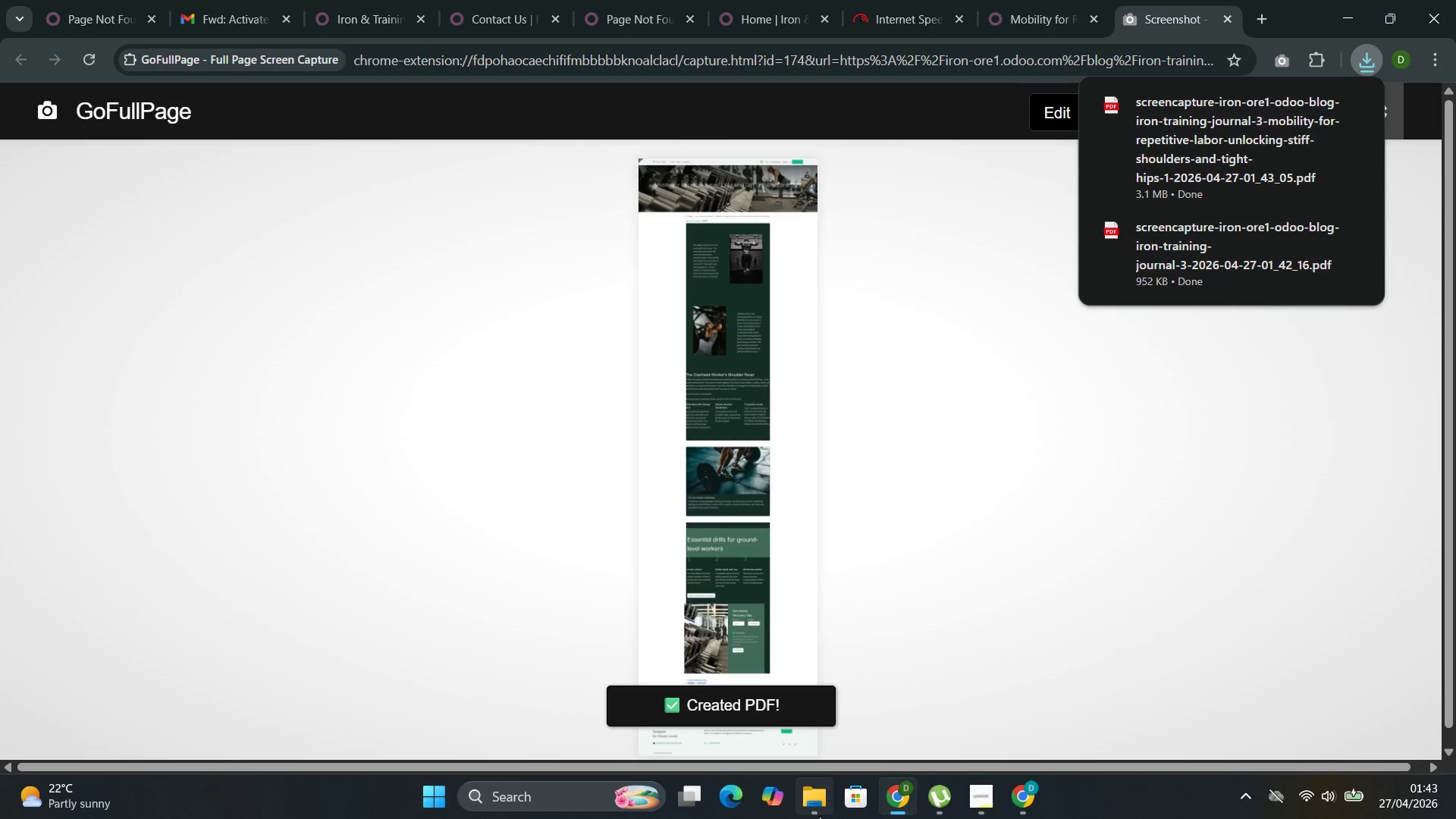 
left_click([775, 686])
 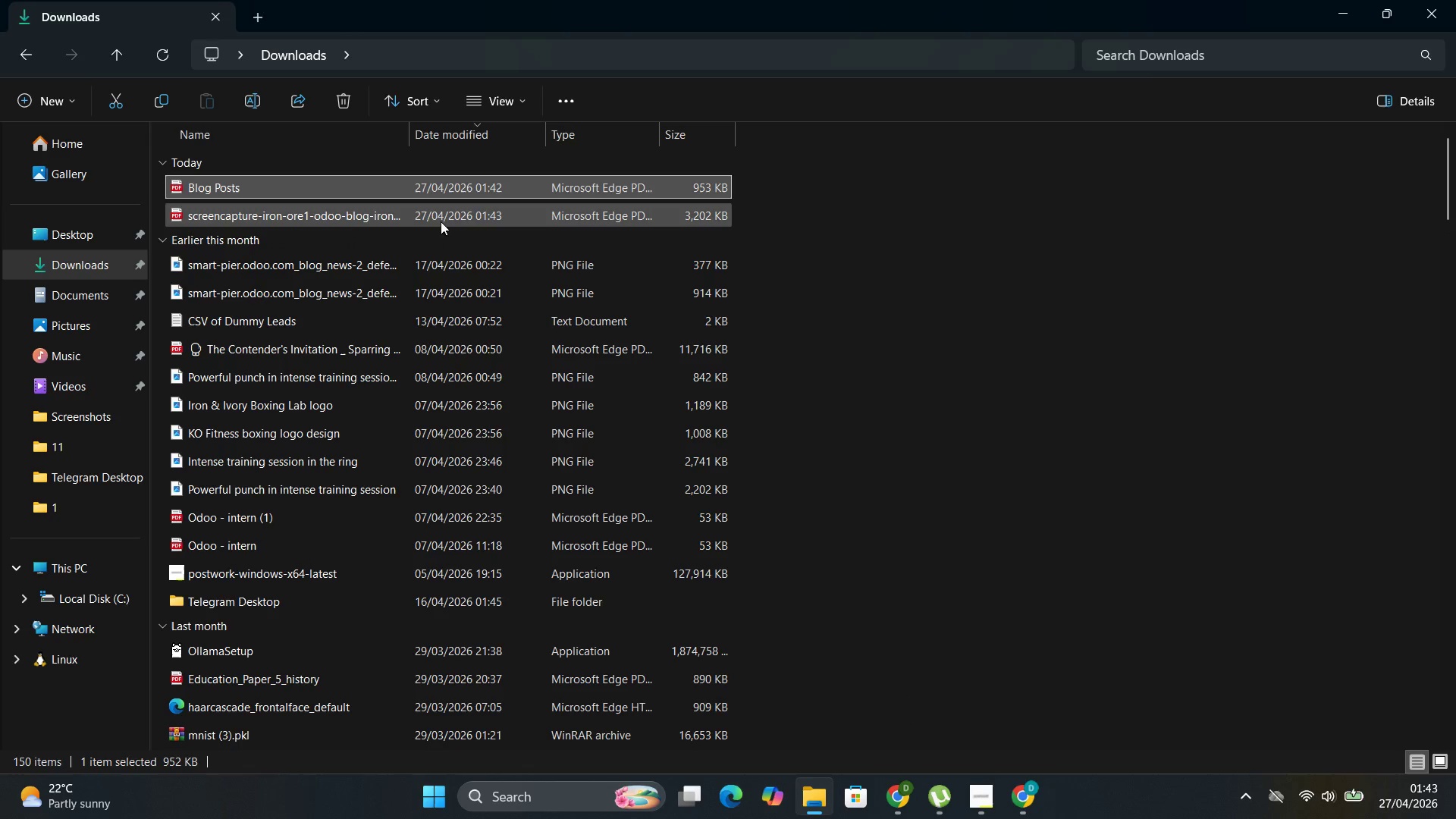 
left_click([441, 220])
 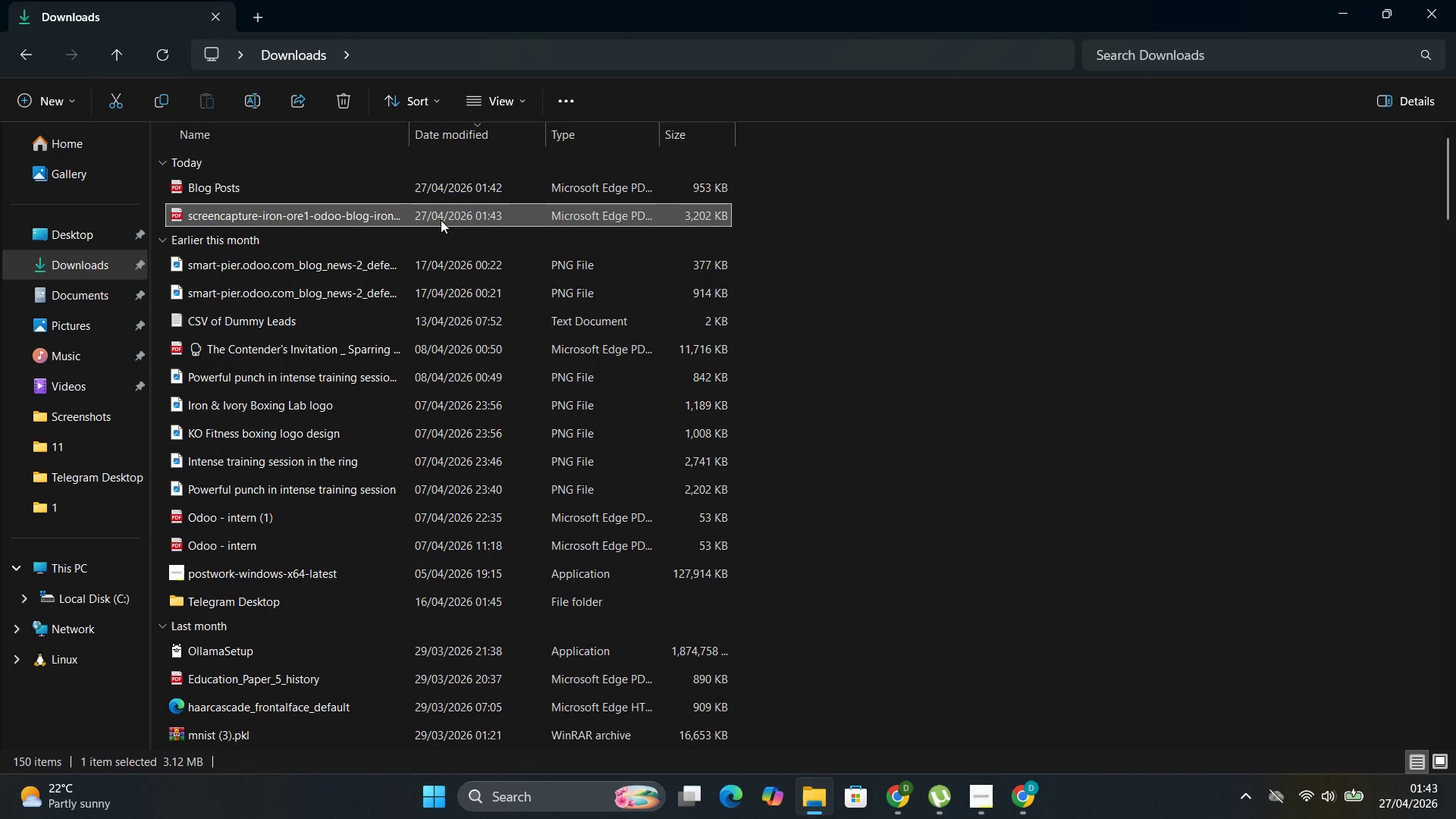 
key(F3)
 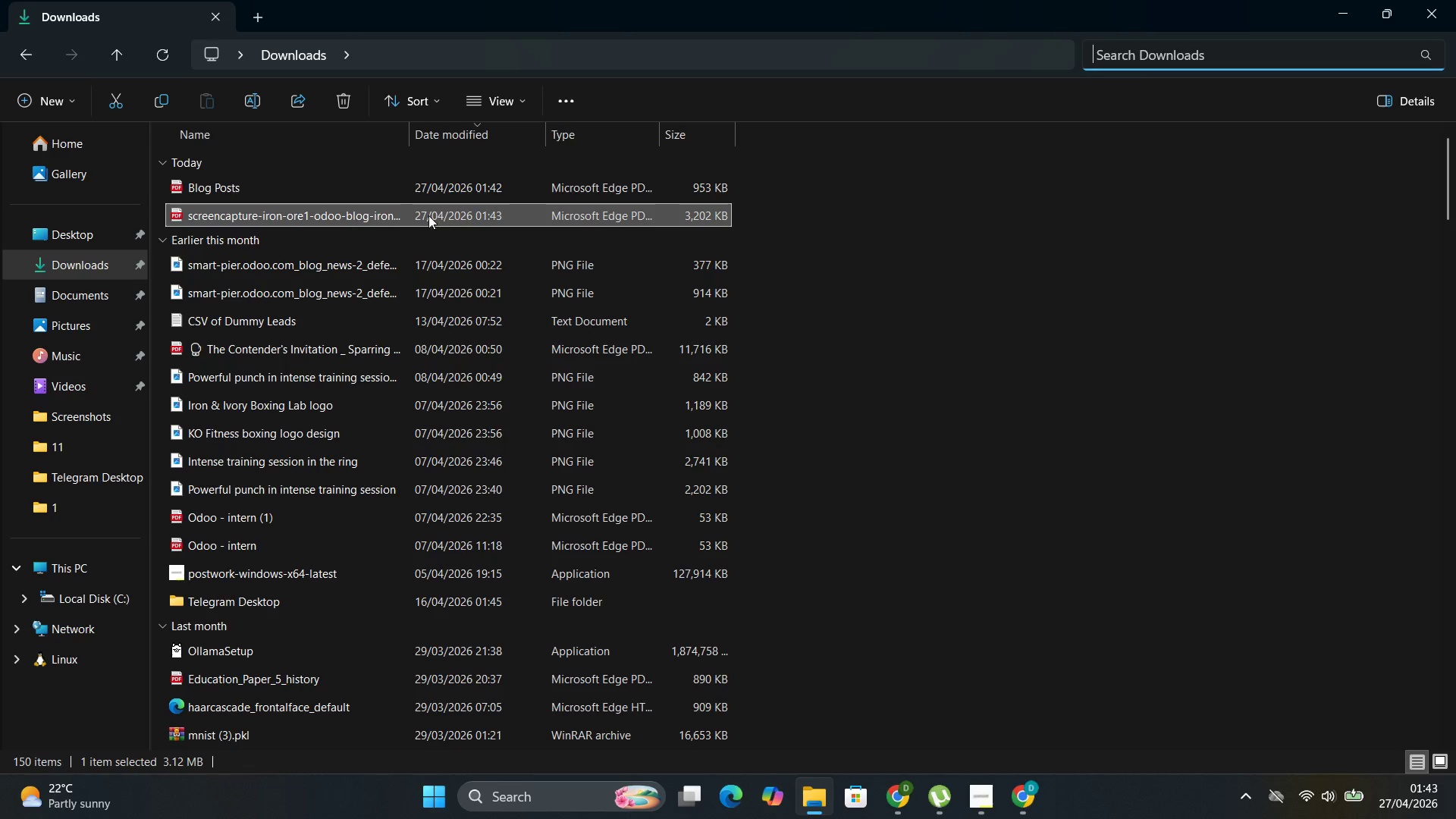 
left_click([428, 216])
 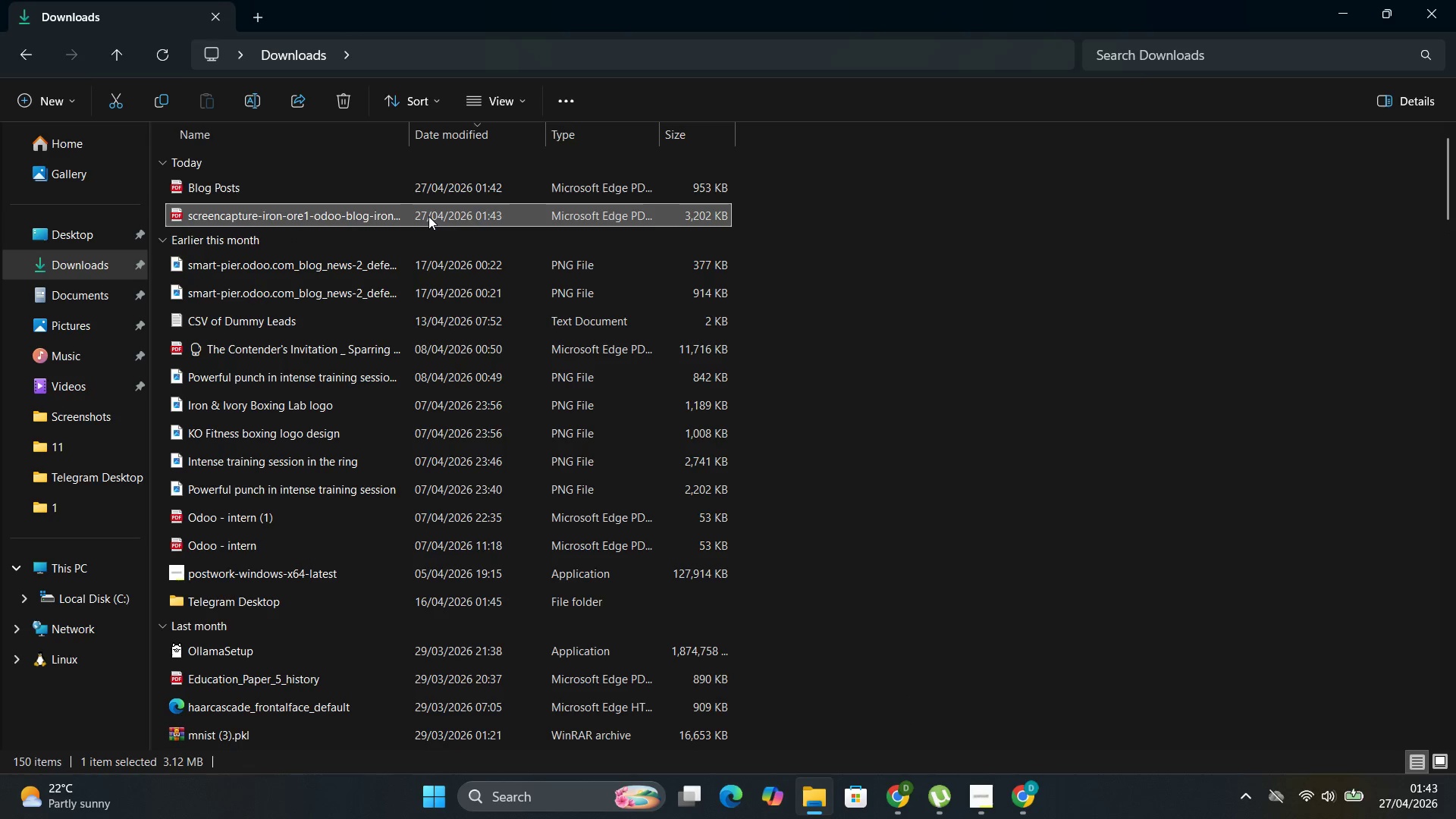 
key(F2)
 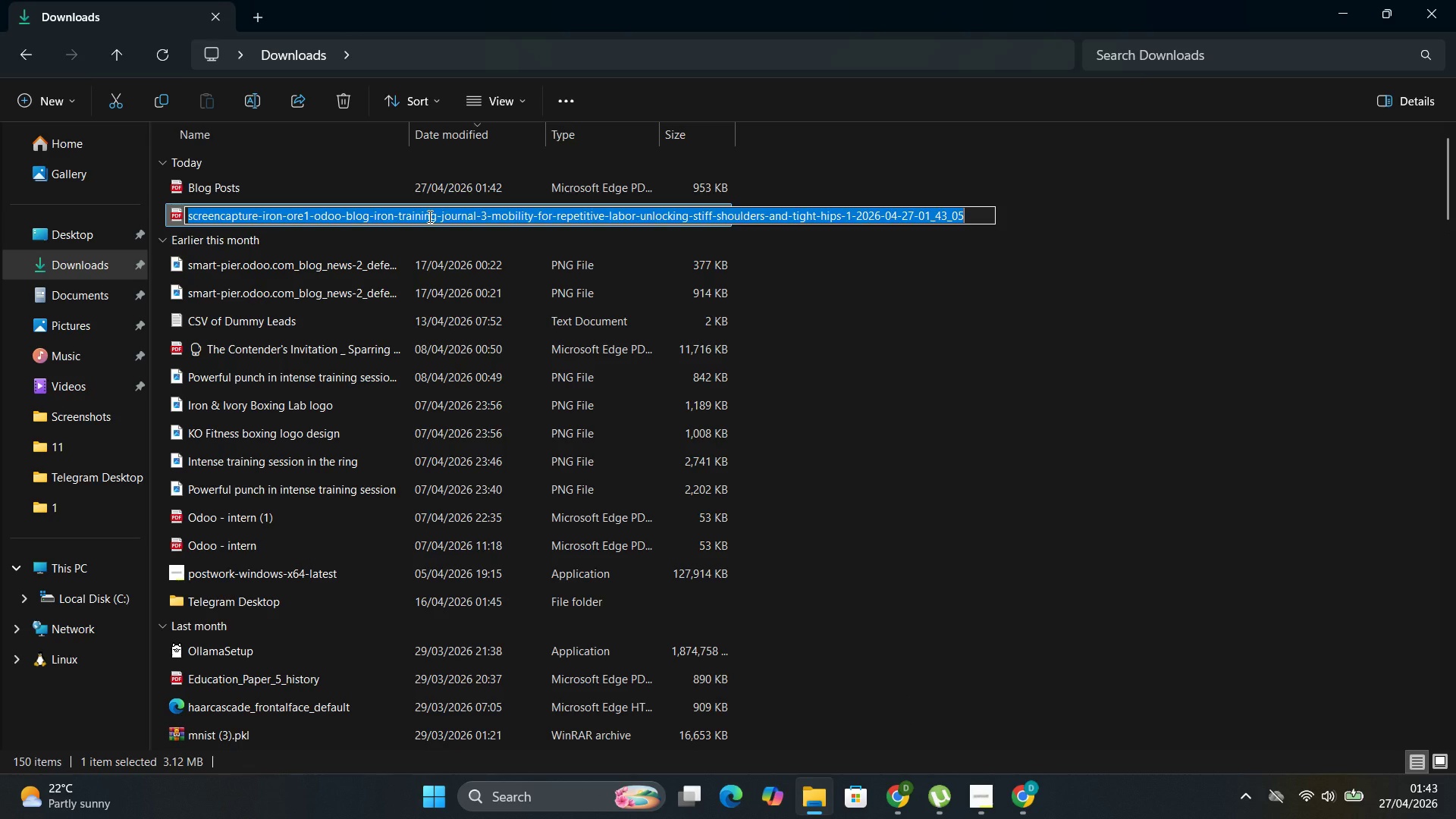 
key(Control+V)
 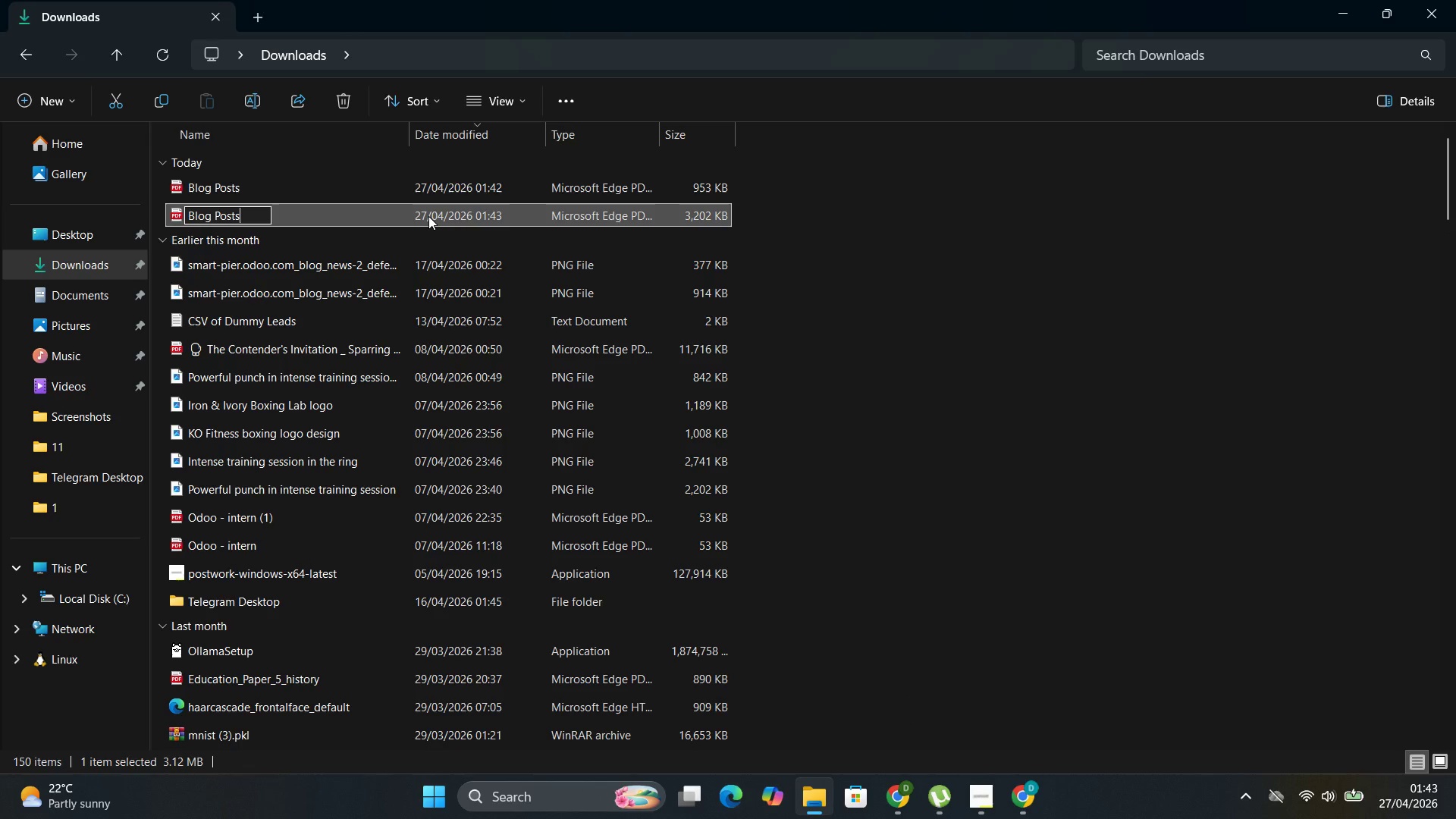 
key(Backspace)
 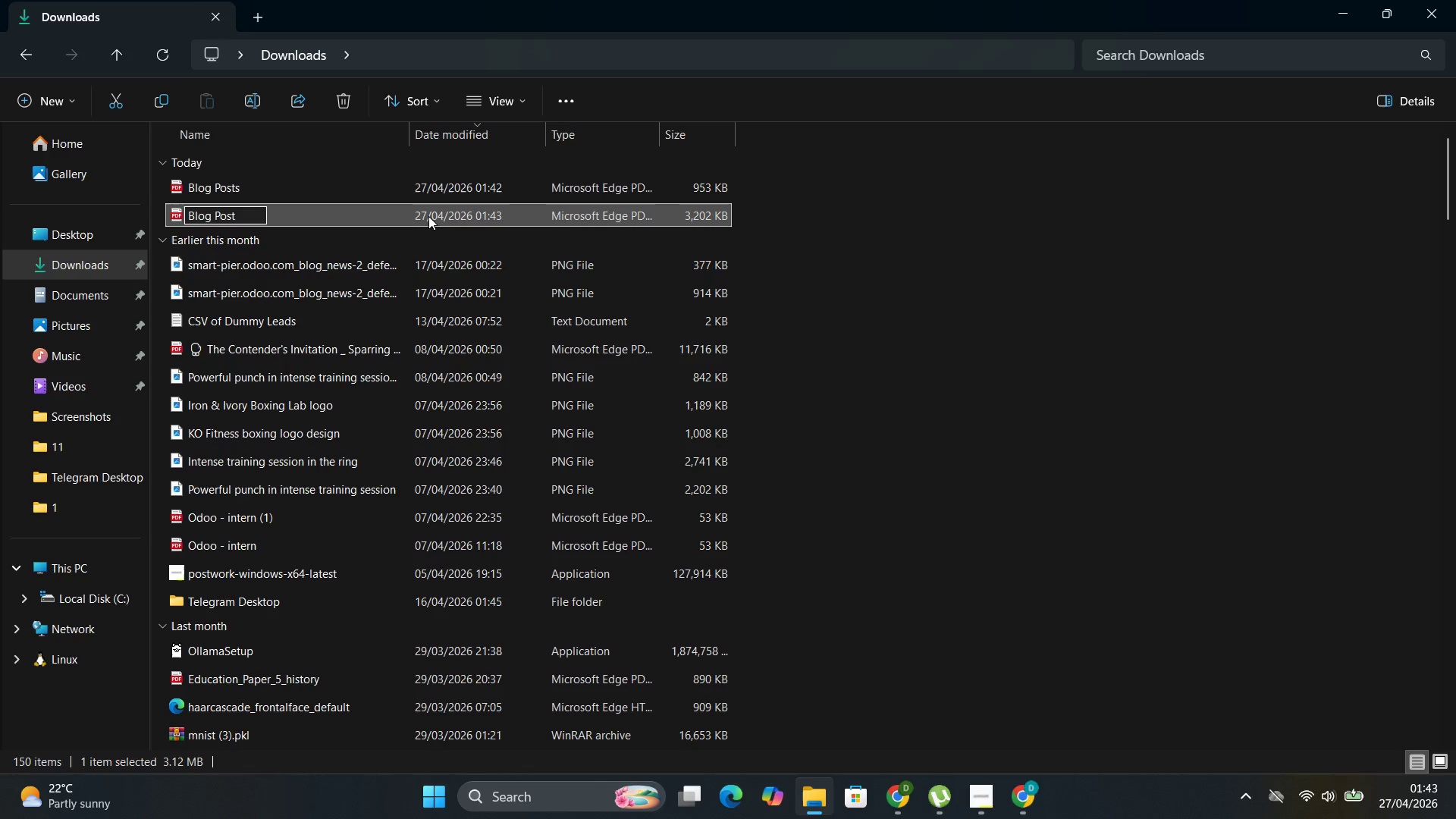 
key(Space)
 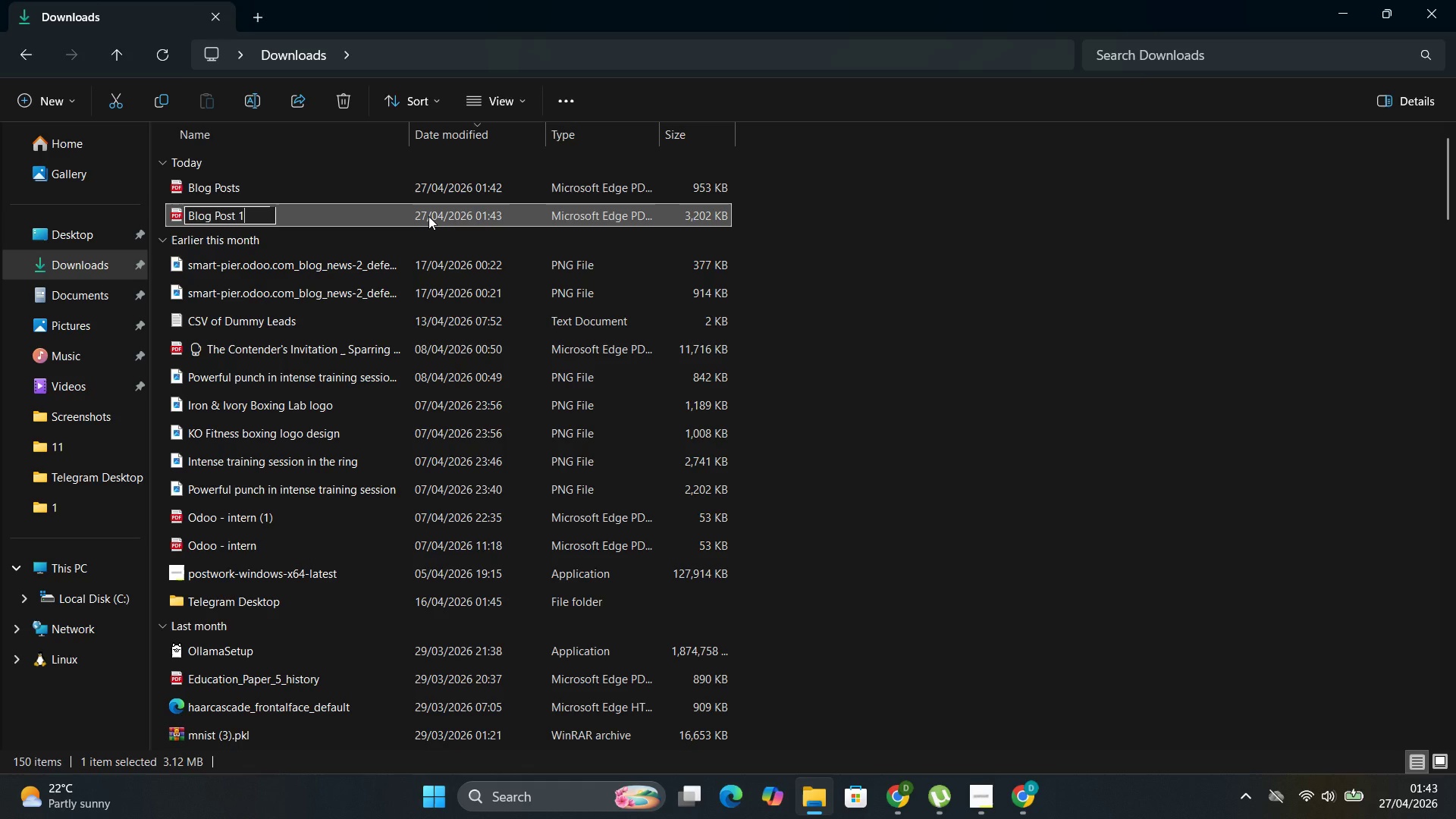 
key(1)
 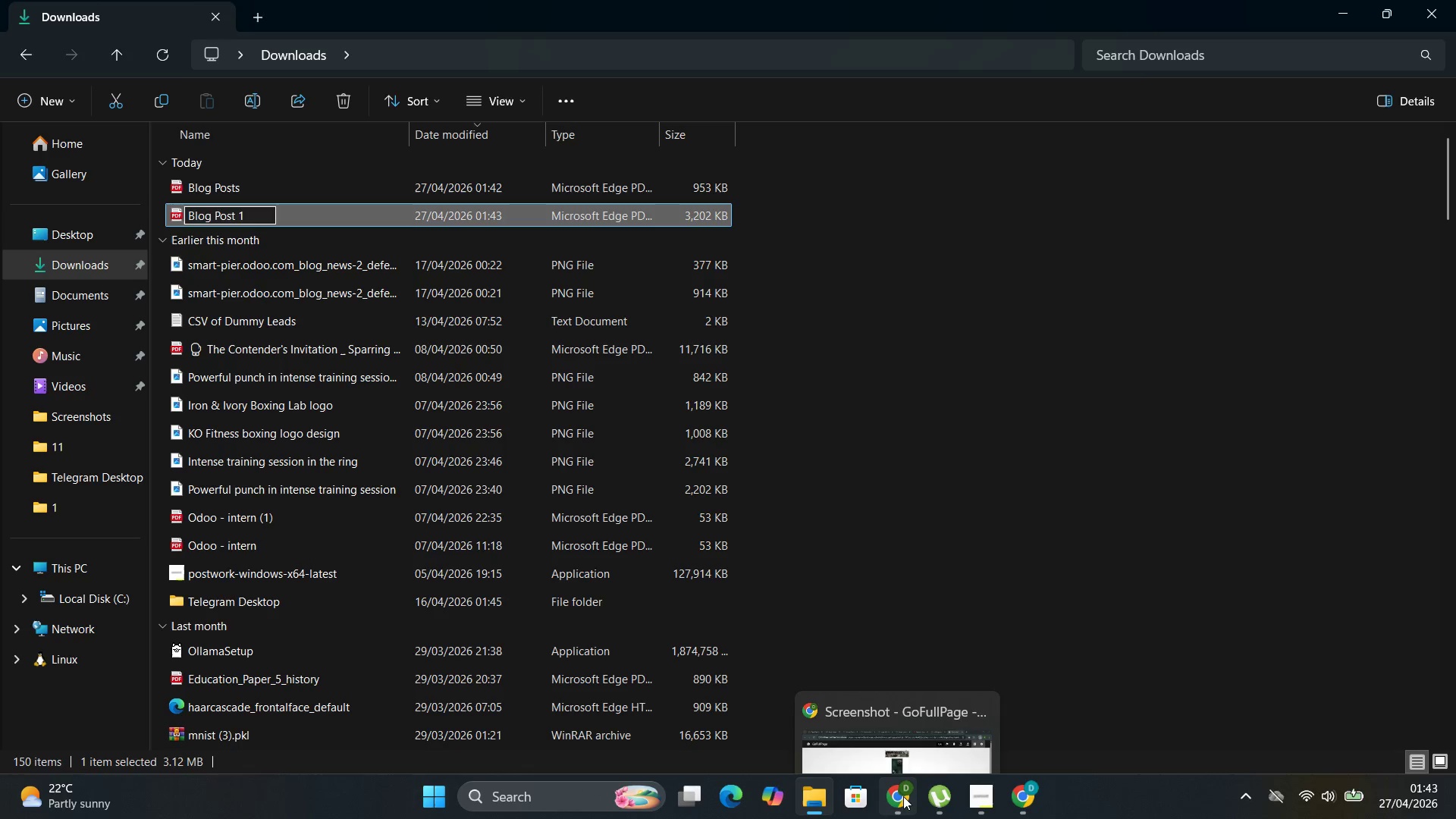 
left_click([924, 704])
 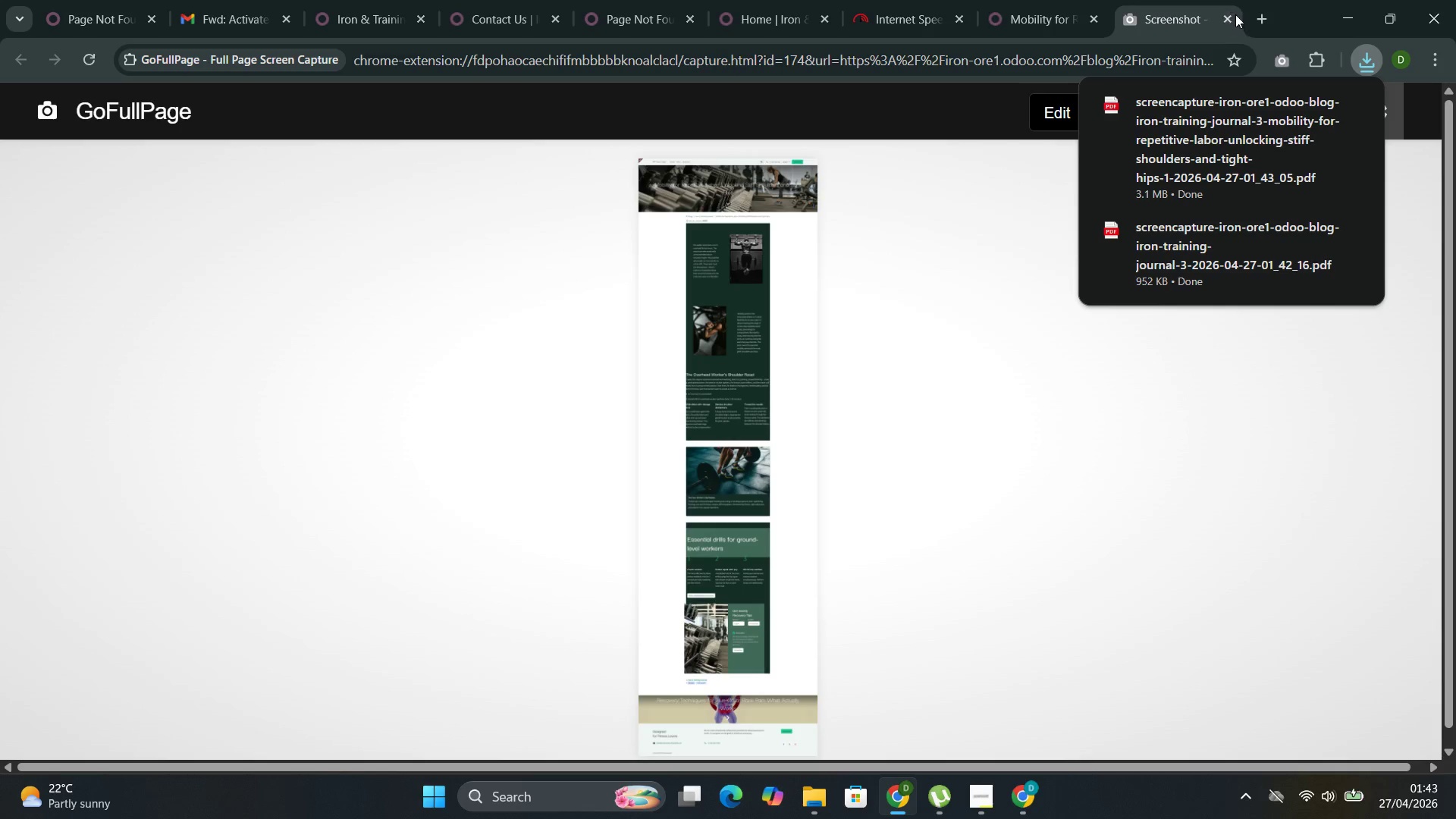 
left_click([1229, 18])
 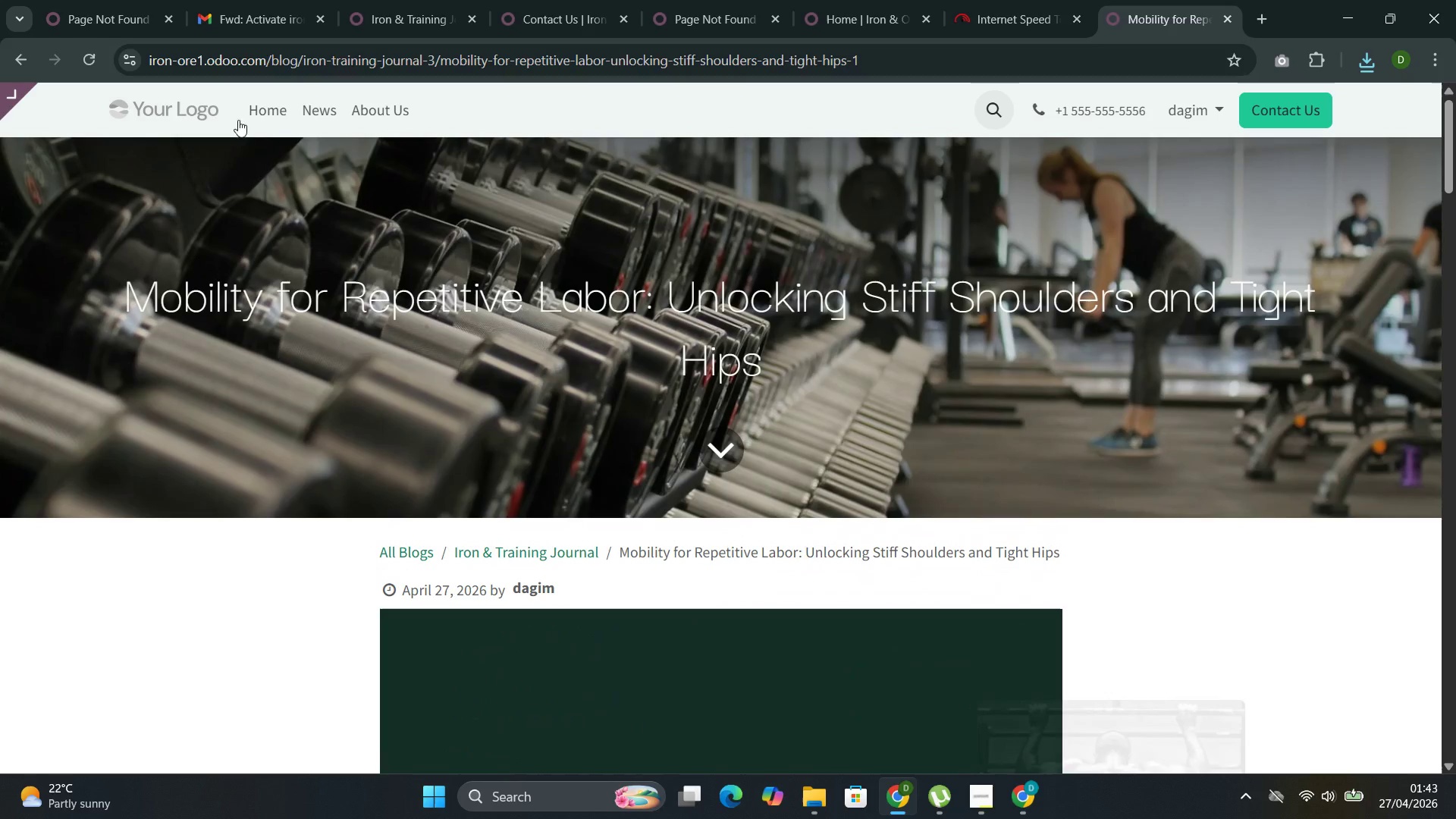 
wait(5.53)
 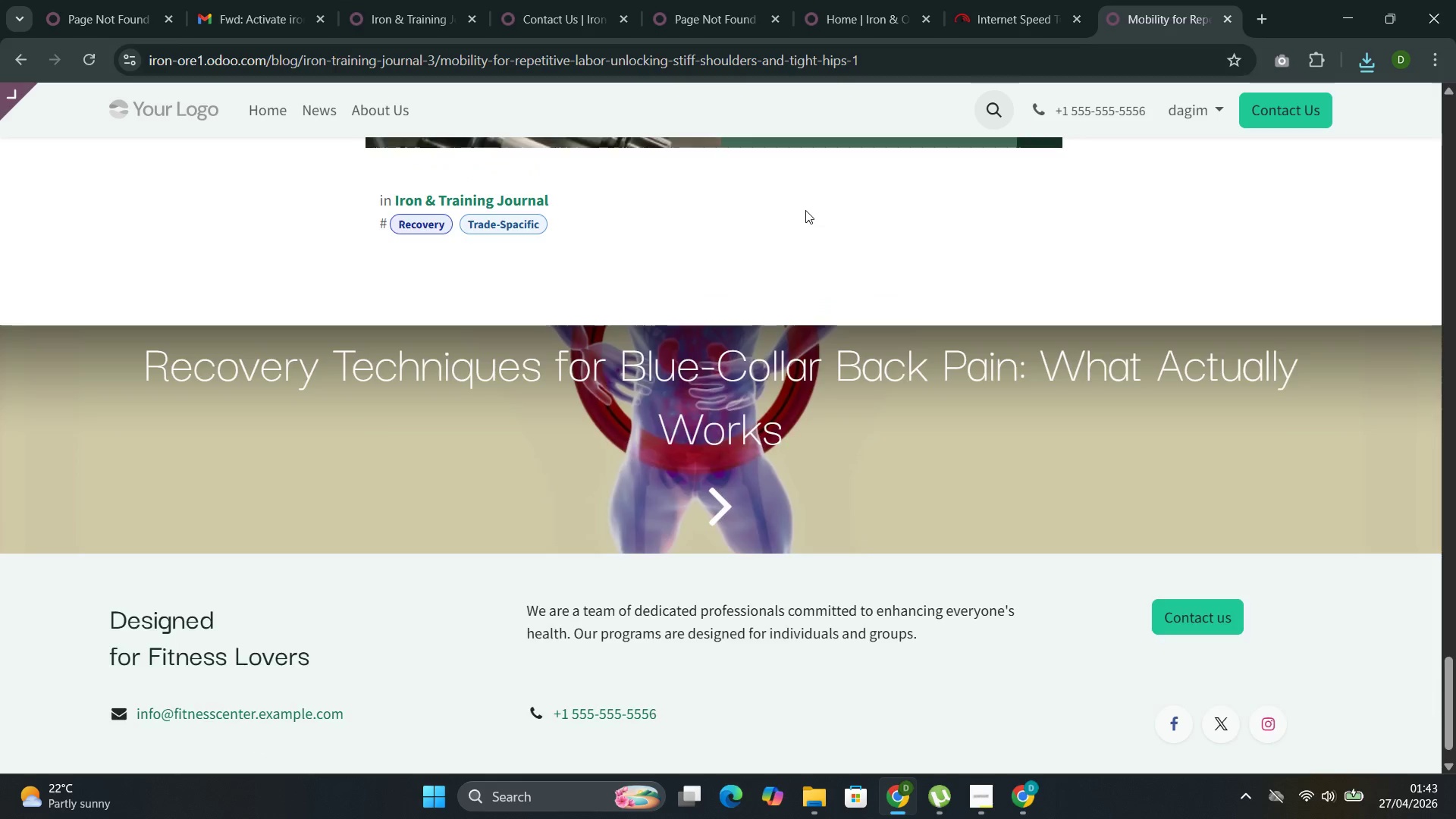 
left_click([26, 63])
 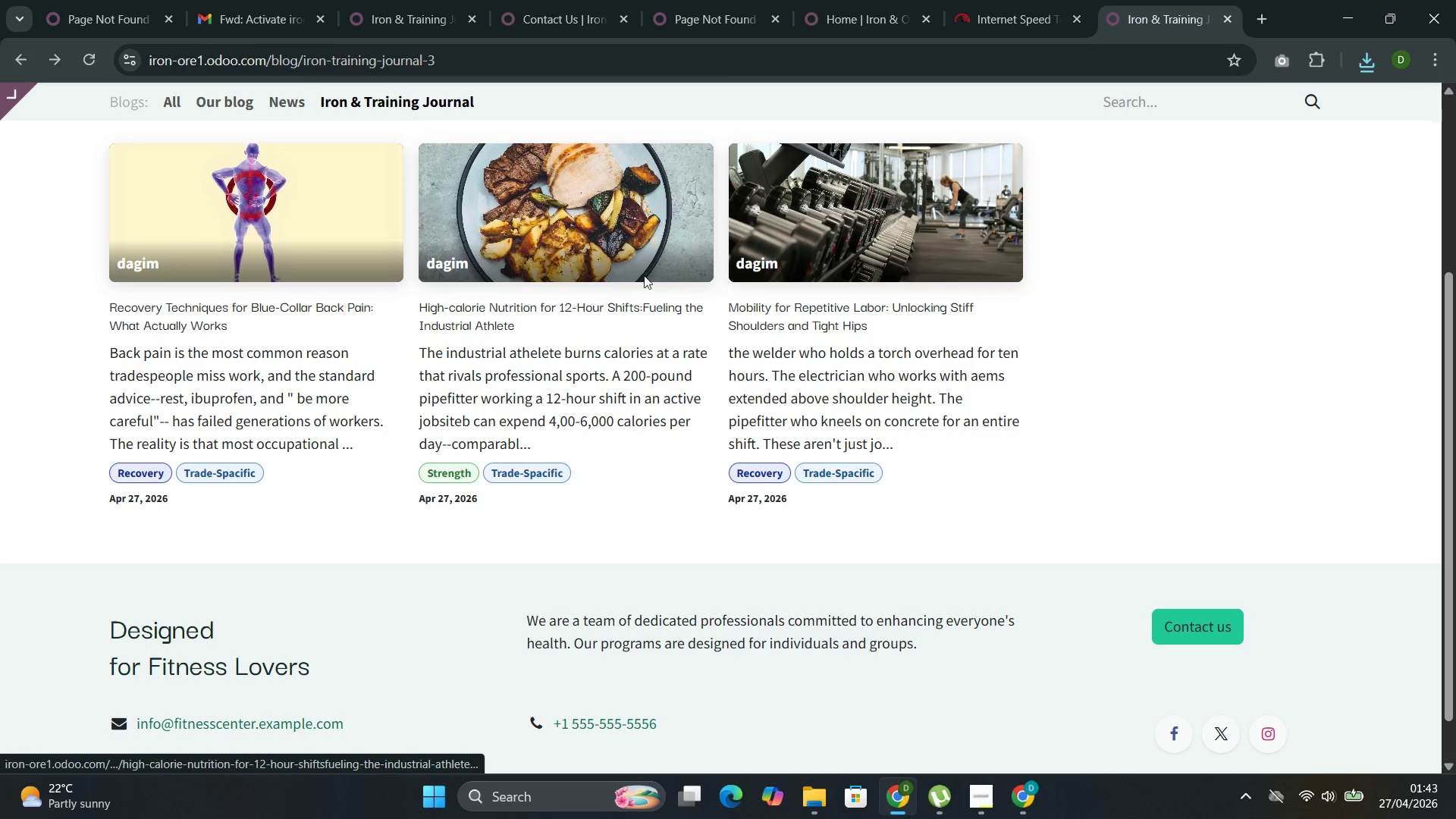 
left_click([642, 246])
 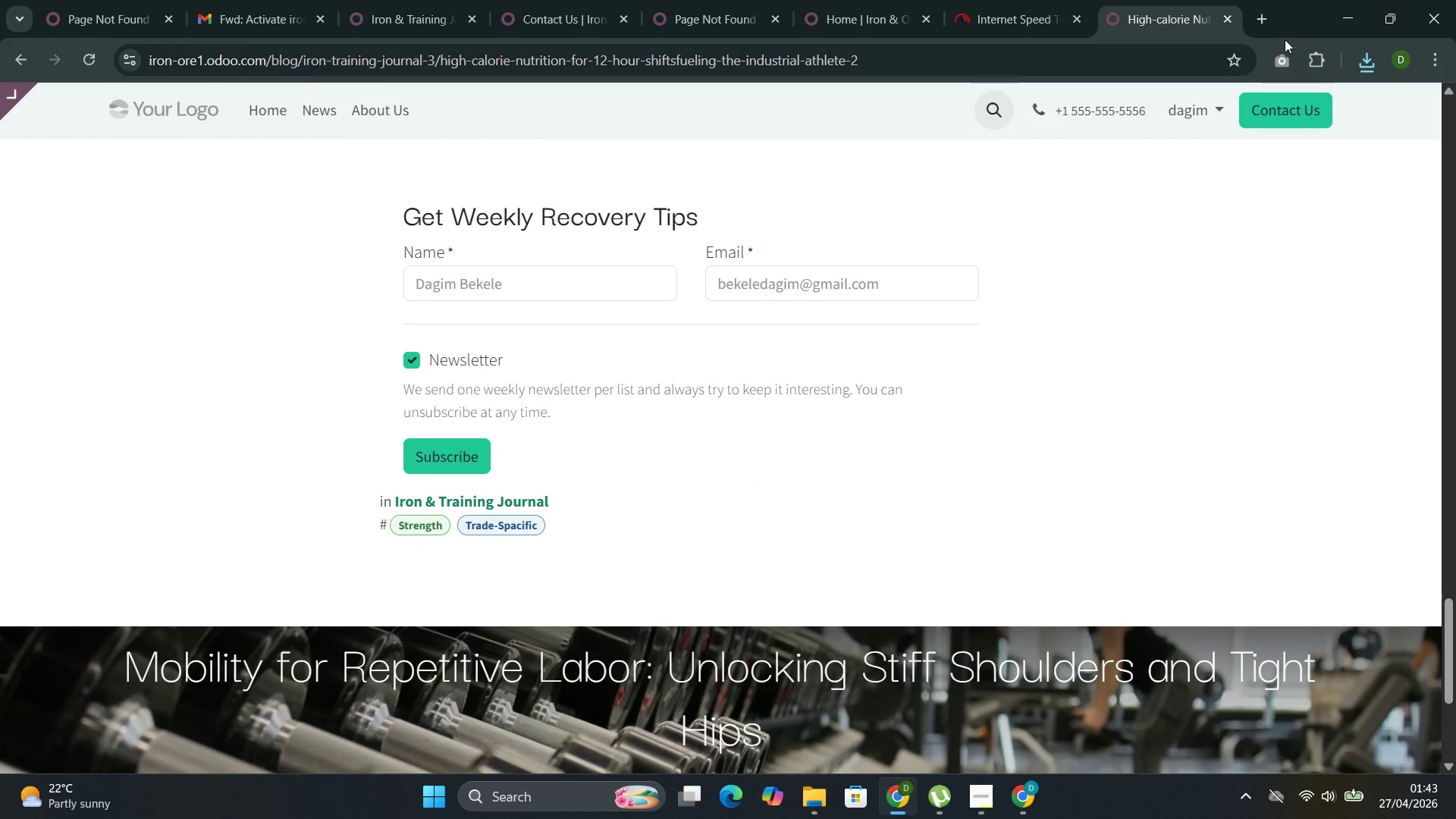 
wait(5.81)
 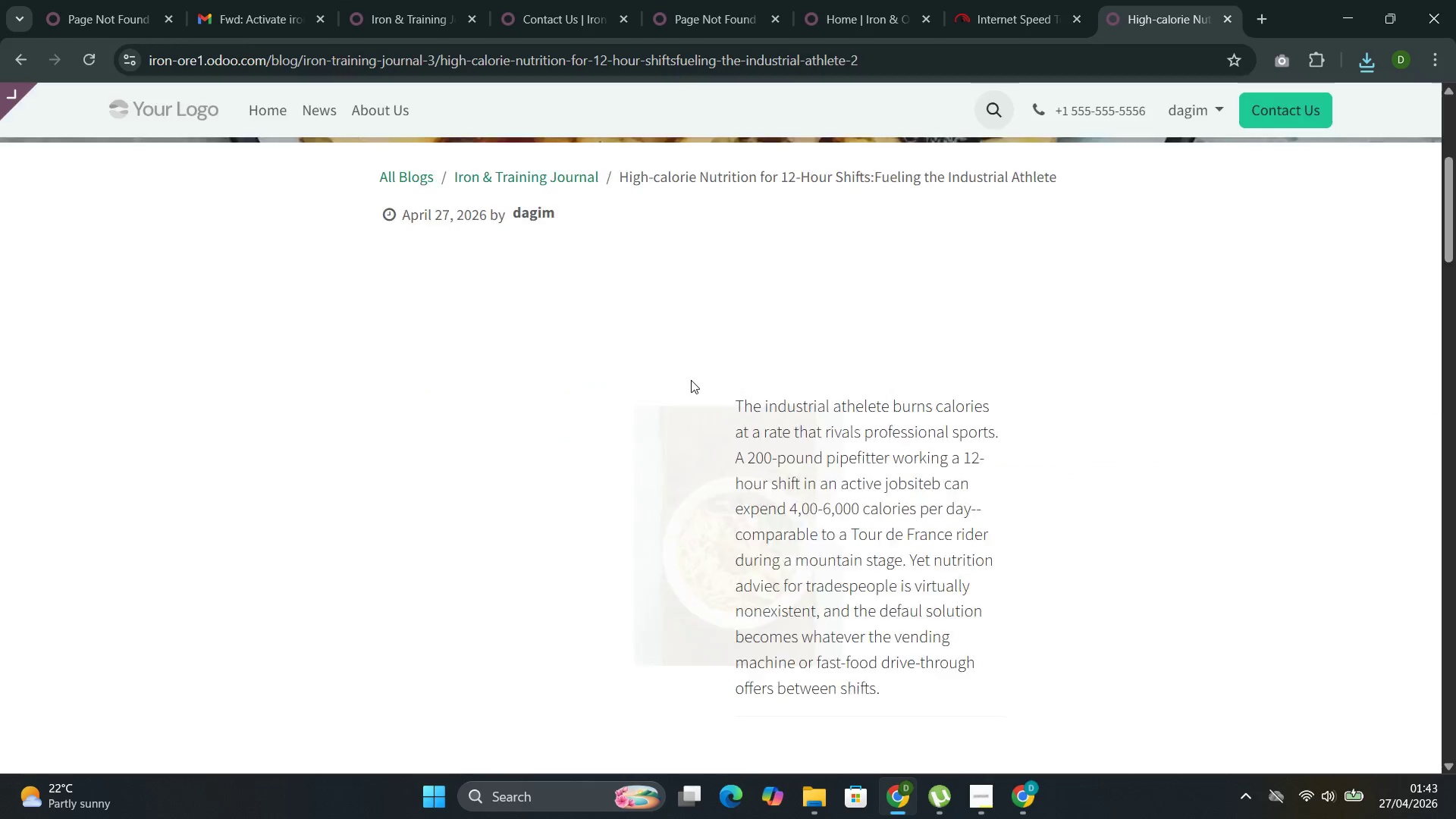 
left_click([1275, 64])
 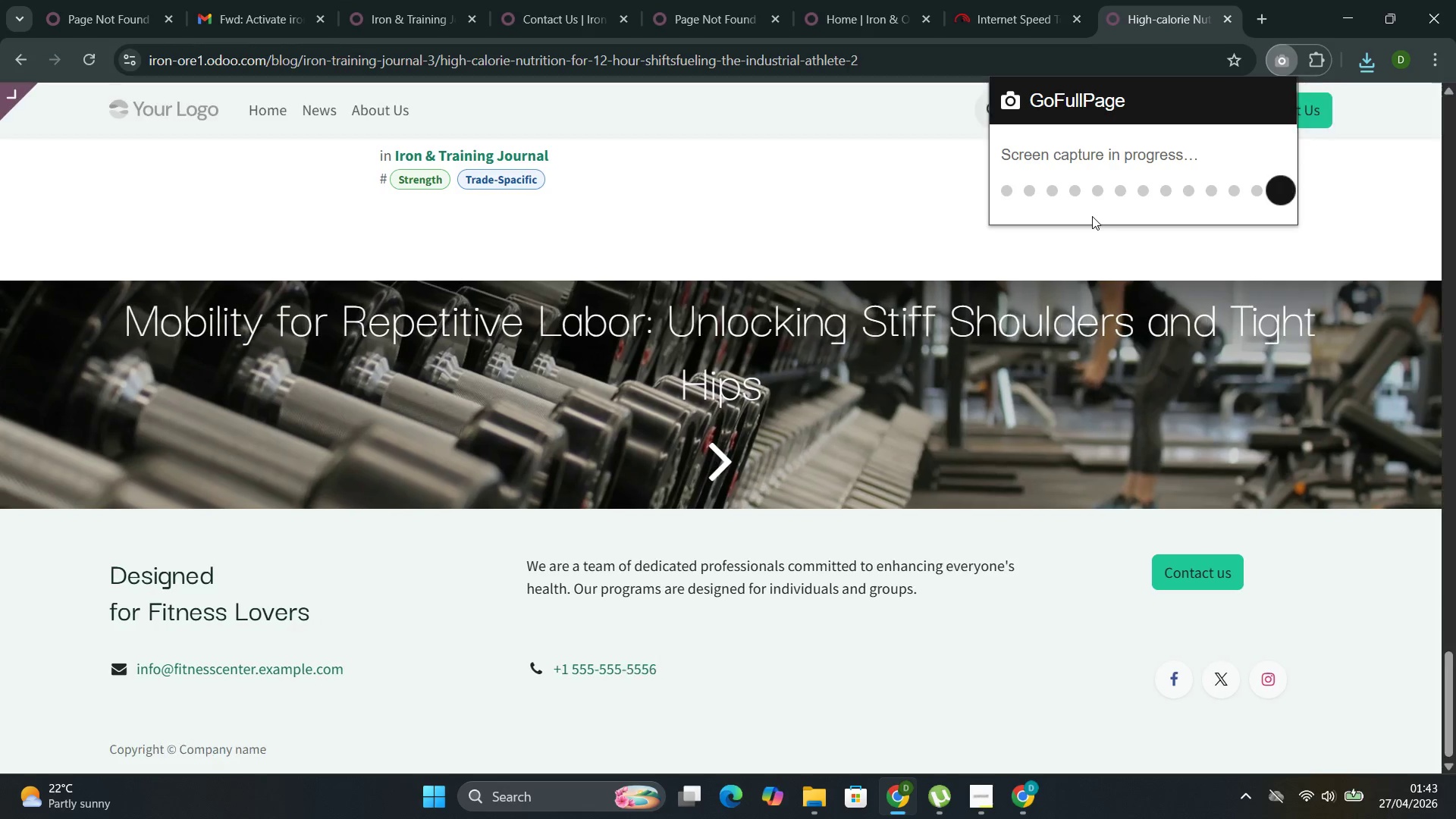 
wait(6.86)
 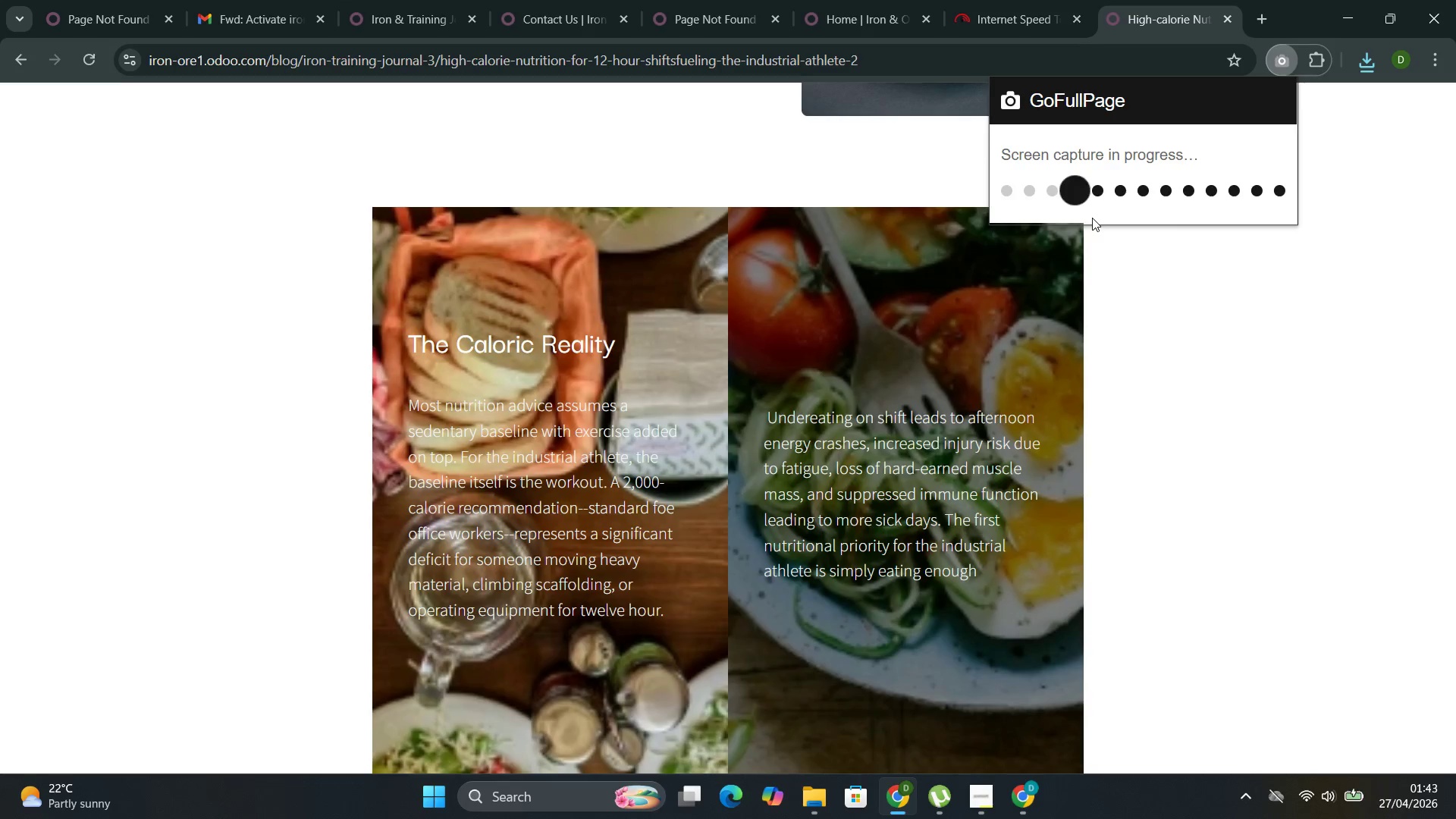 
left_click([1223, 108])
 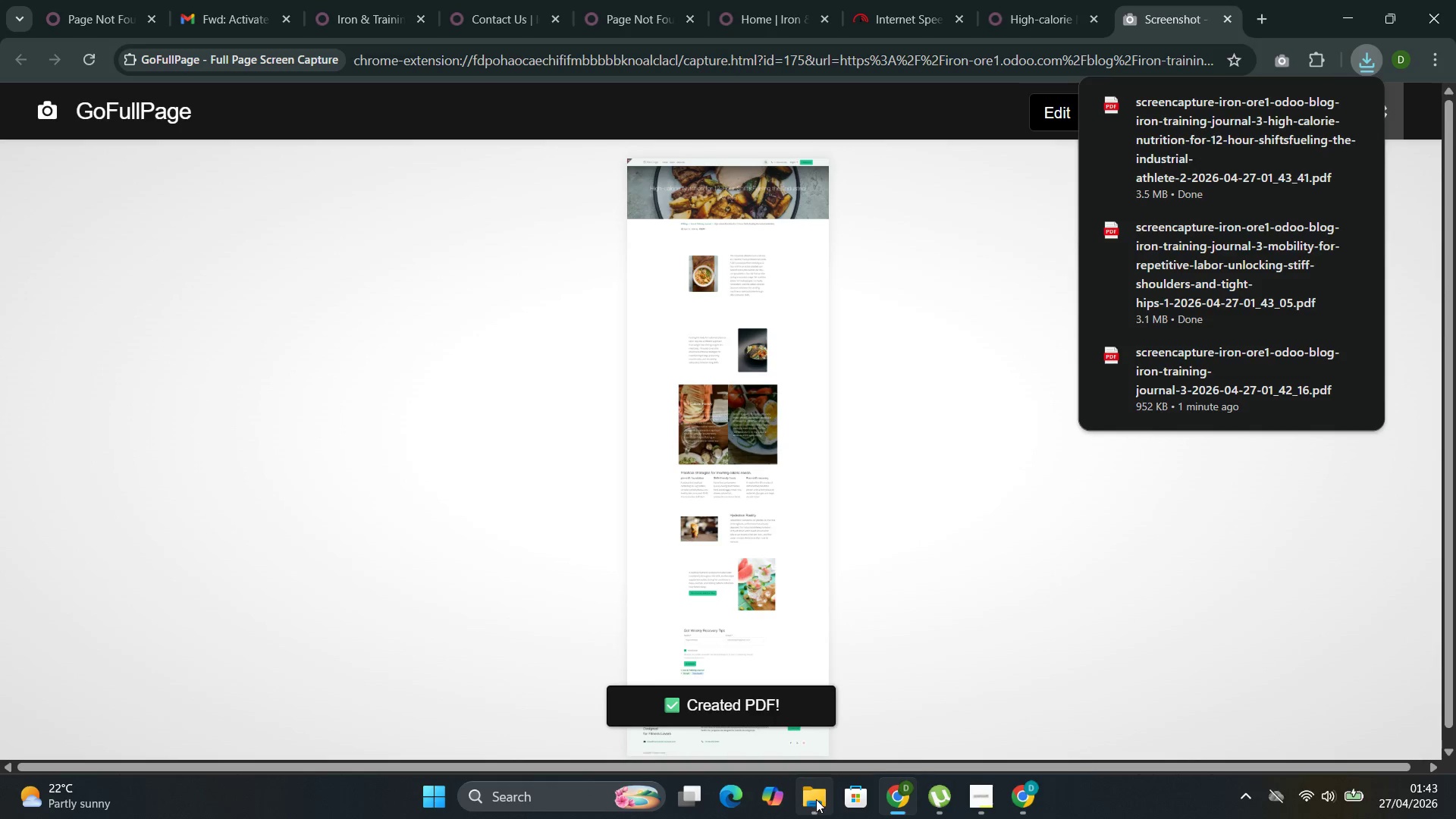 
left_click([789, 718])
 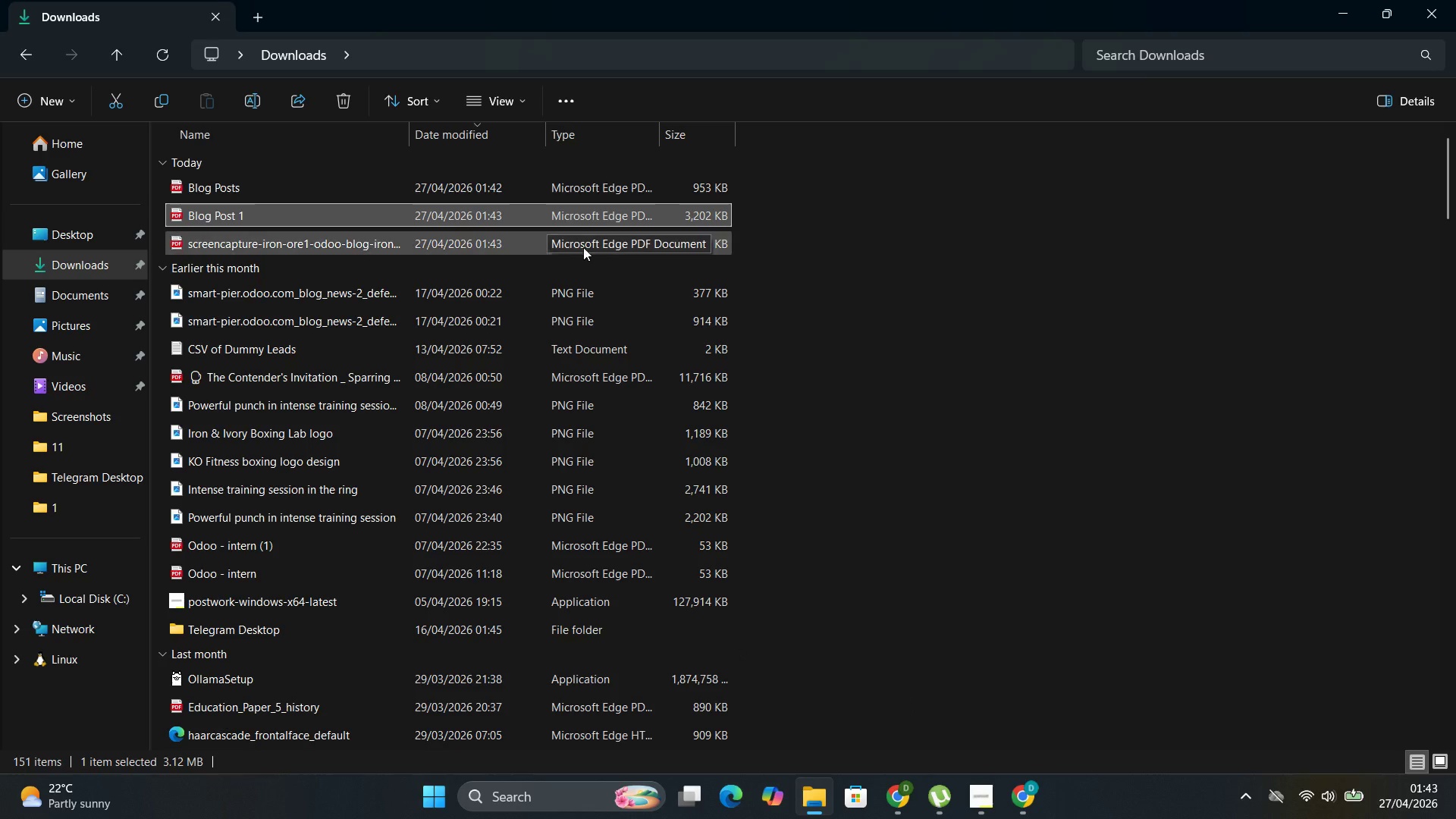 
left_click([583, 246])
 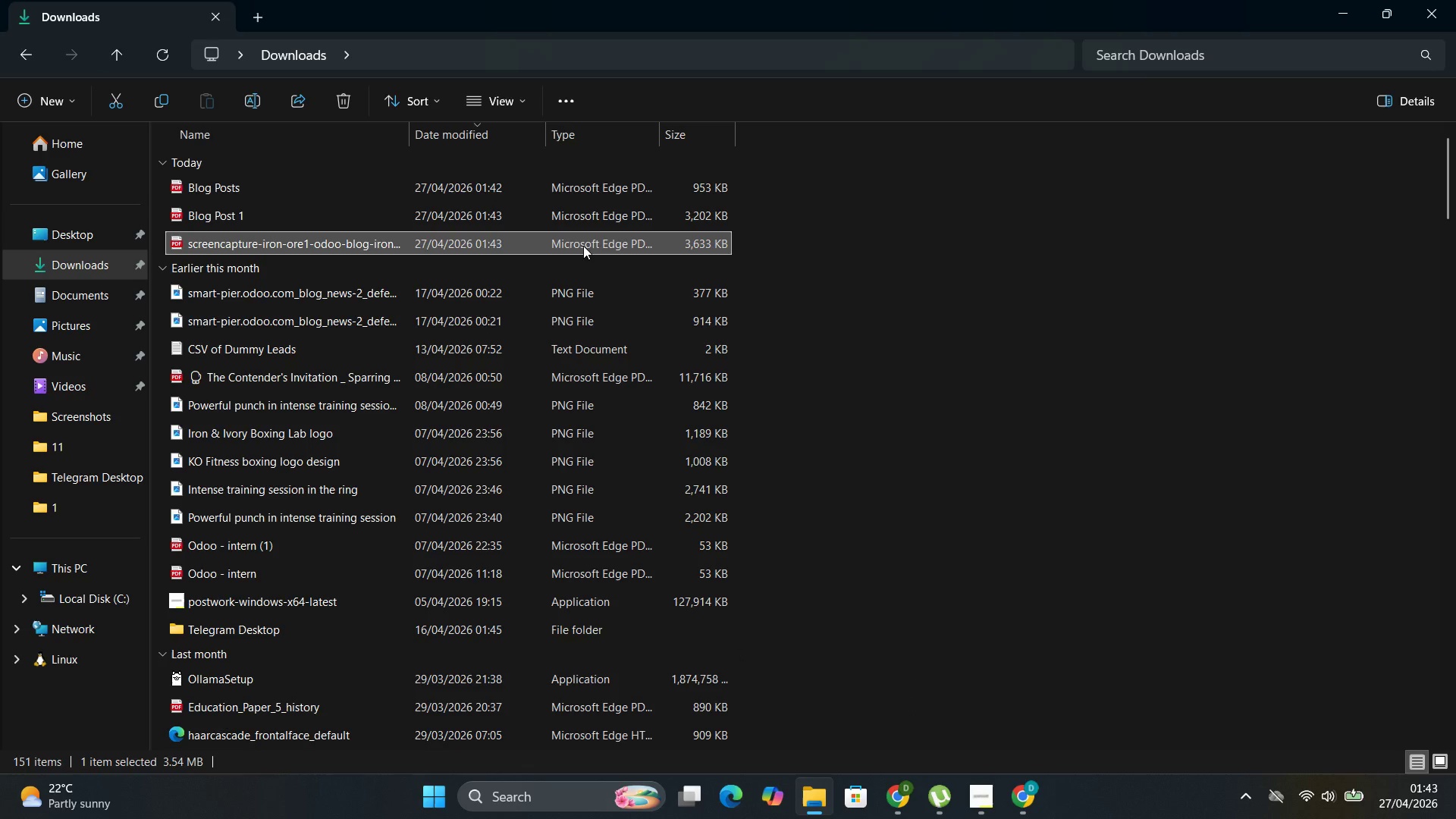 
key(F2)
 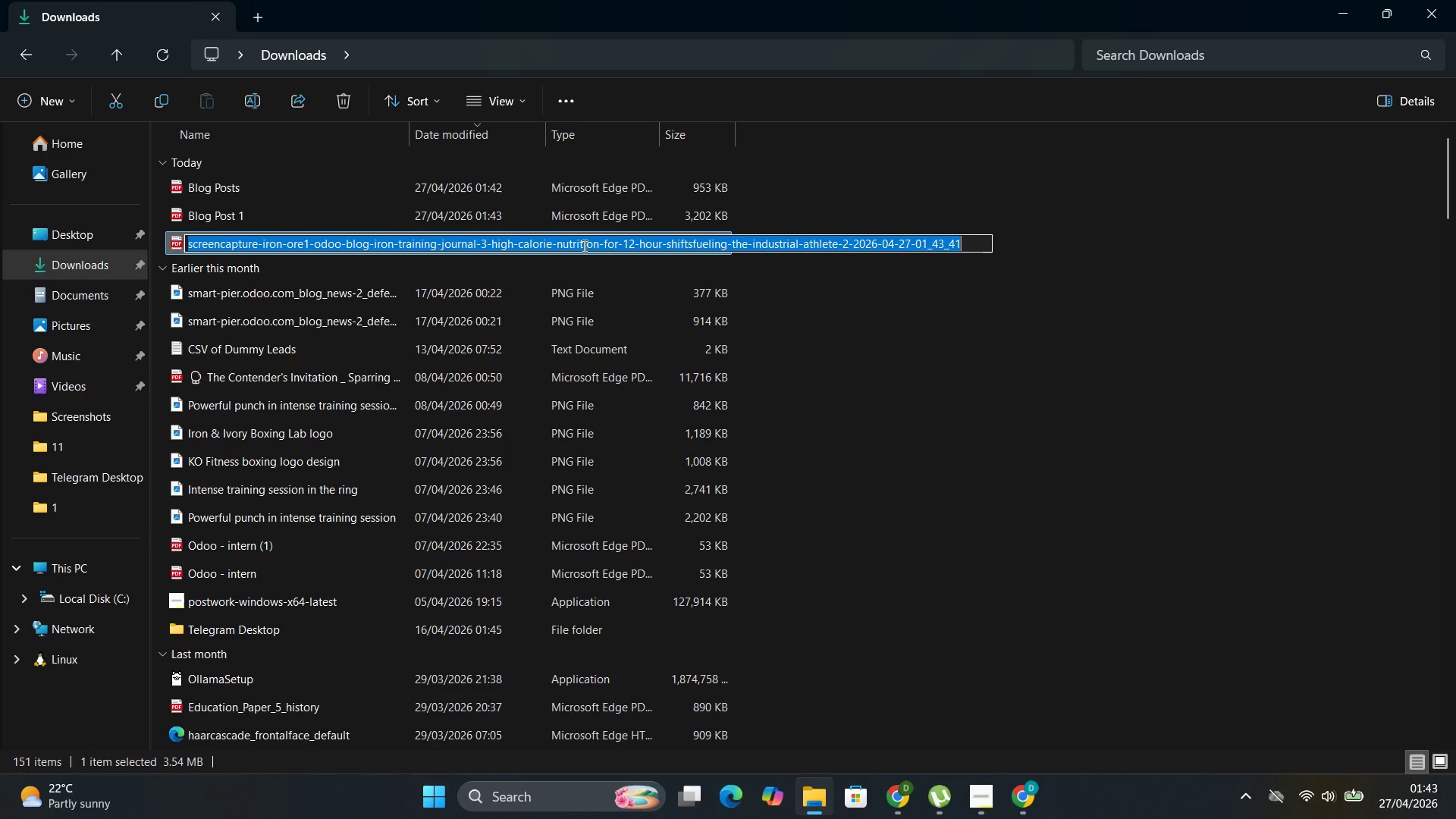 
key(Control+V)
 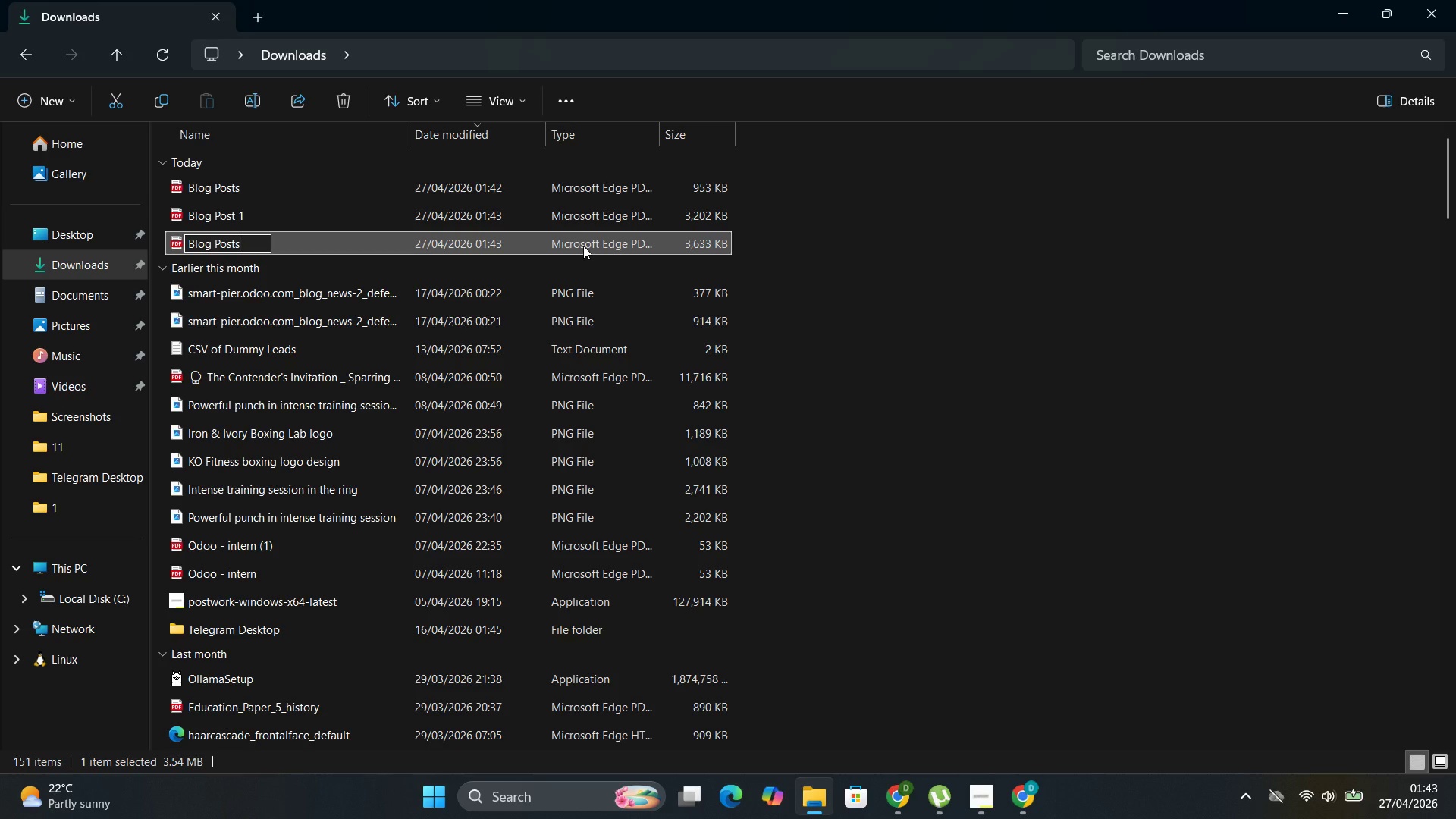 
key(Backspace)
 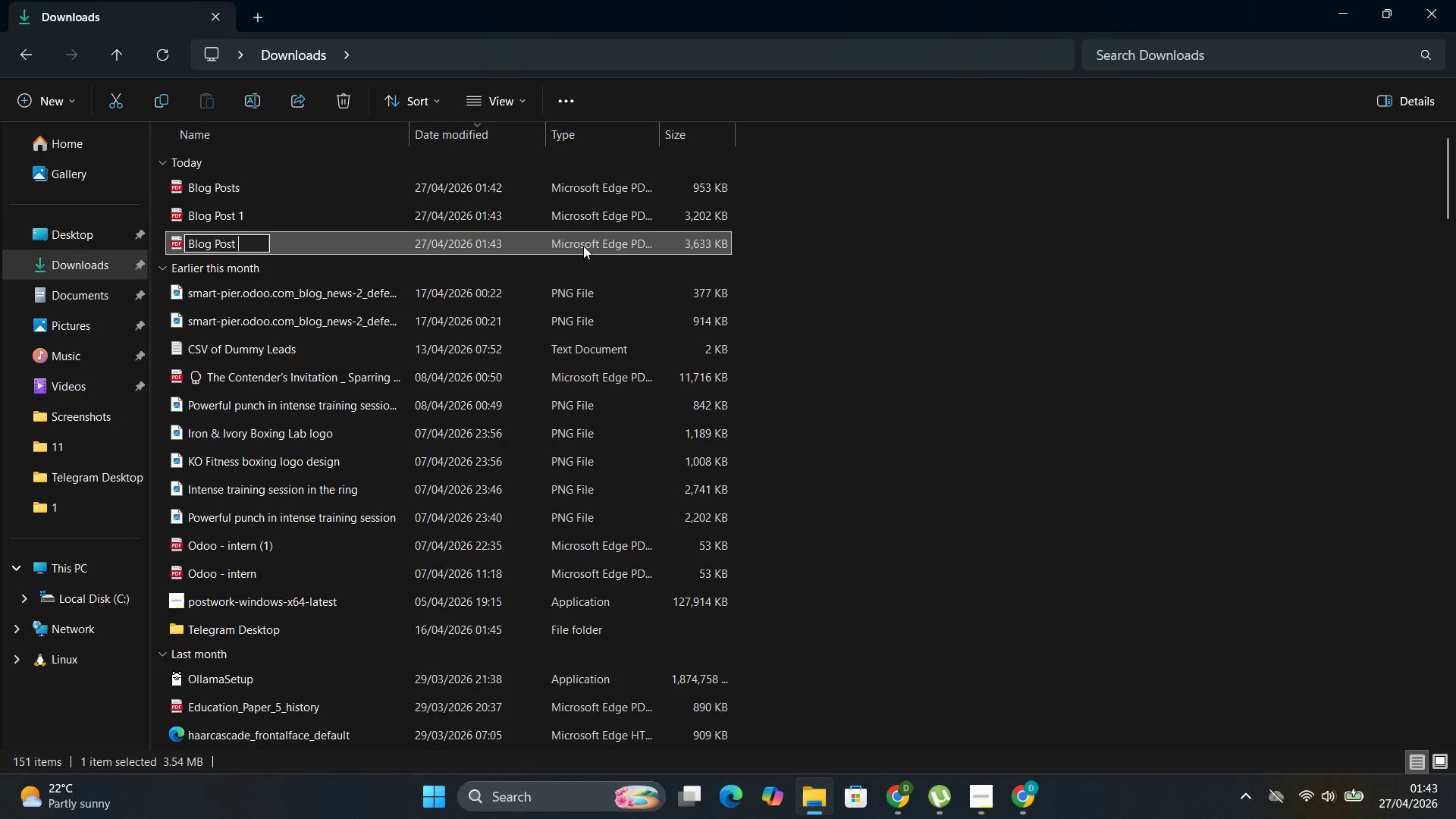 
key(Space)
 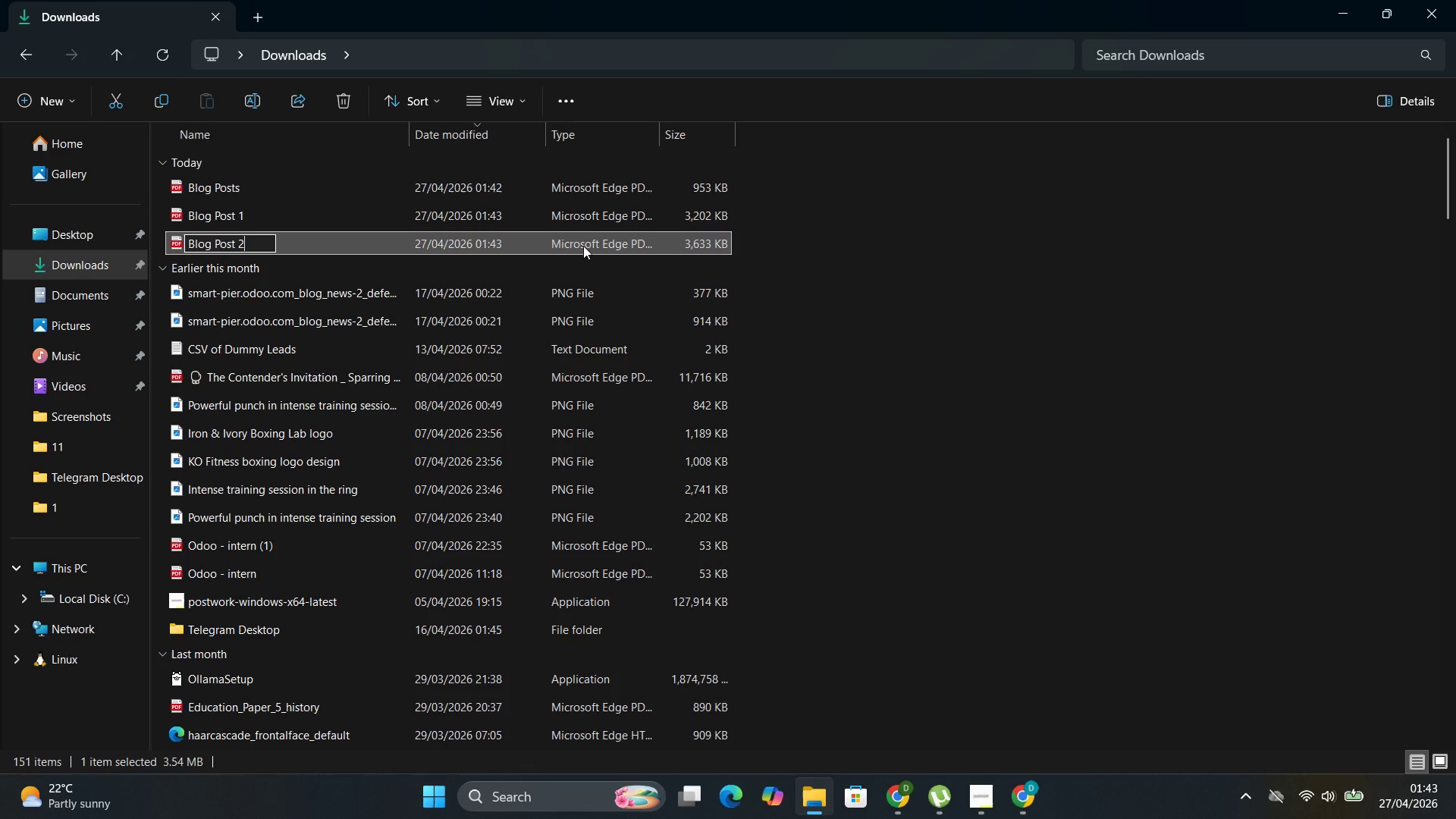 
key(2)
 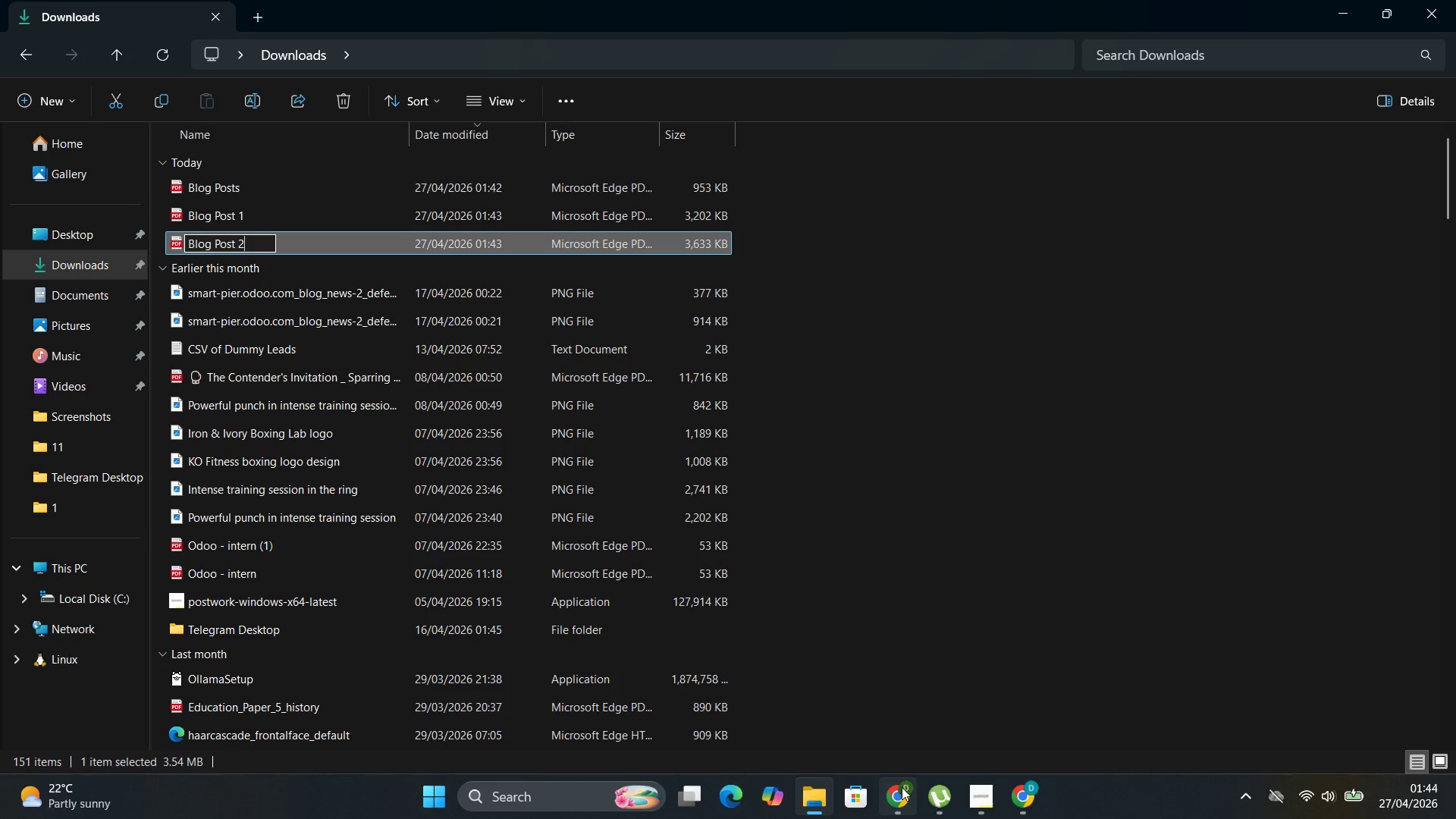 
left_click([889, 708])
 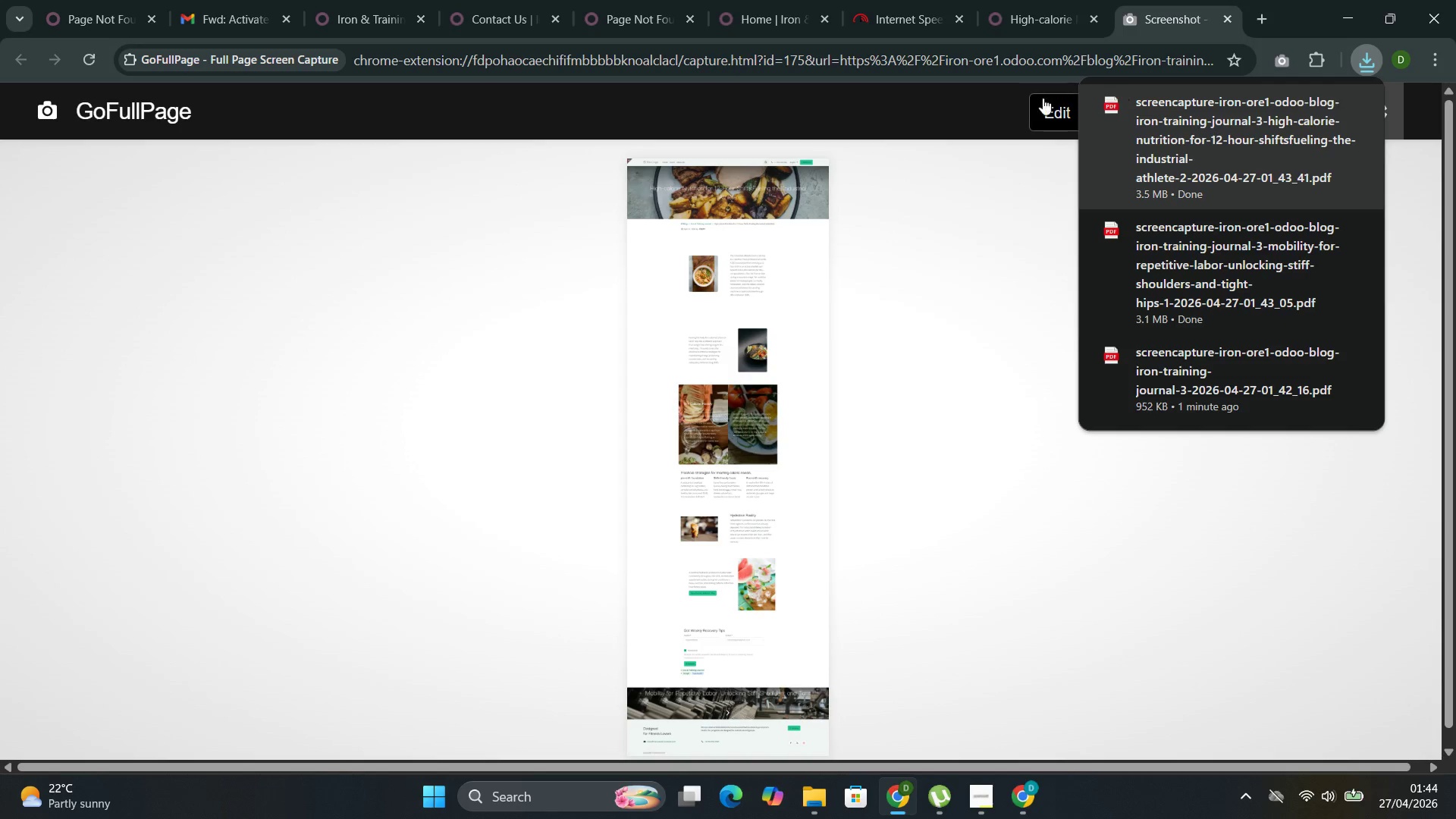 
left_click([956, 278])
 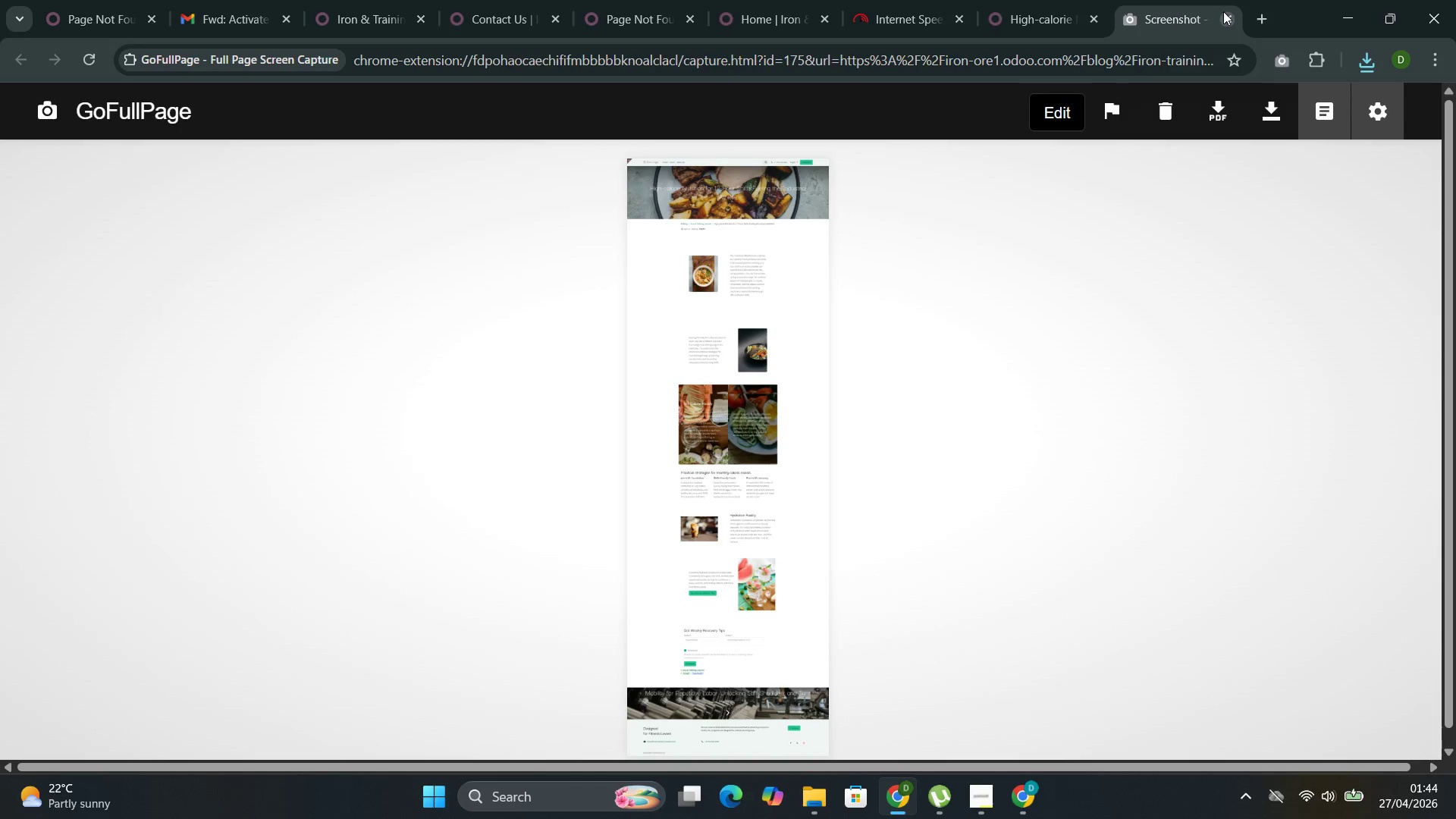 
left_click([1225, 15])
 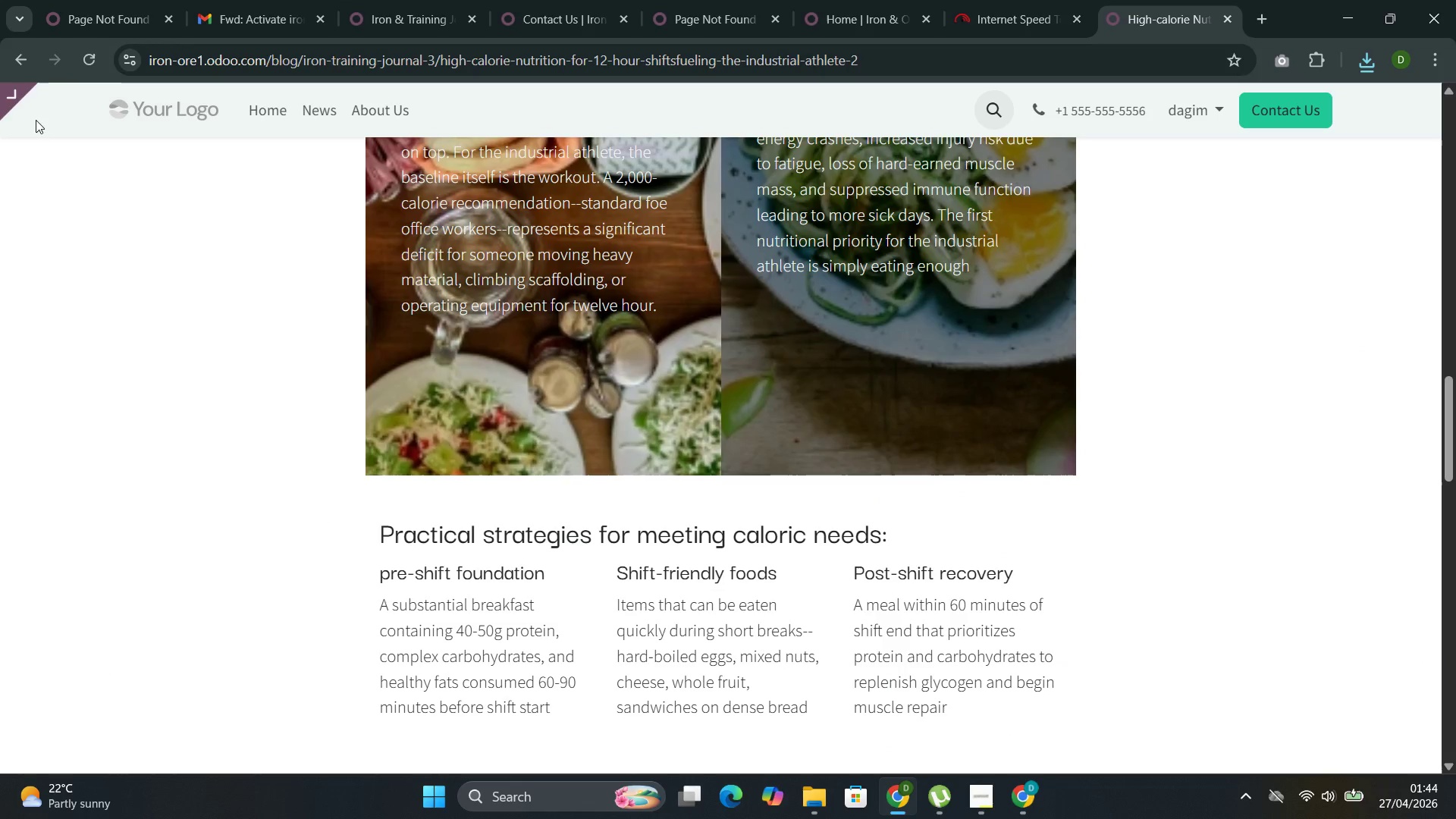 
left_click([19, 64])
 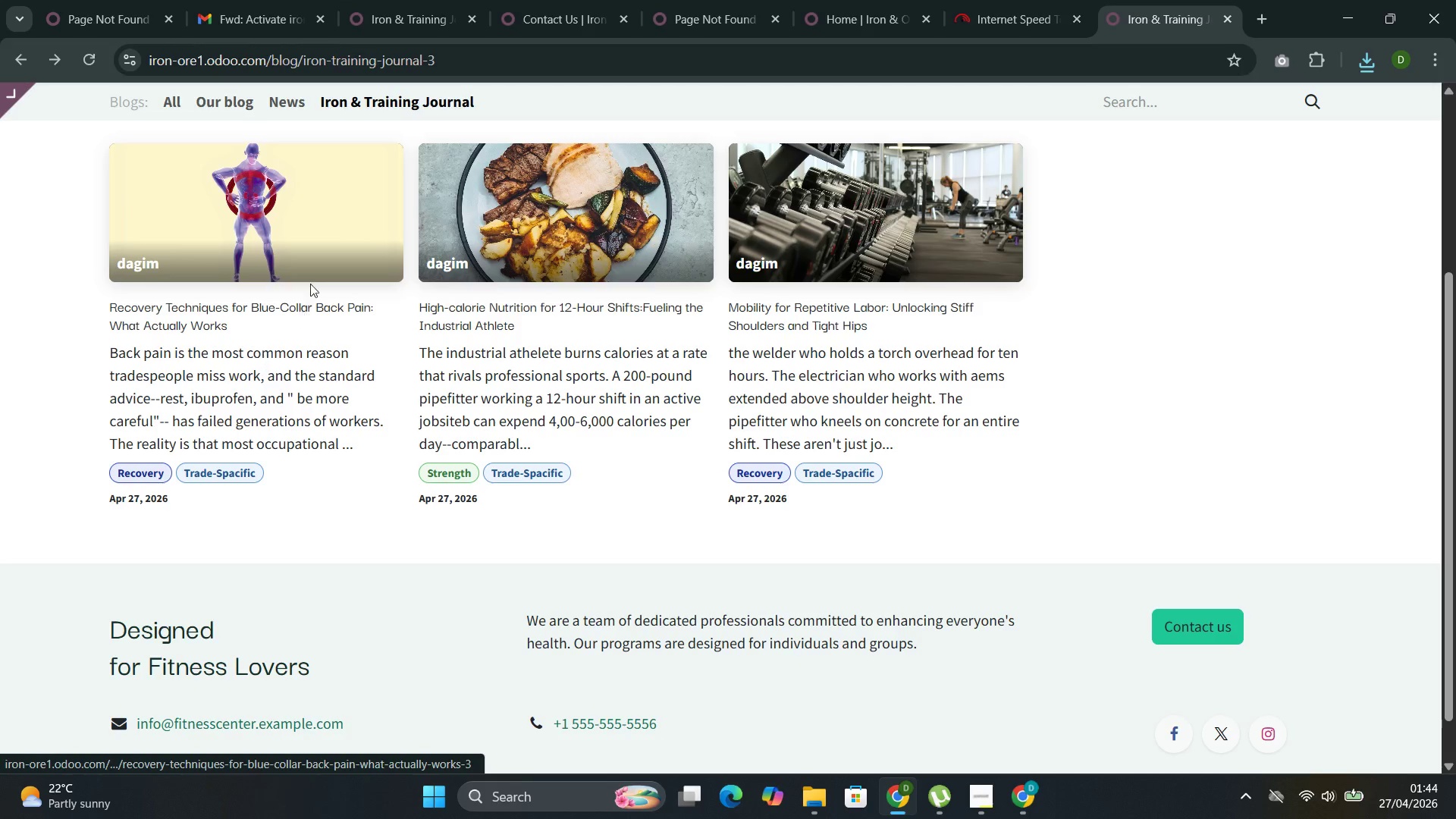 
left_click([278, 259])
 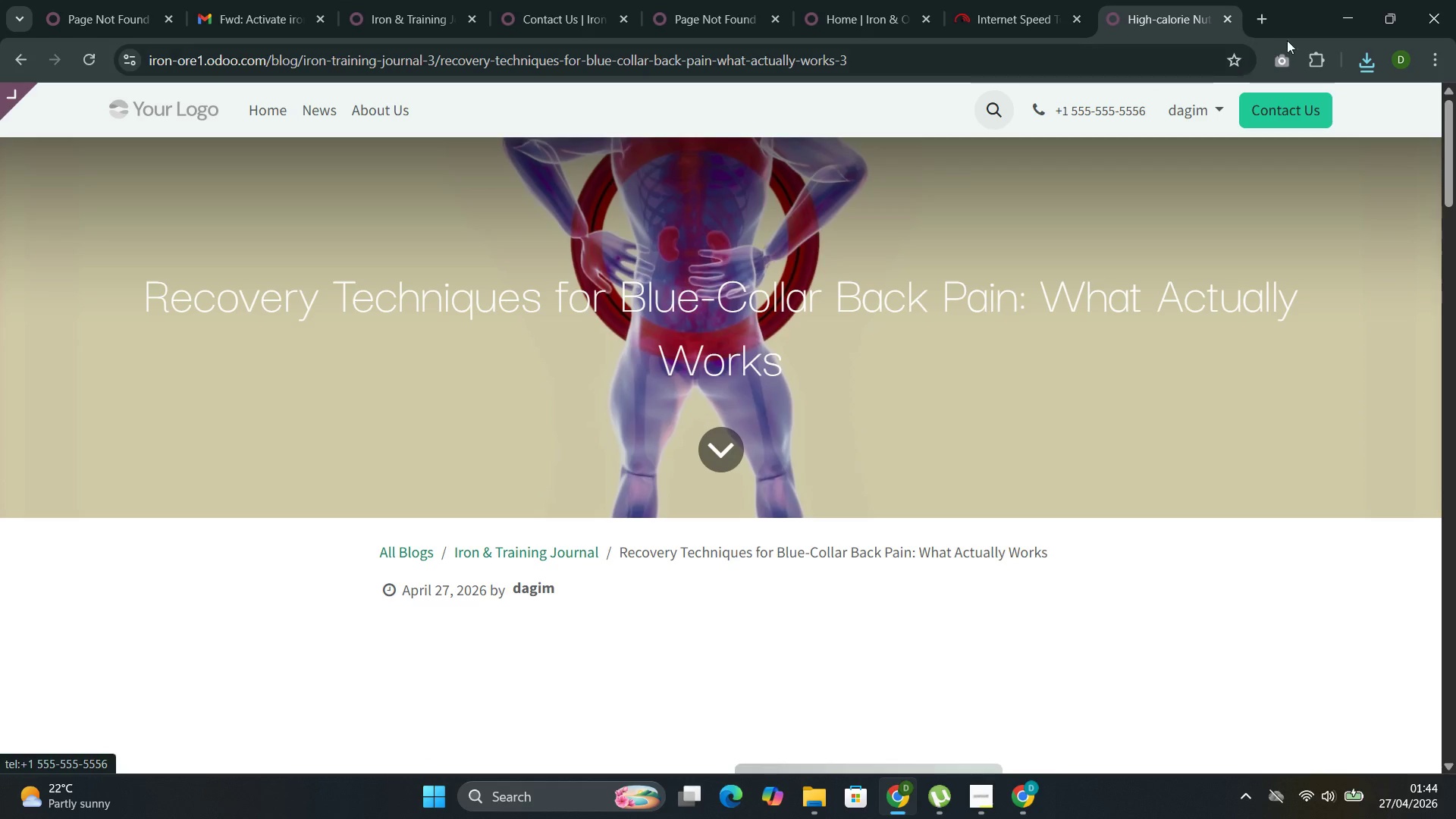 
left_click([1284, 55])
 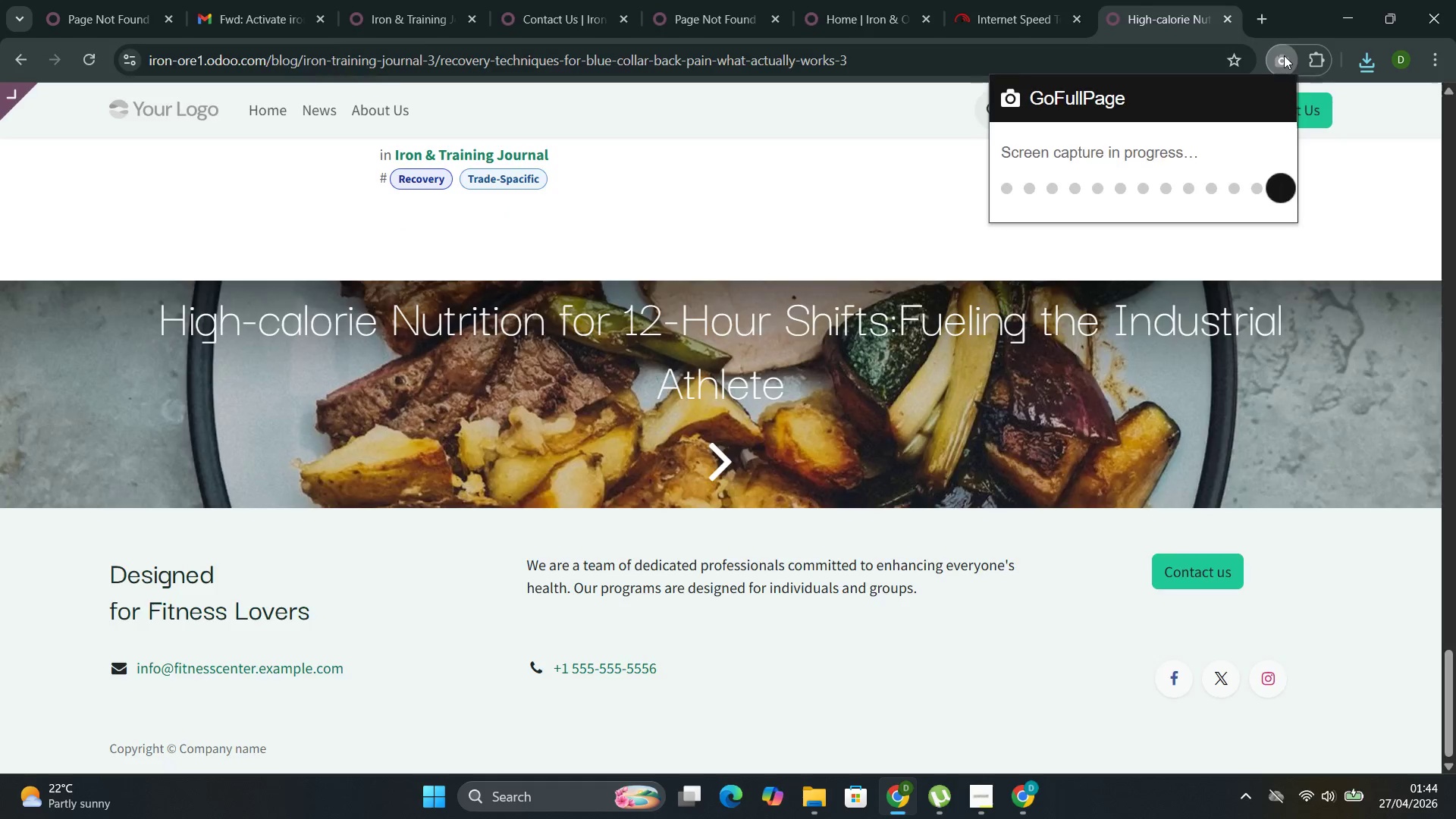 
wait(6.8)
 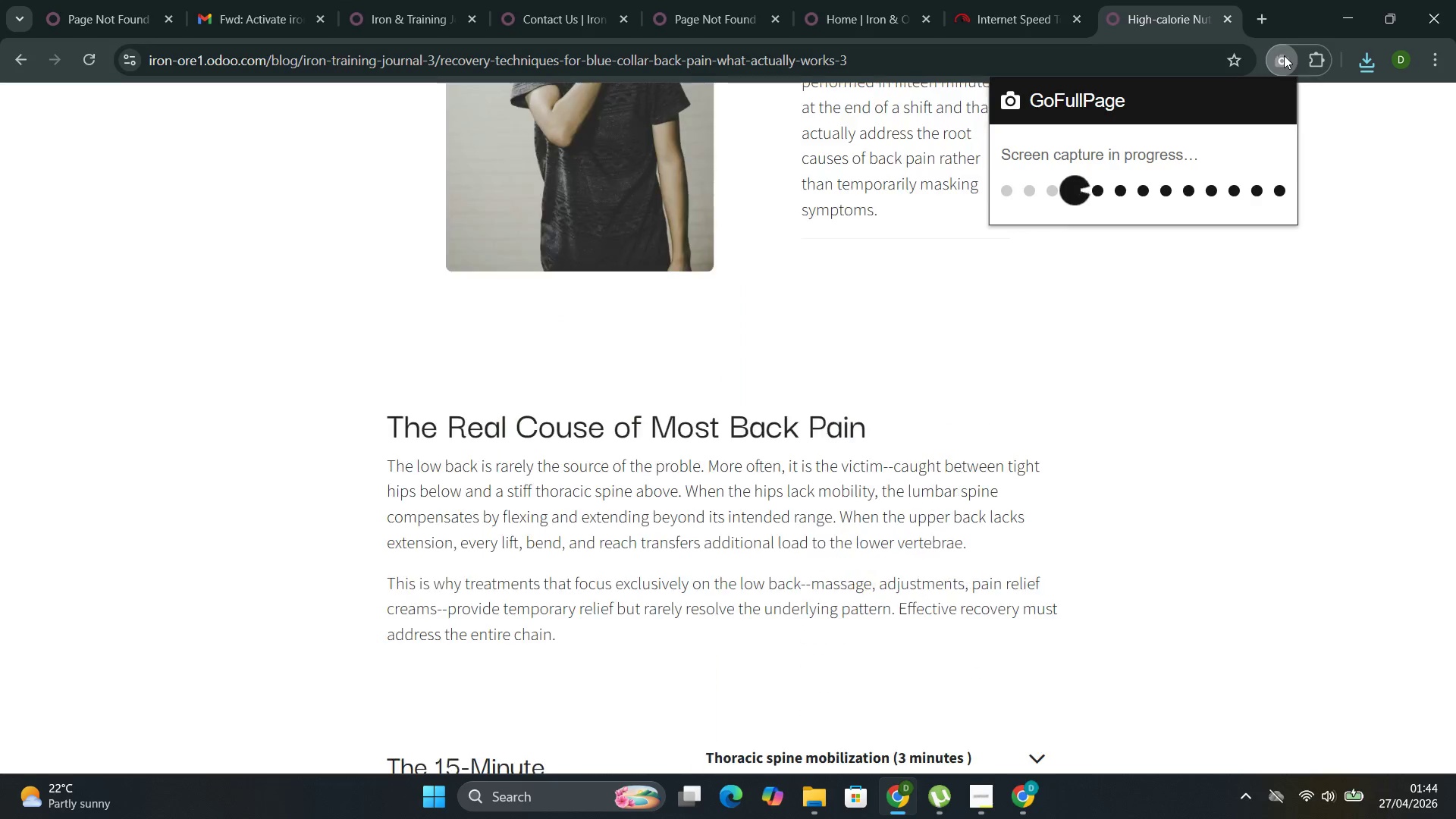 
left_click([1213, 104])
 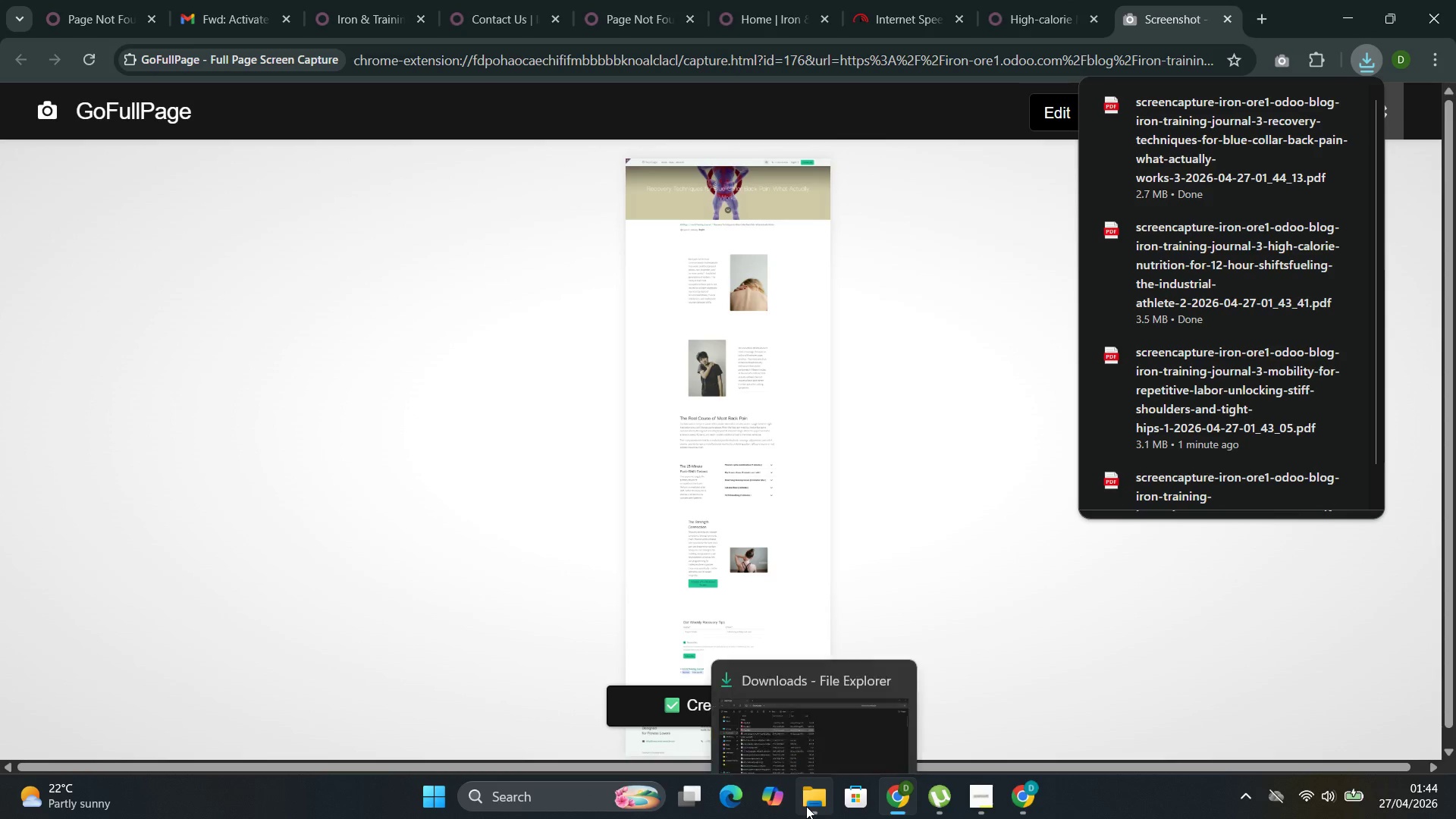 
left_click([784, 704])
 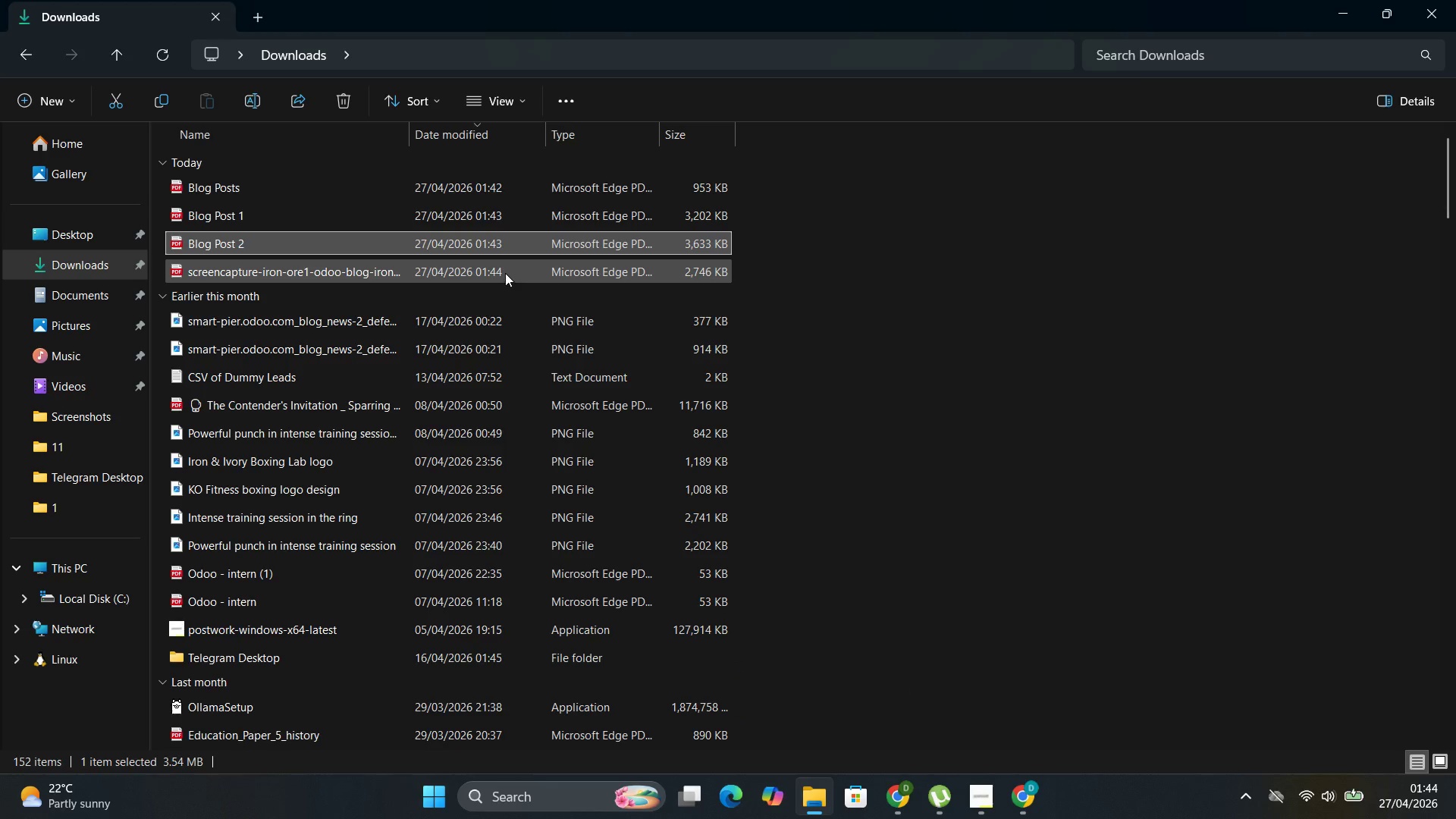 
left_click([505, 274])
 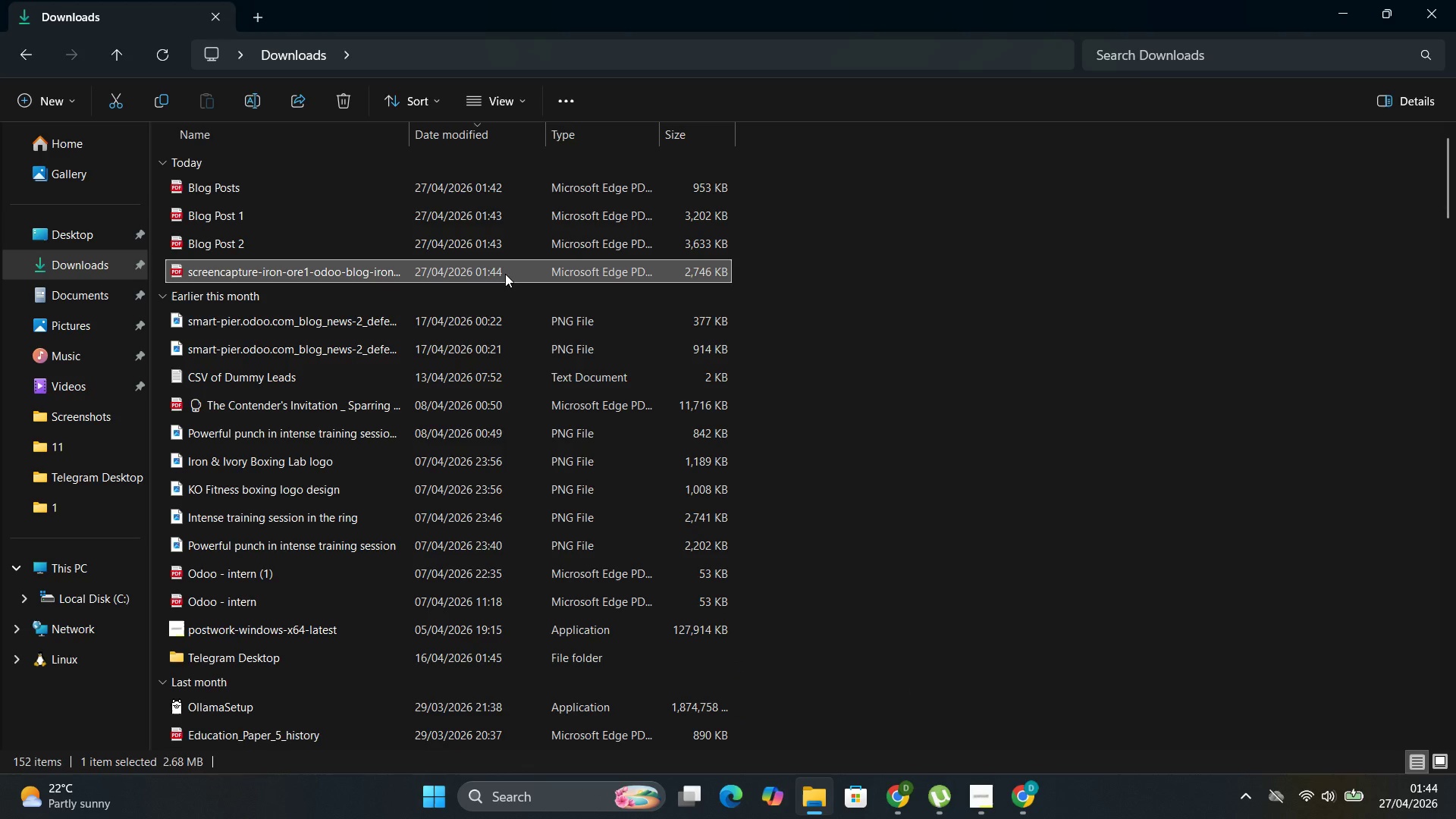 
key(F2)
 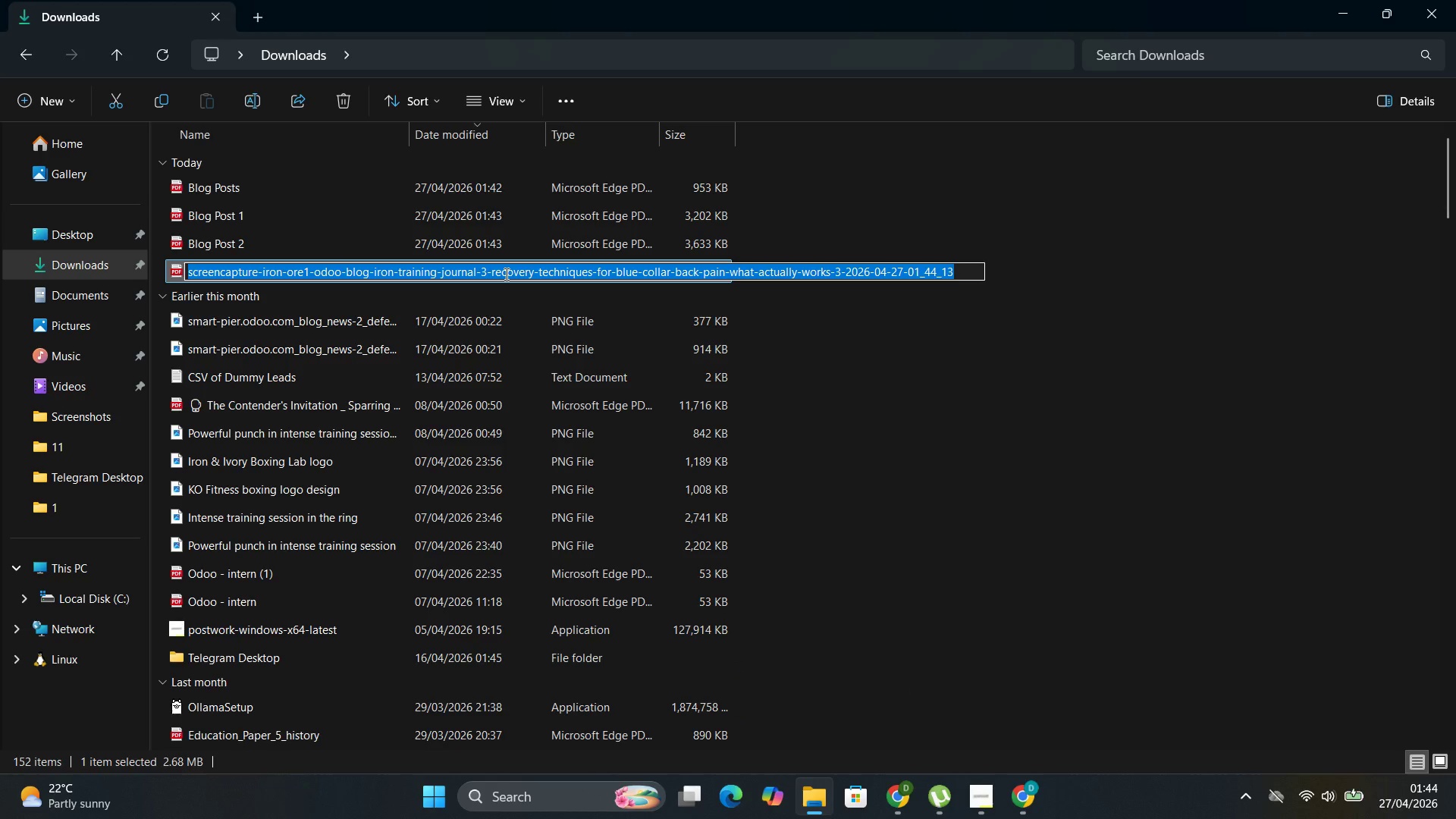 
key(Control+V)
 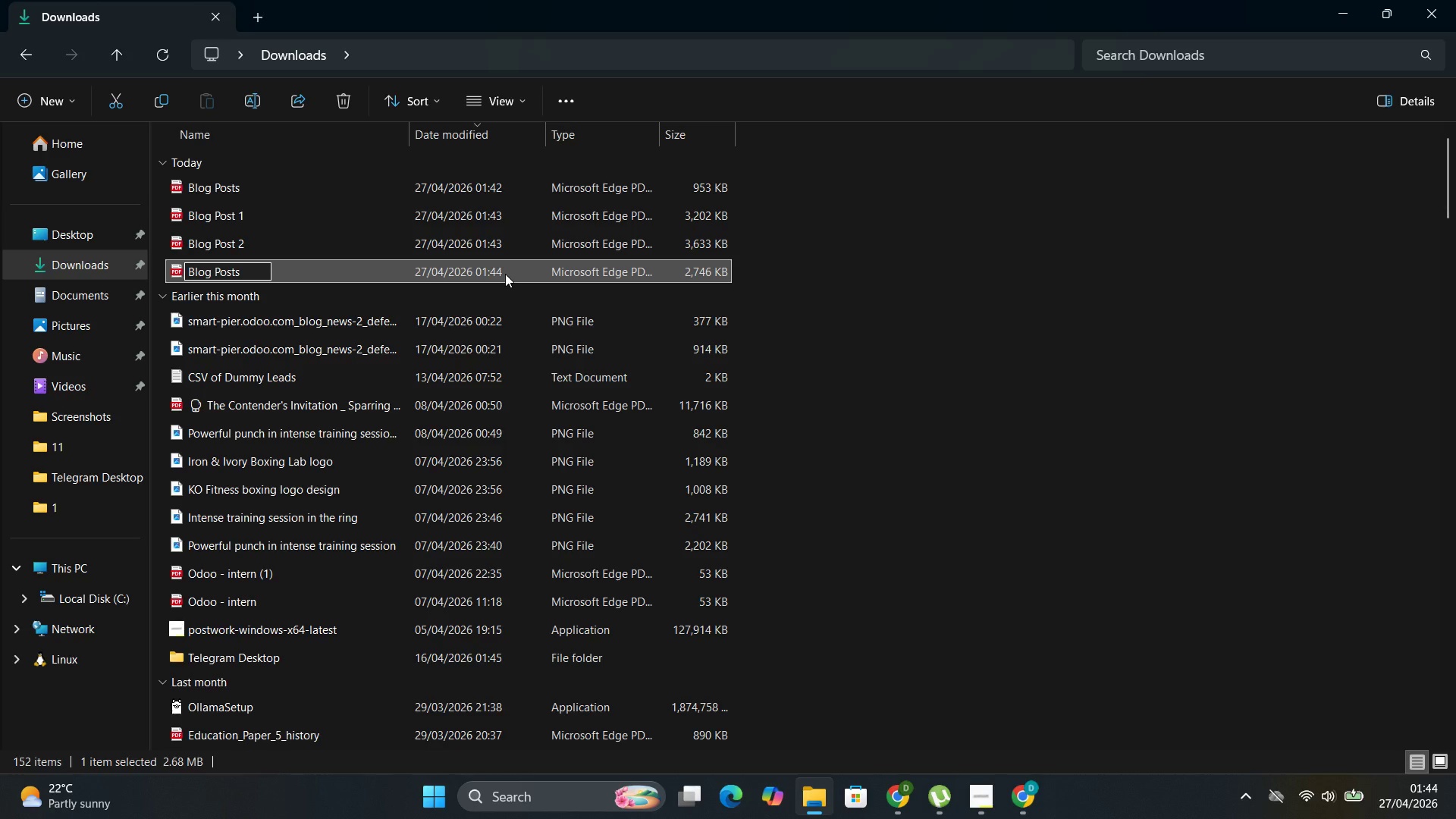 
key(Space)
 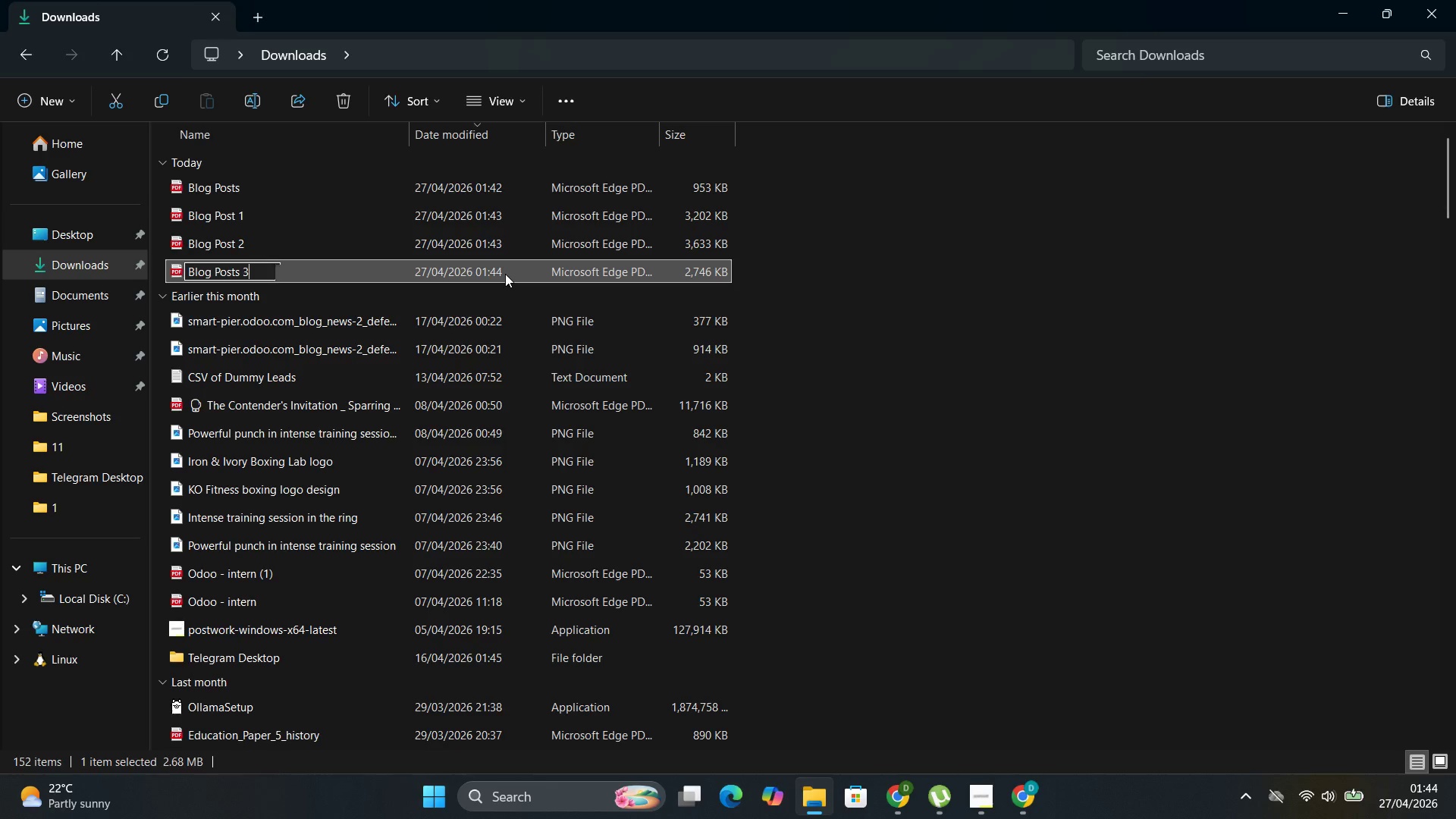 
key(3)
 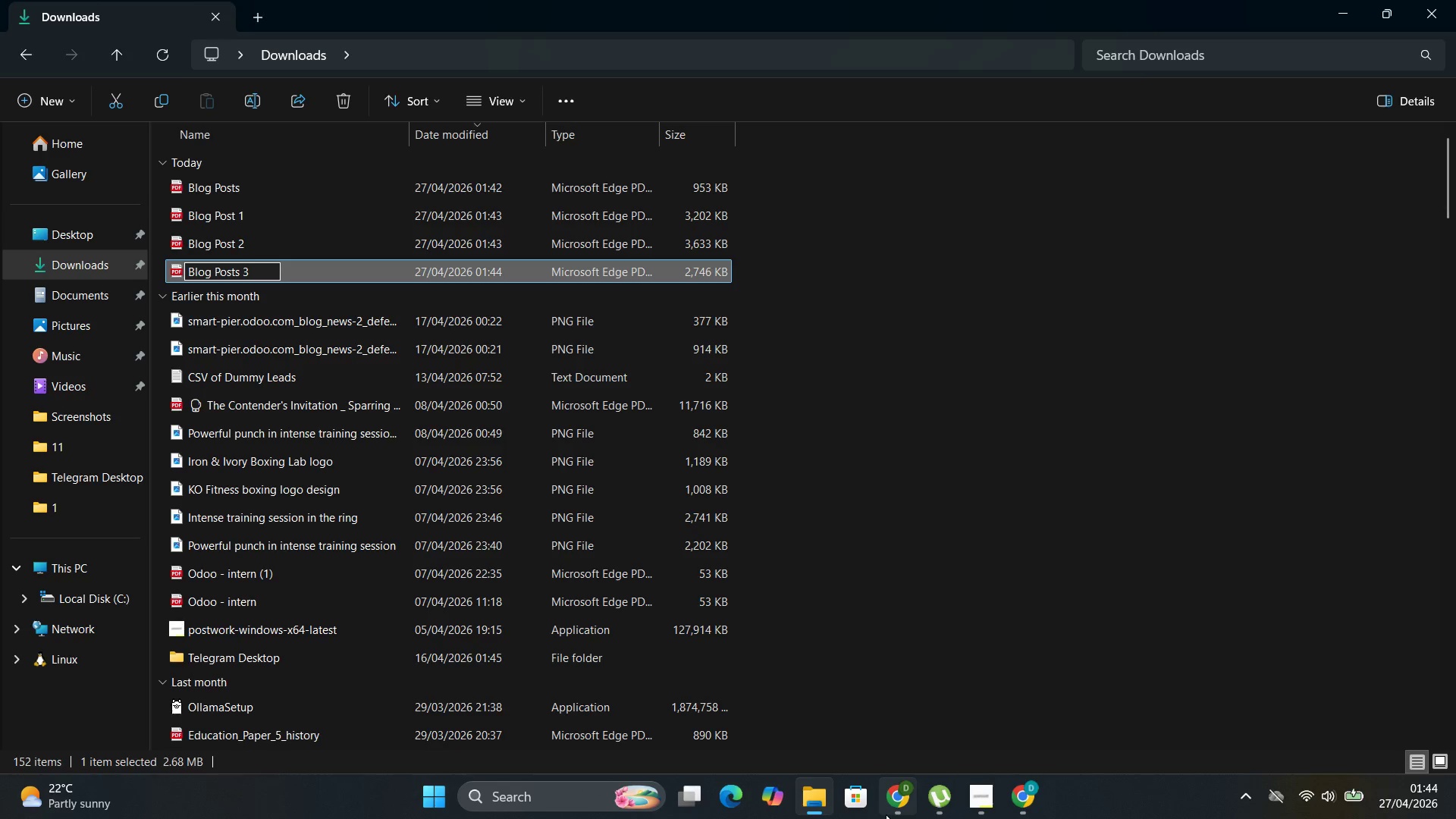 
left_click([871, 710])
 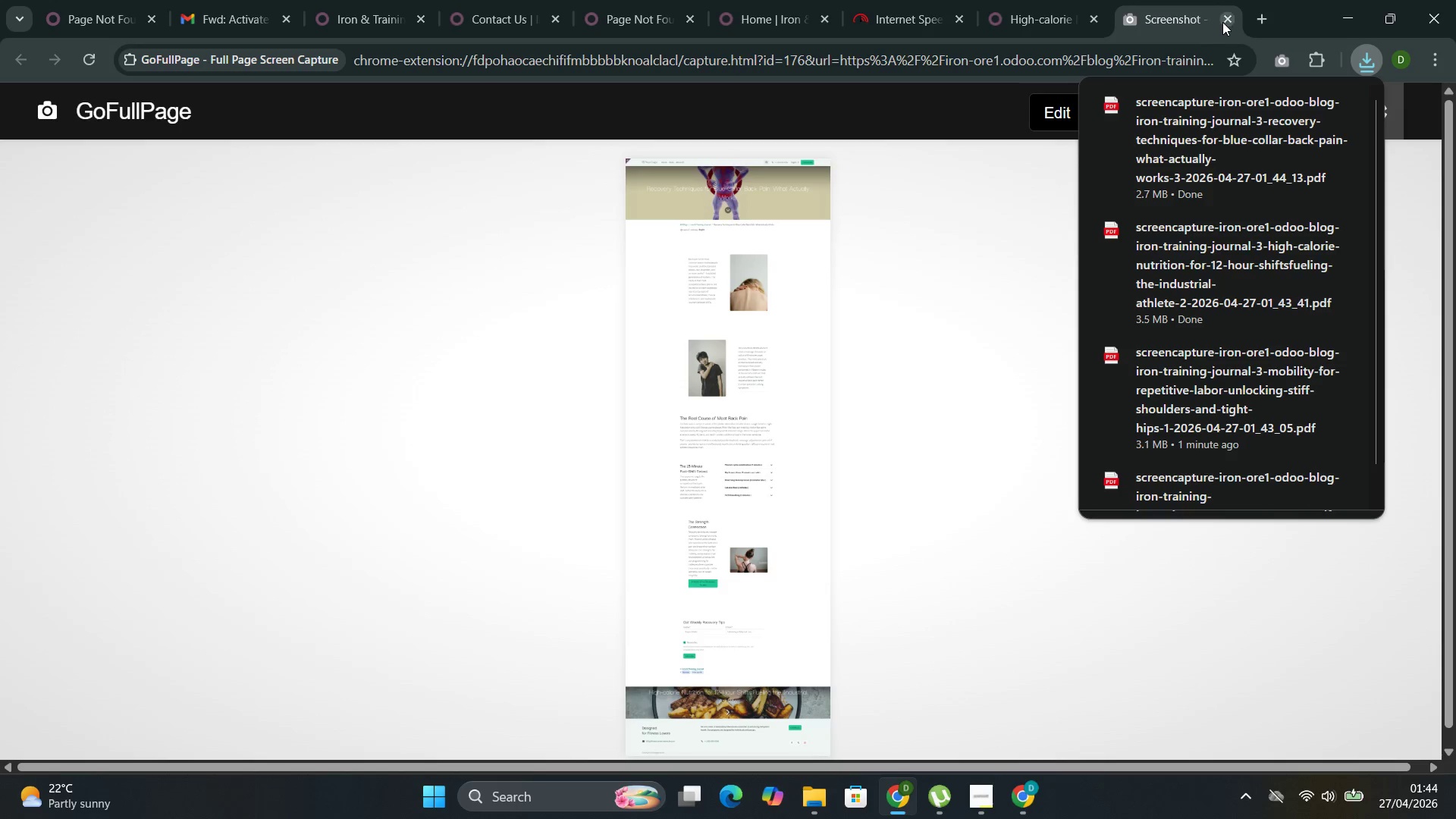 
left_click([1226, 20])
 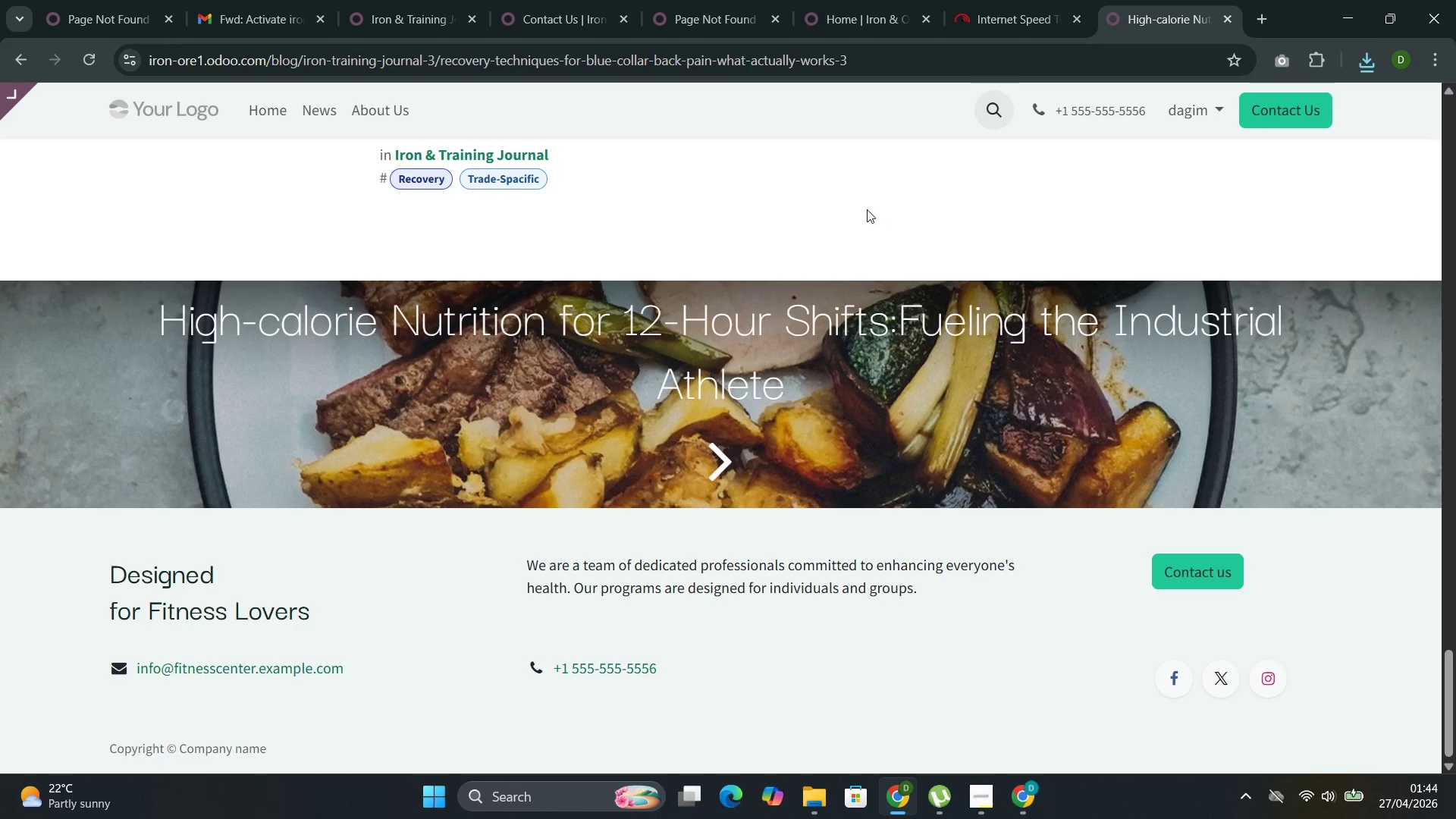 
left_click([867, 208])
 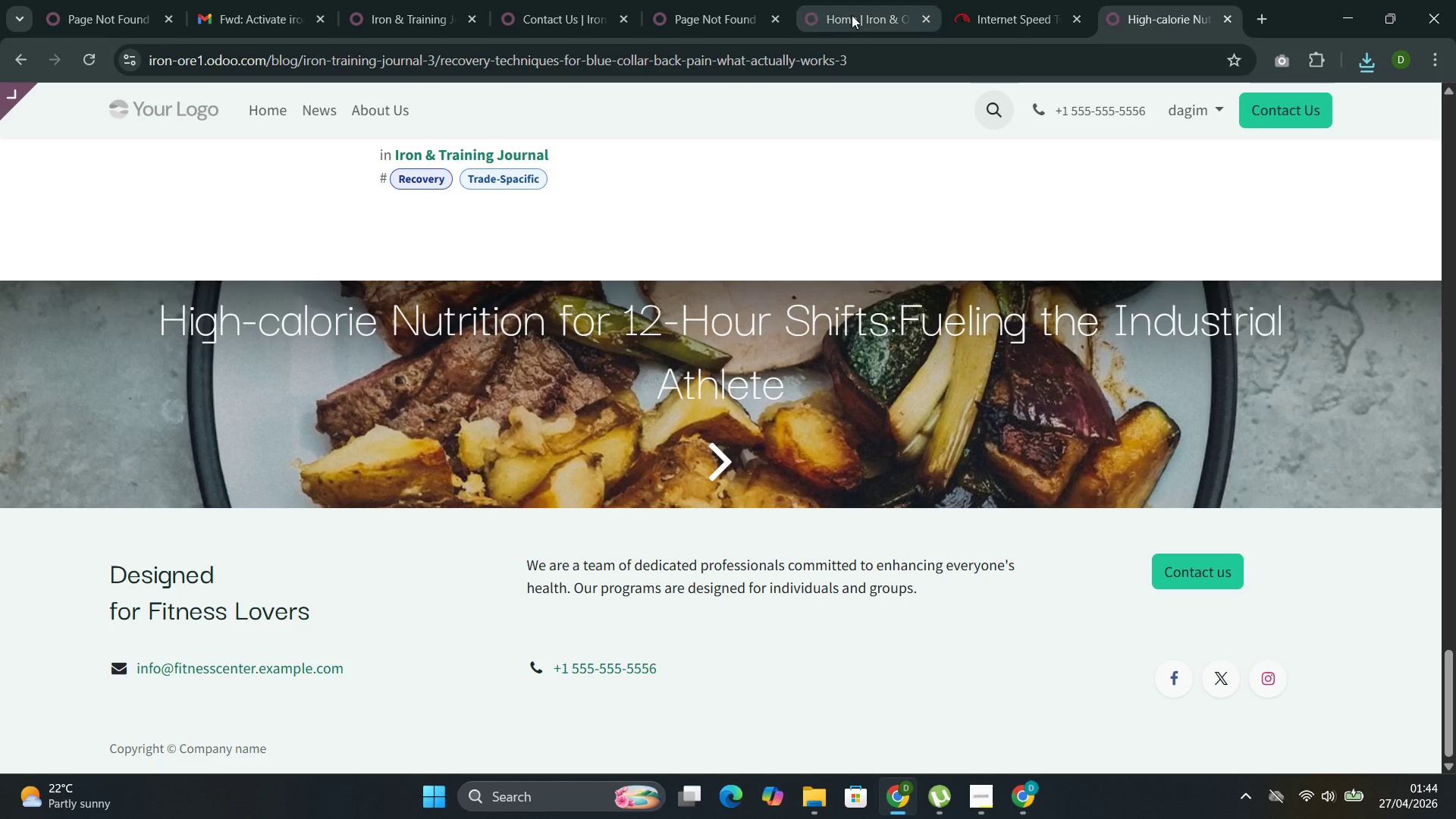 
left_click([852, 10])
 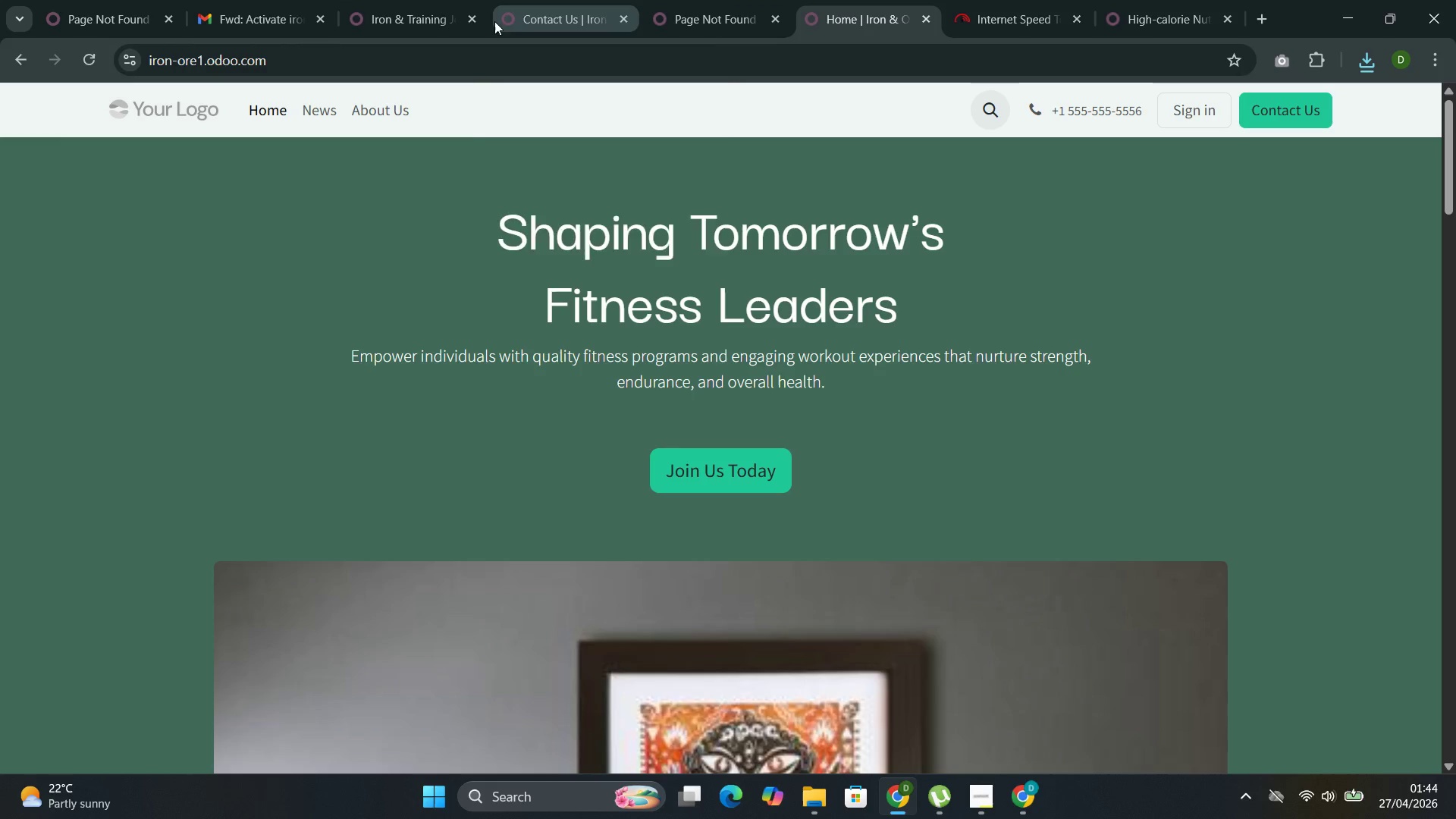 
left_click([526, 20])
 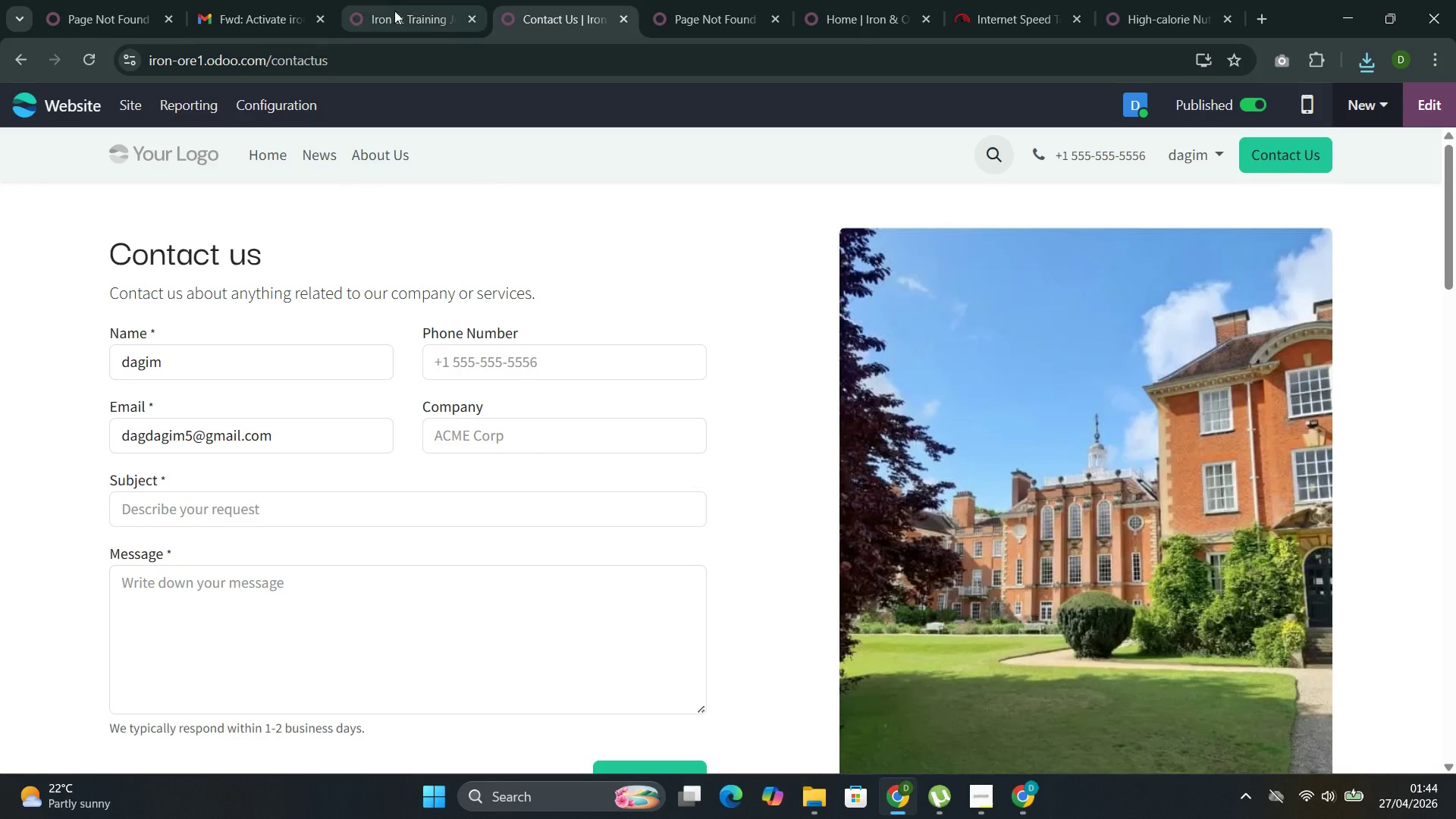 
left_click([393, 3])
 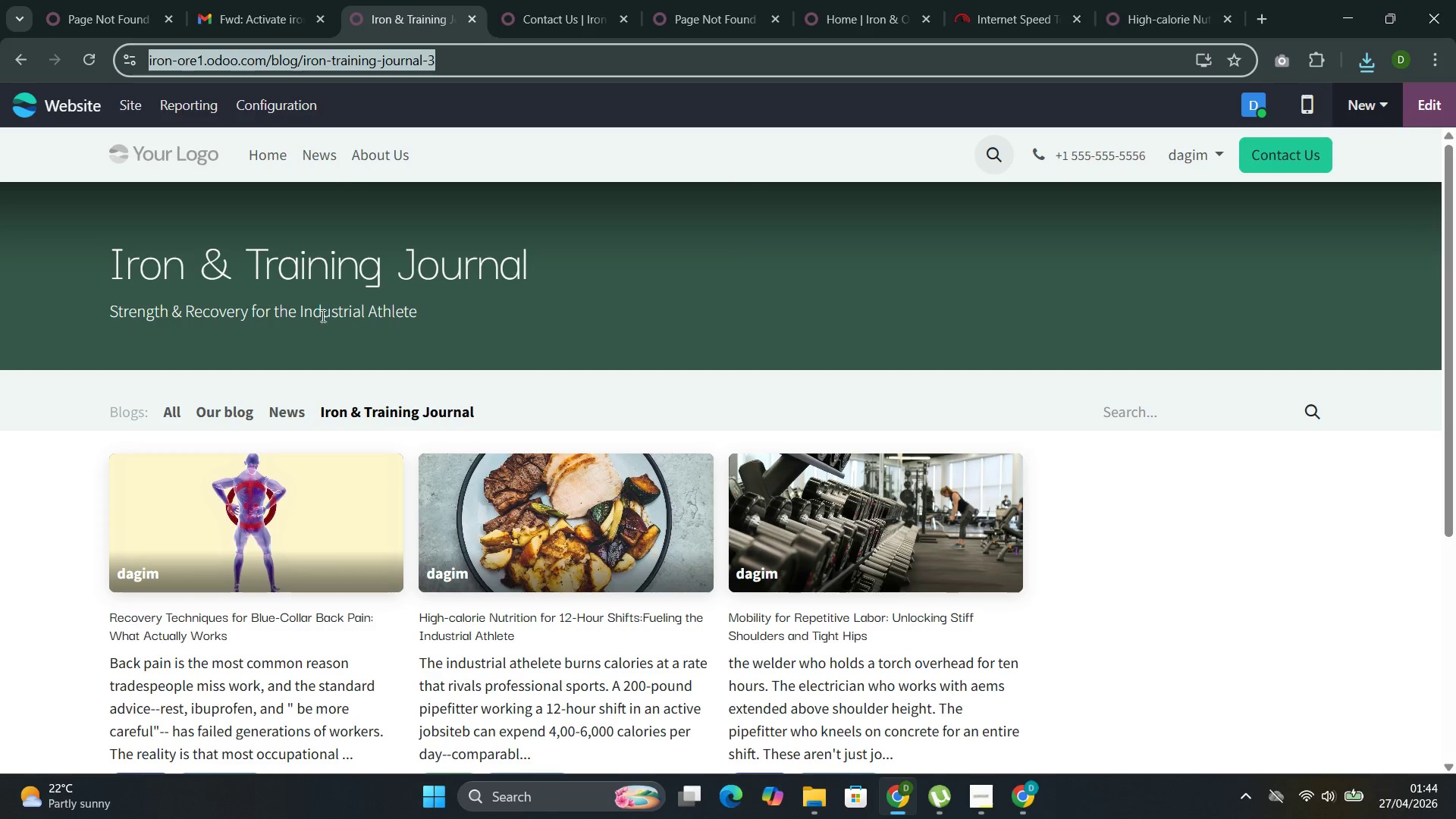 
left_click([504, 326])
 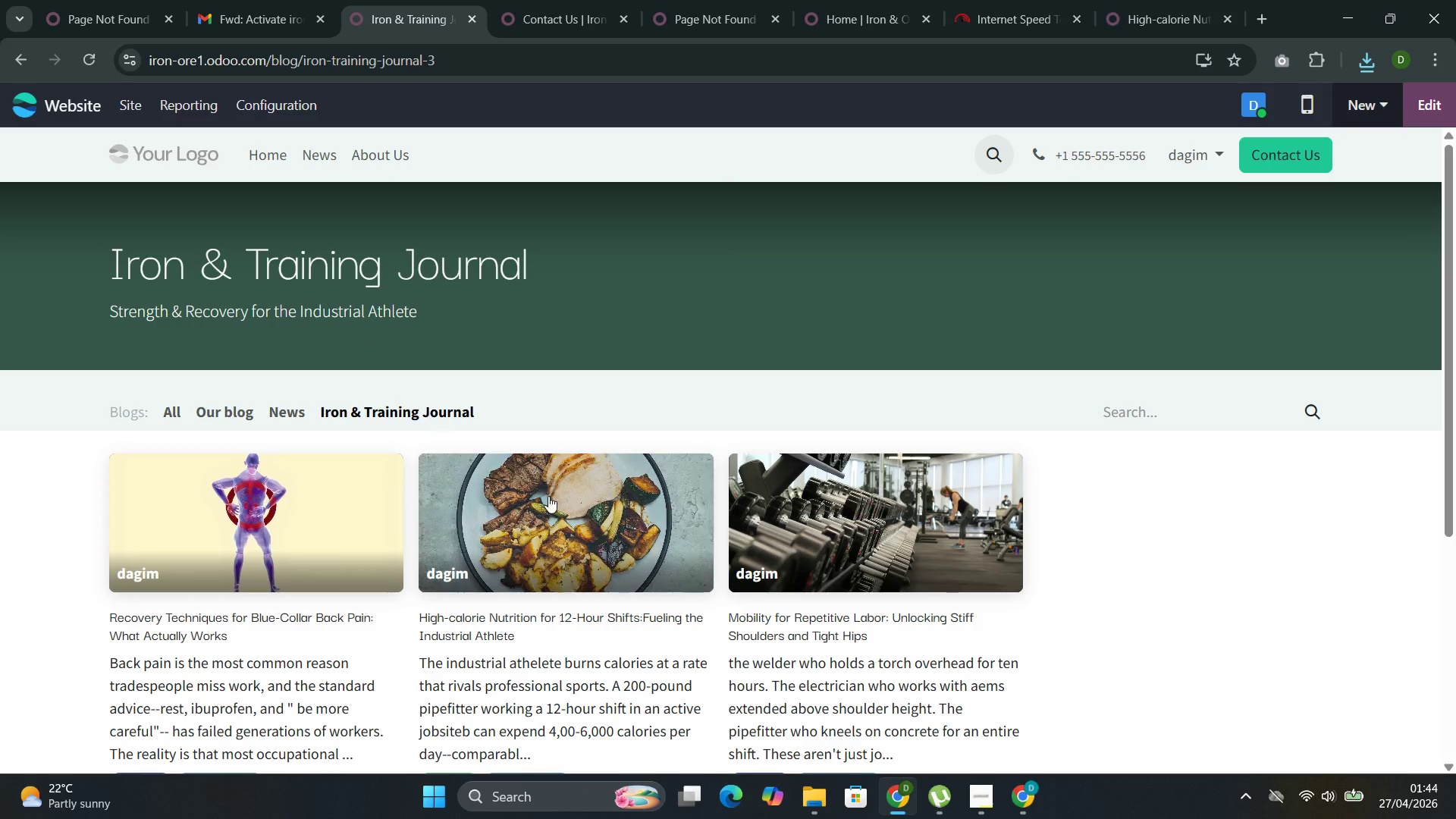 
left_click([817, 461])
 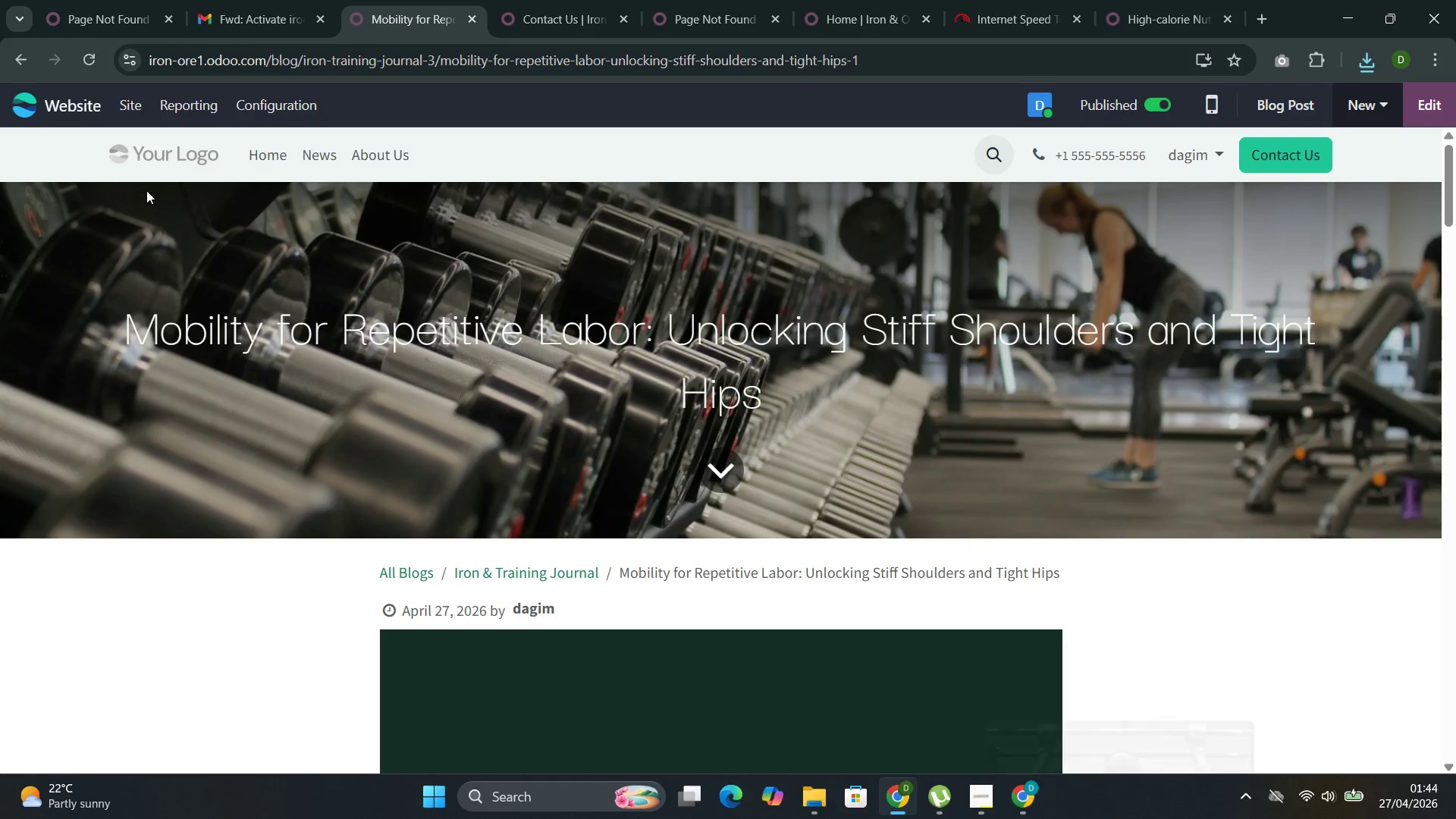 
left_click([133, 102])
 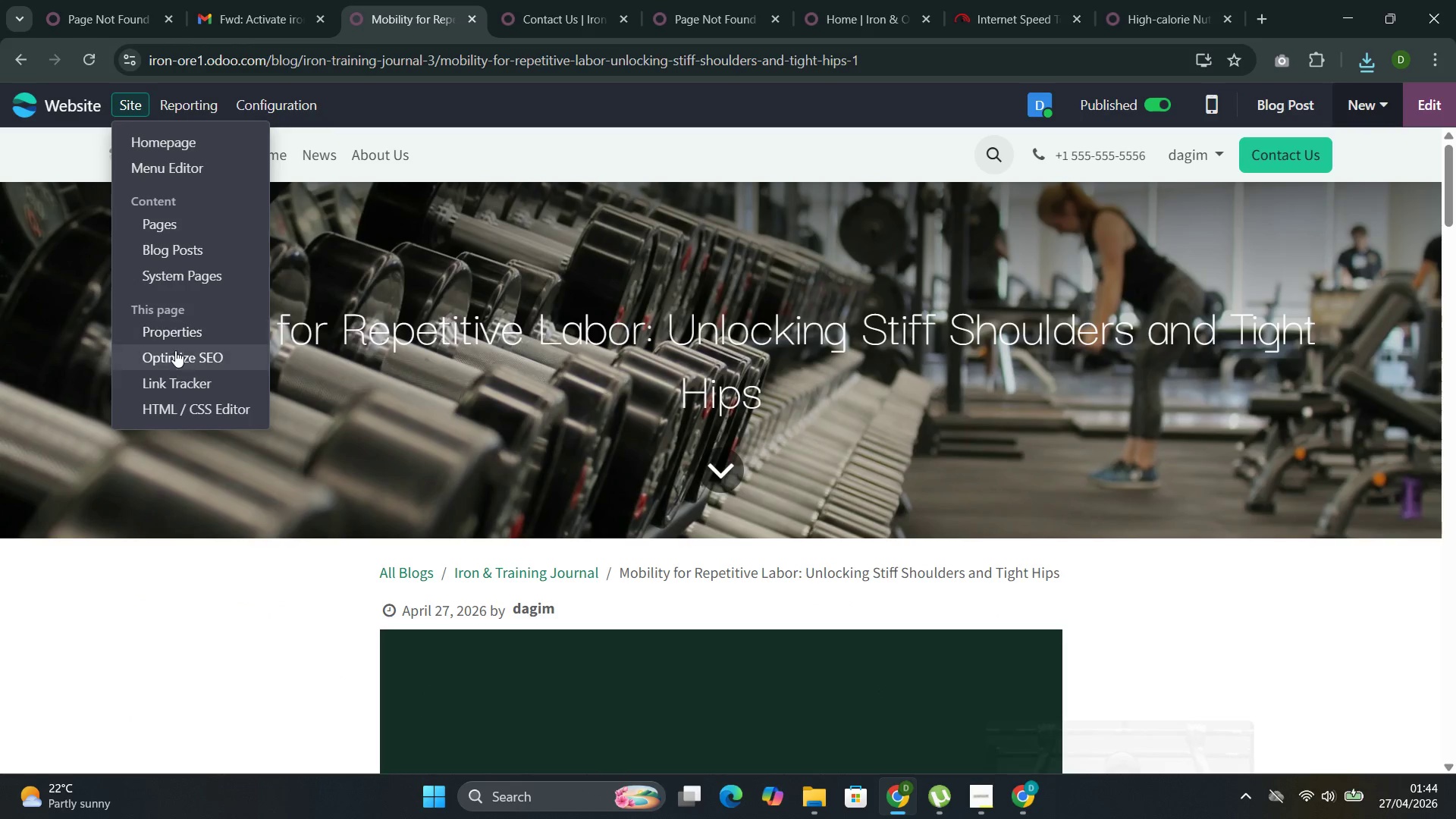 
left_click([175, 356])
 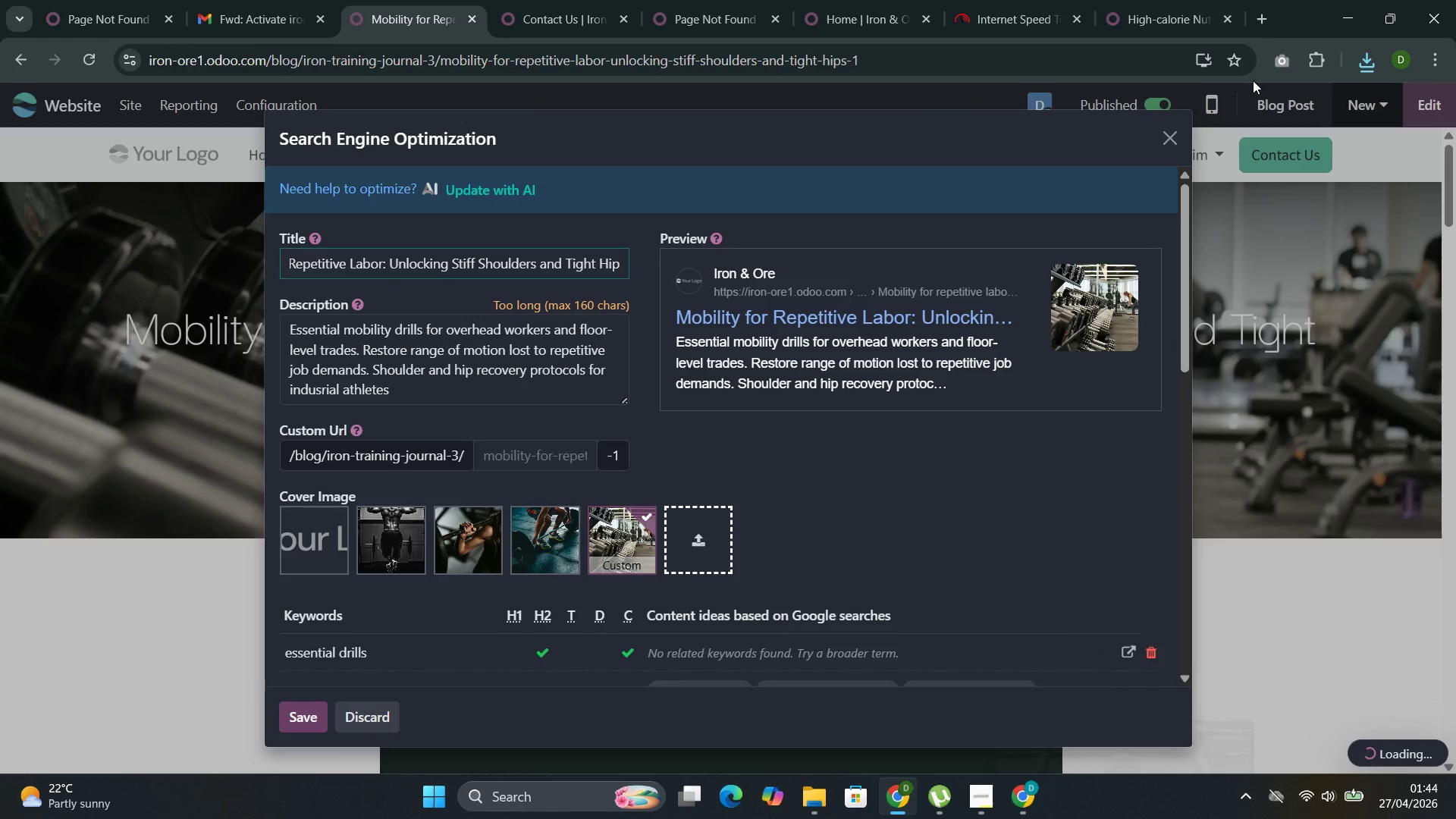 
left_click([1276, 68])
 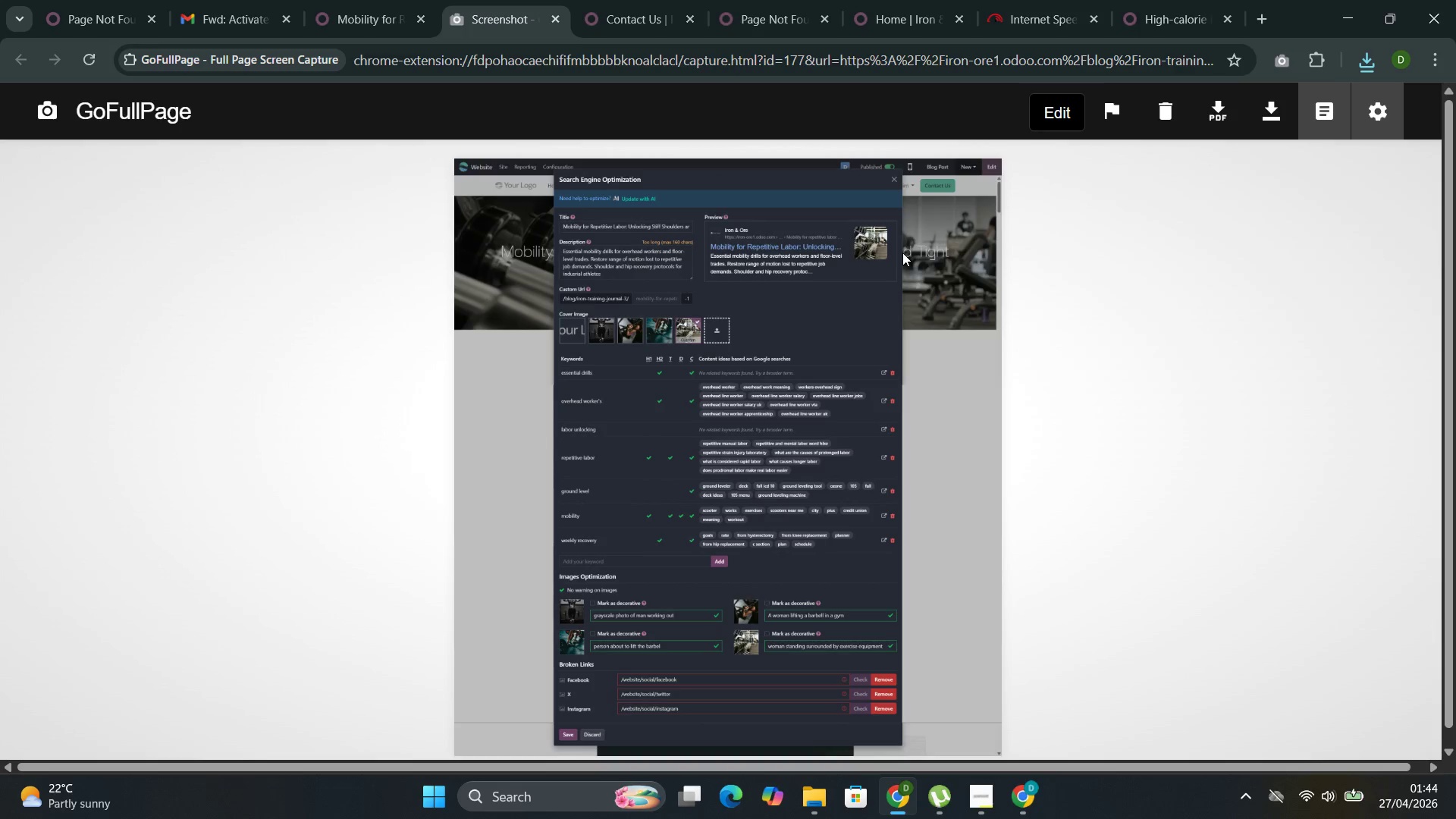 
wait(6.03)
 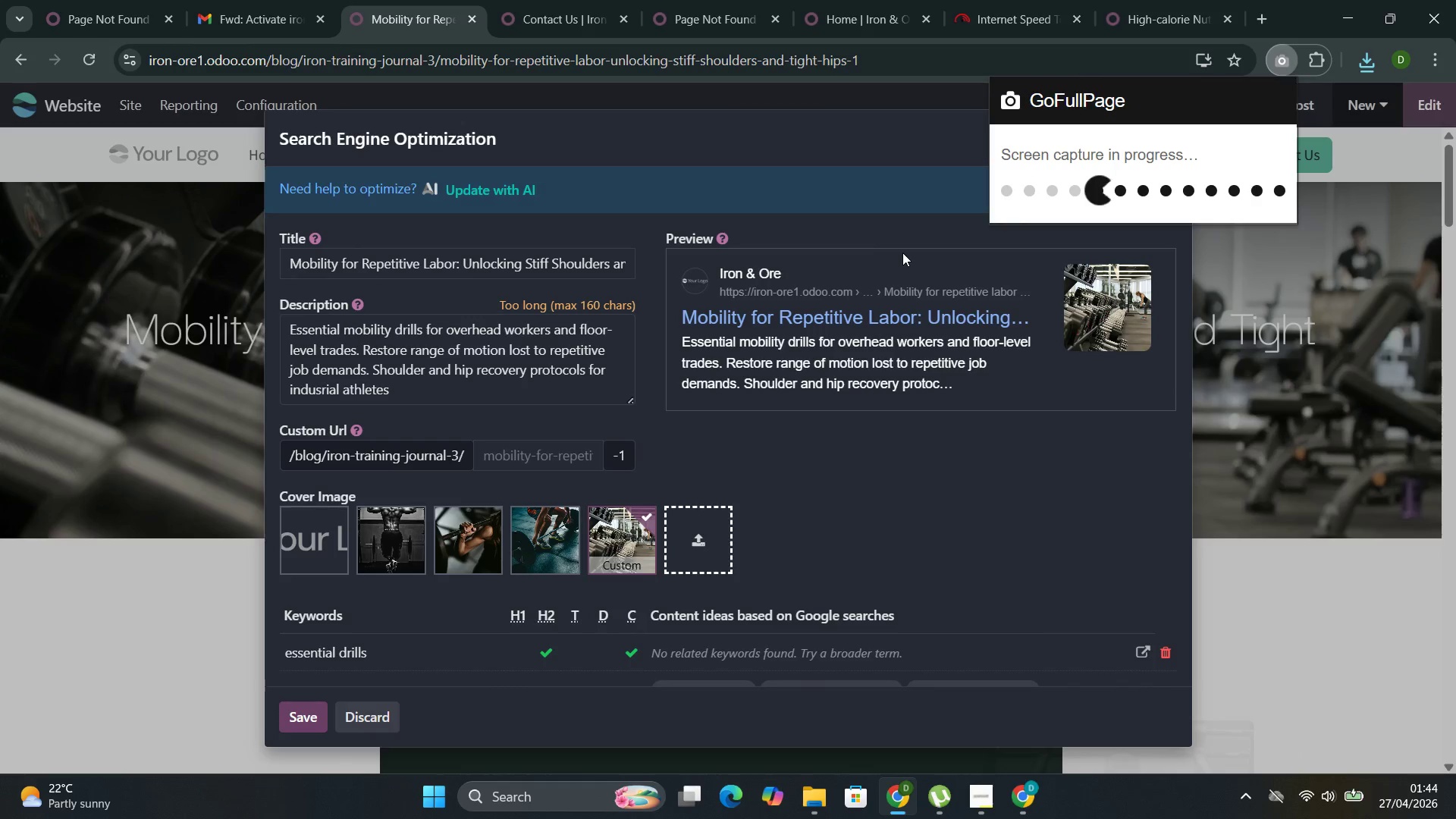 
left_click([1229, 118])
 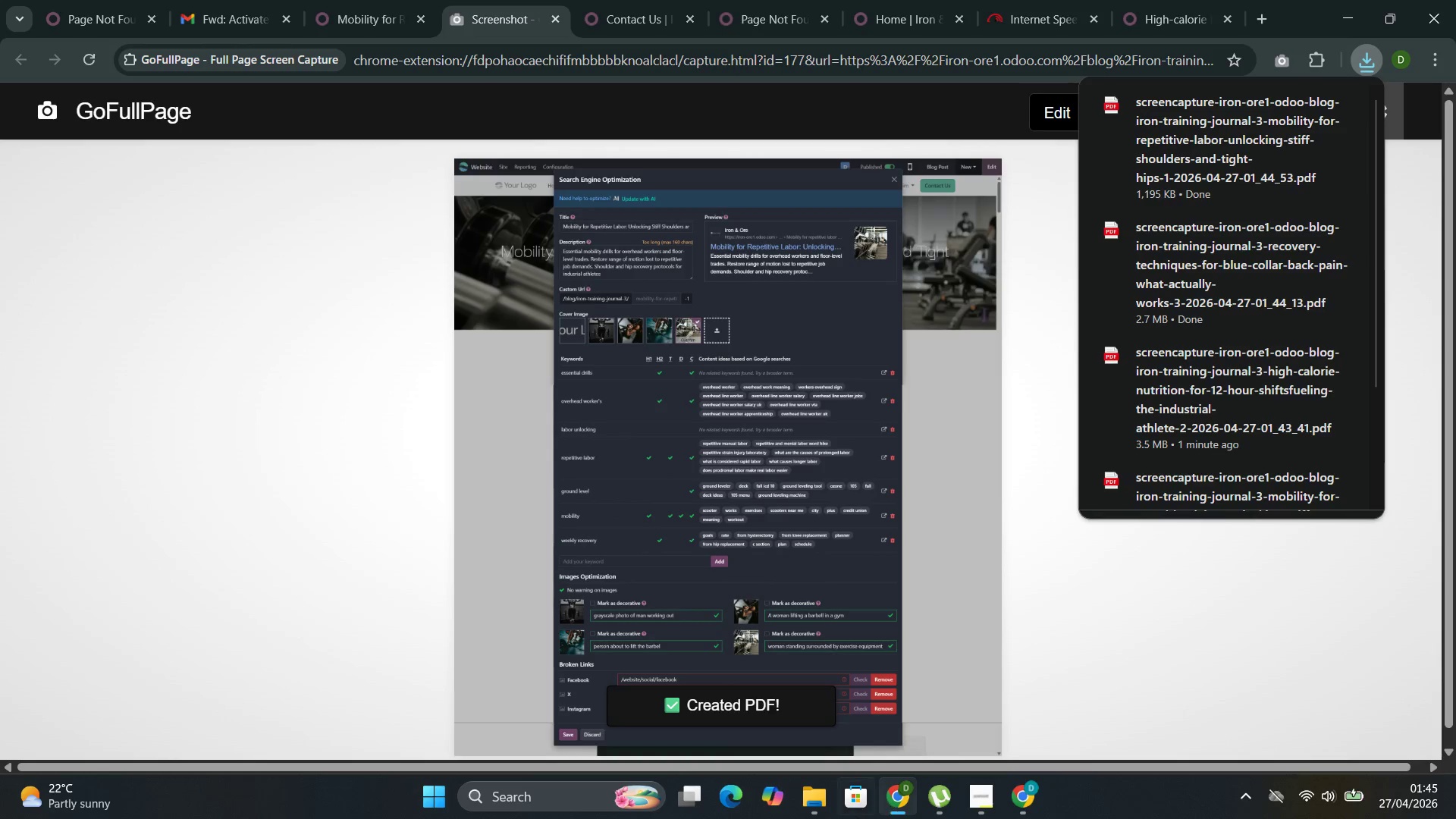 
mouse_move([809, 783])
 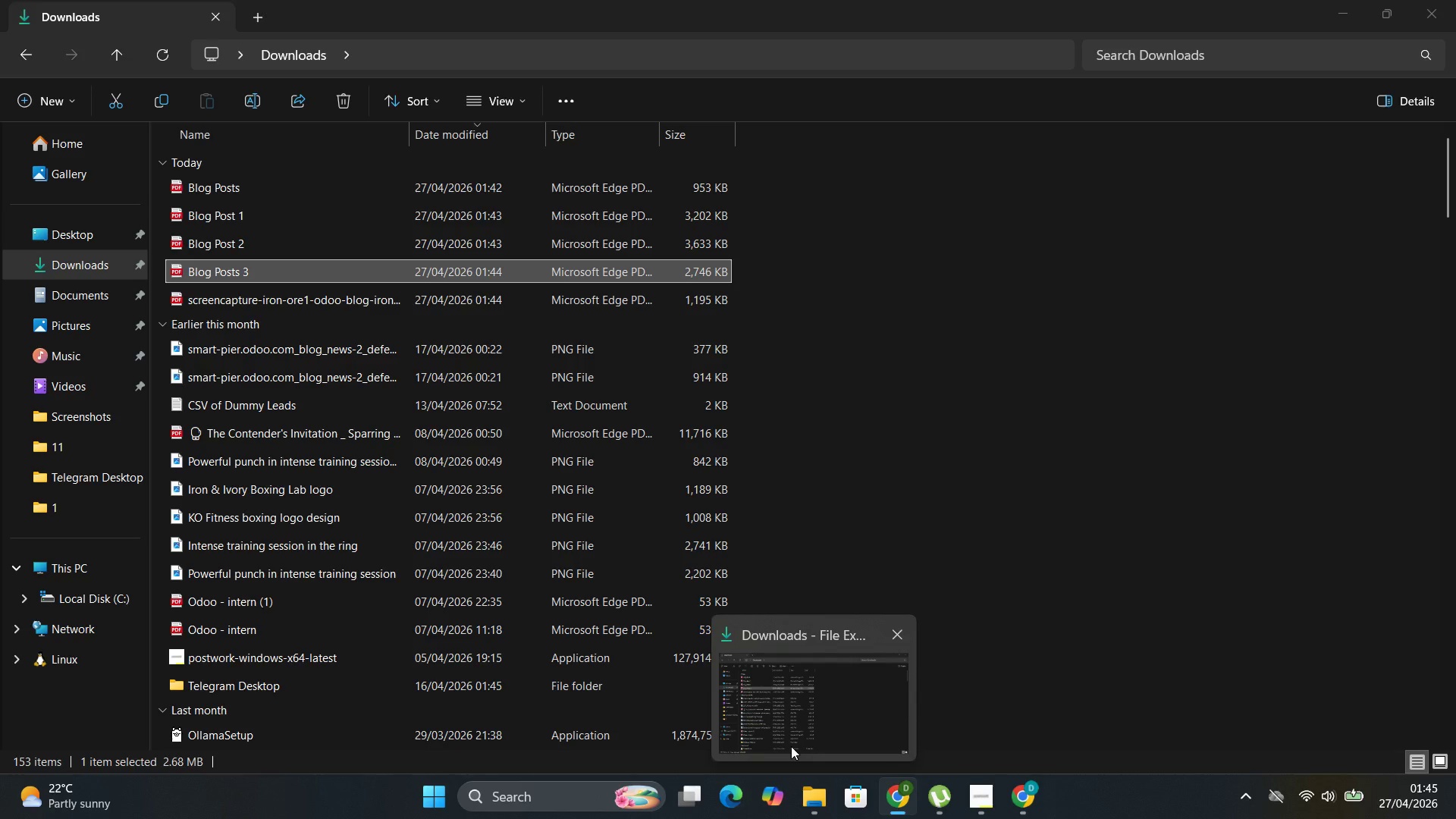 
left_click([792, 746])
 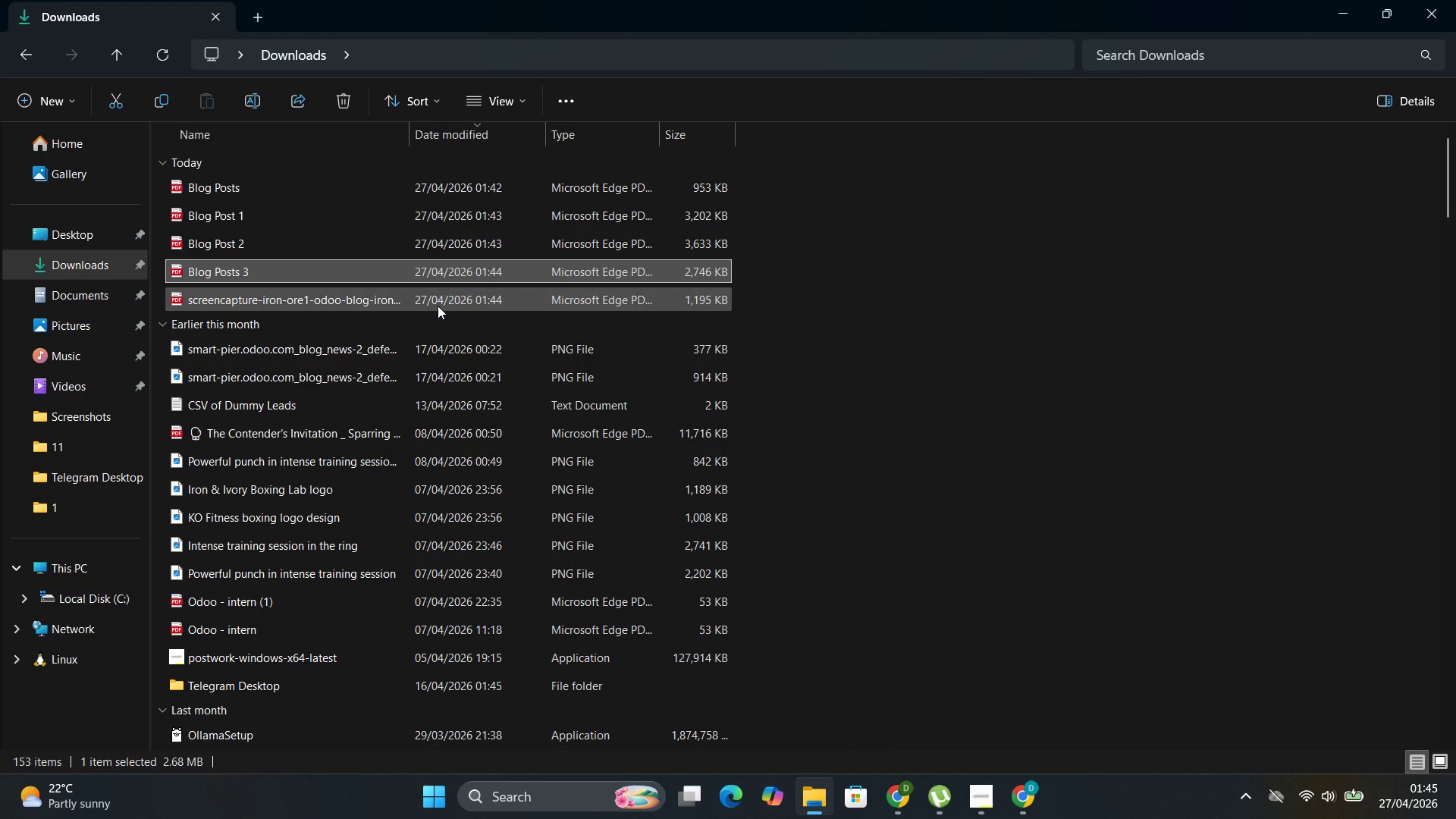 
left_click([438, 306])
 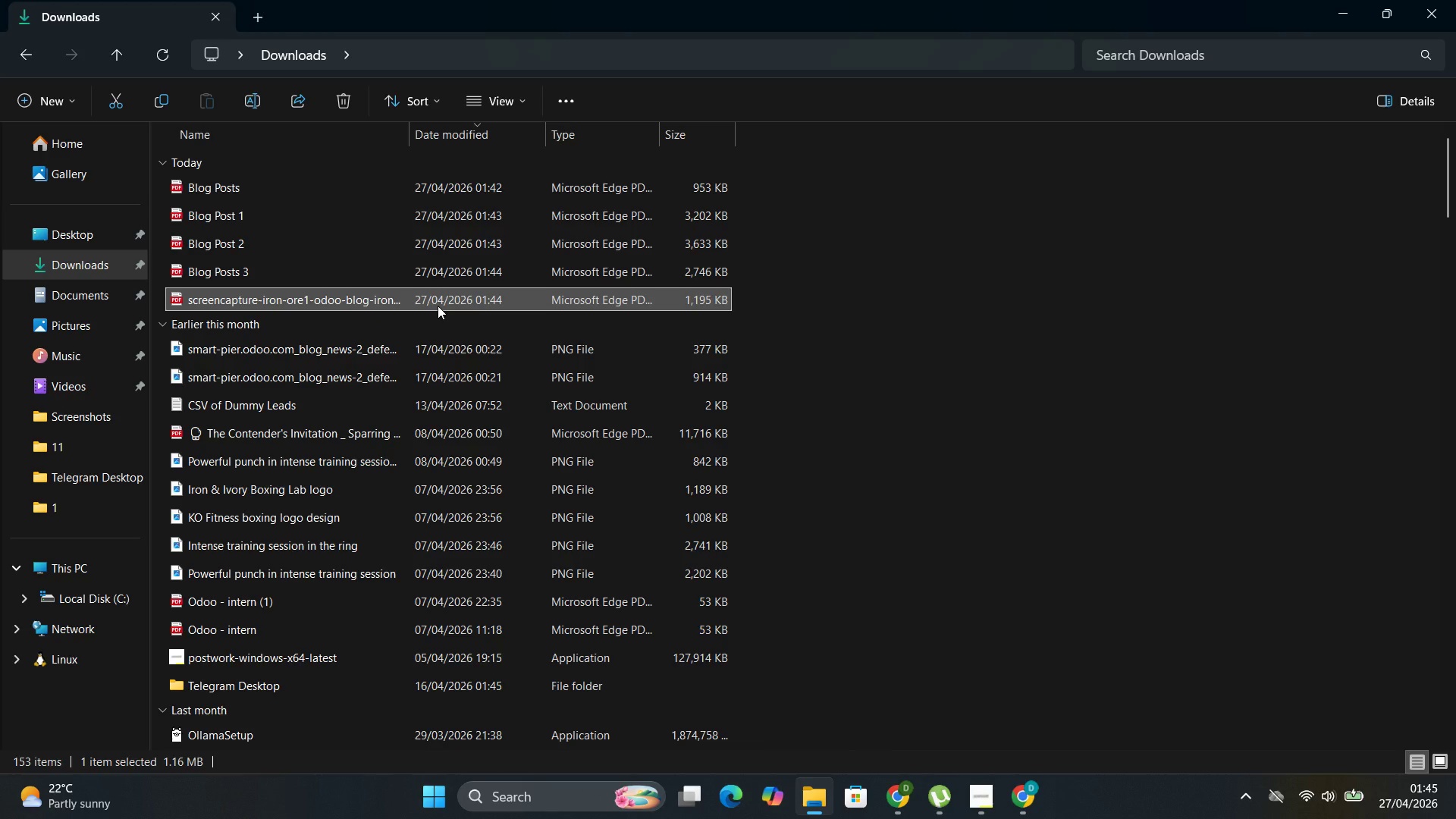 
key(F2)
 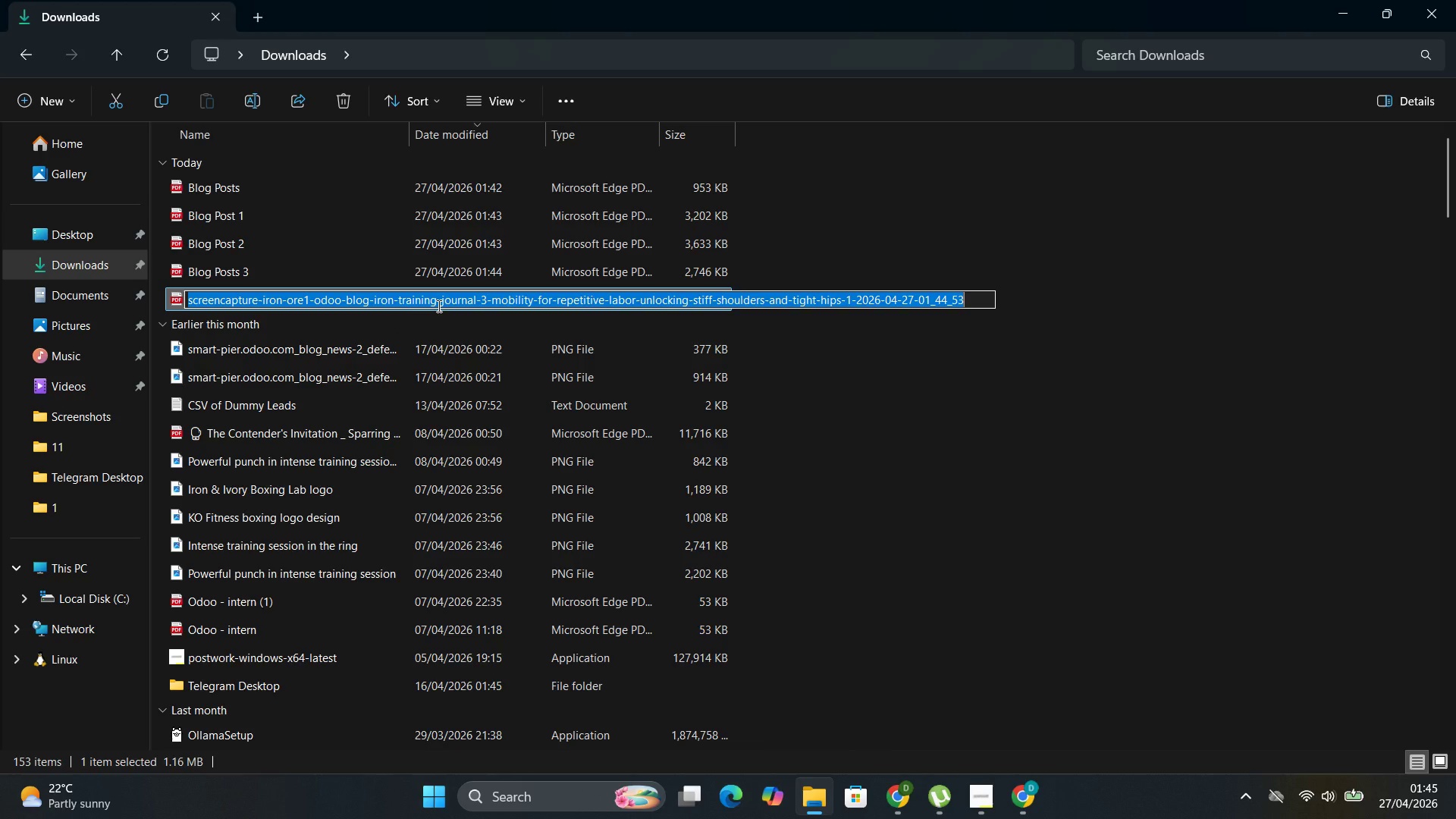 
key(Control+V)
 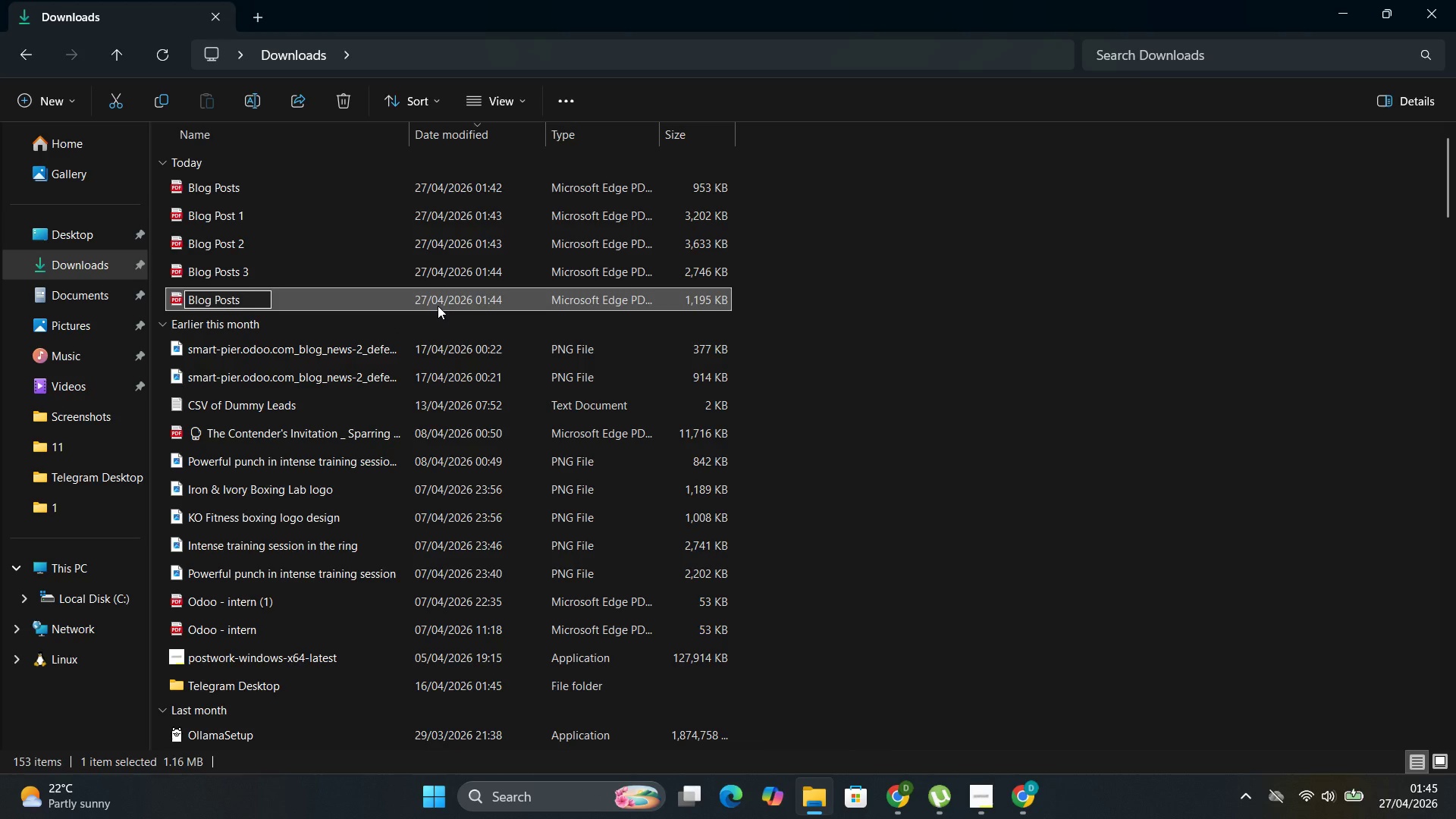 
type( SEO 1)
 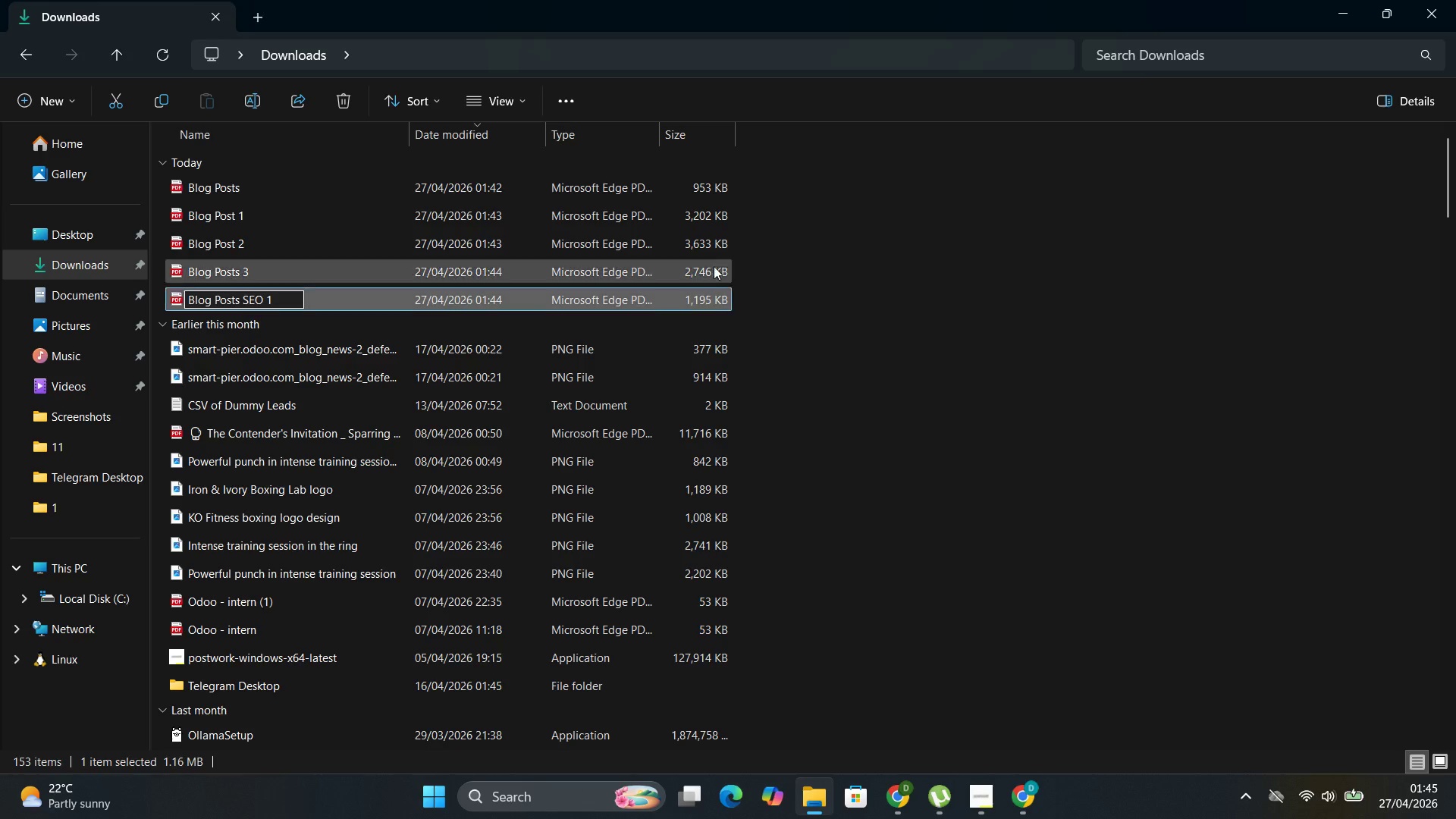 
left_click([894, 685])
 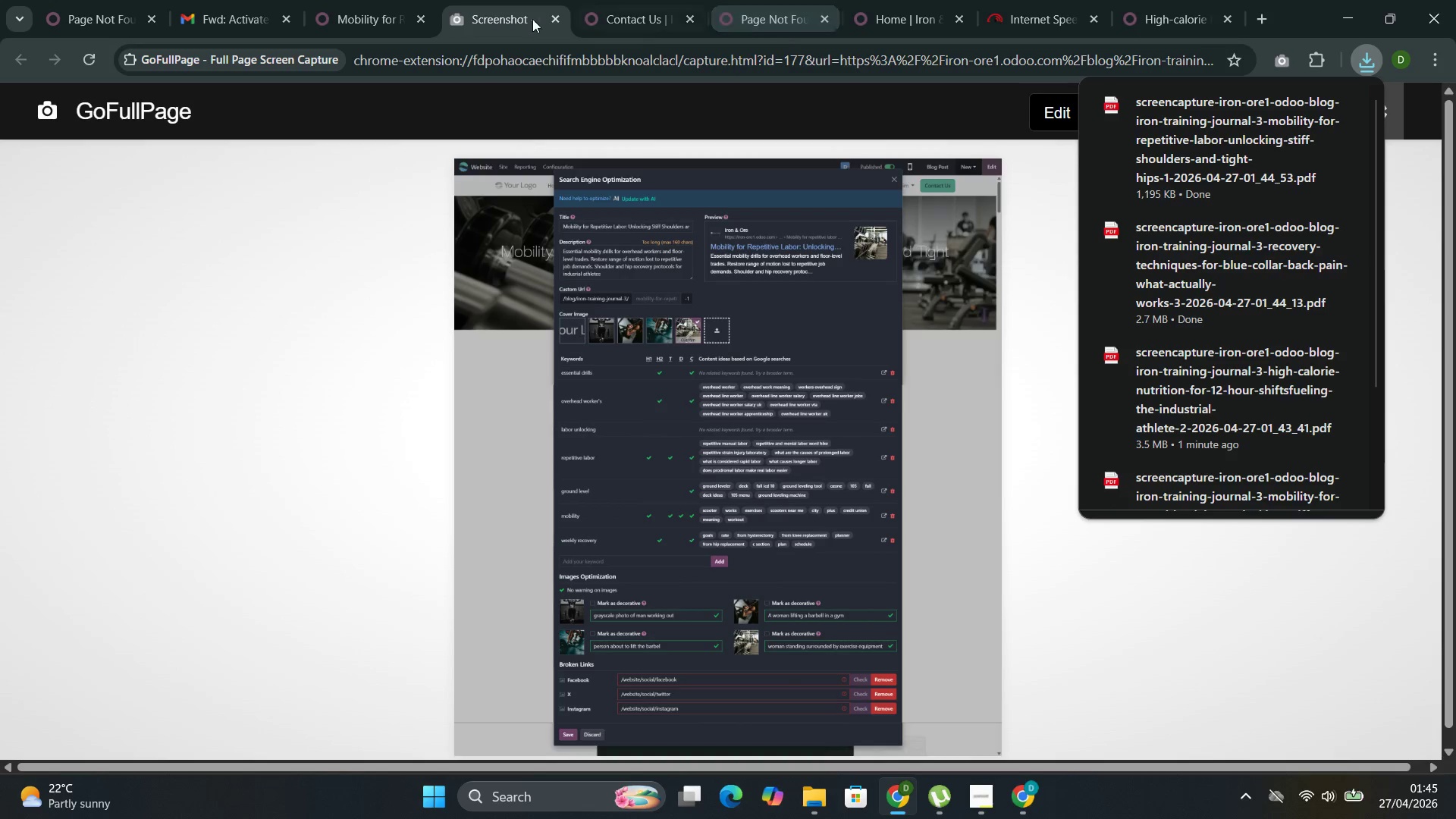 
left_click([557, 18])
 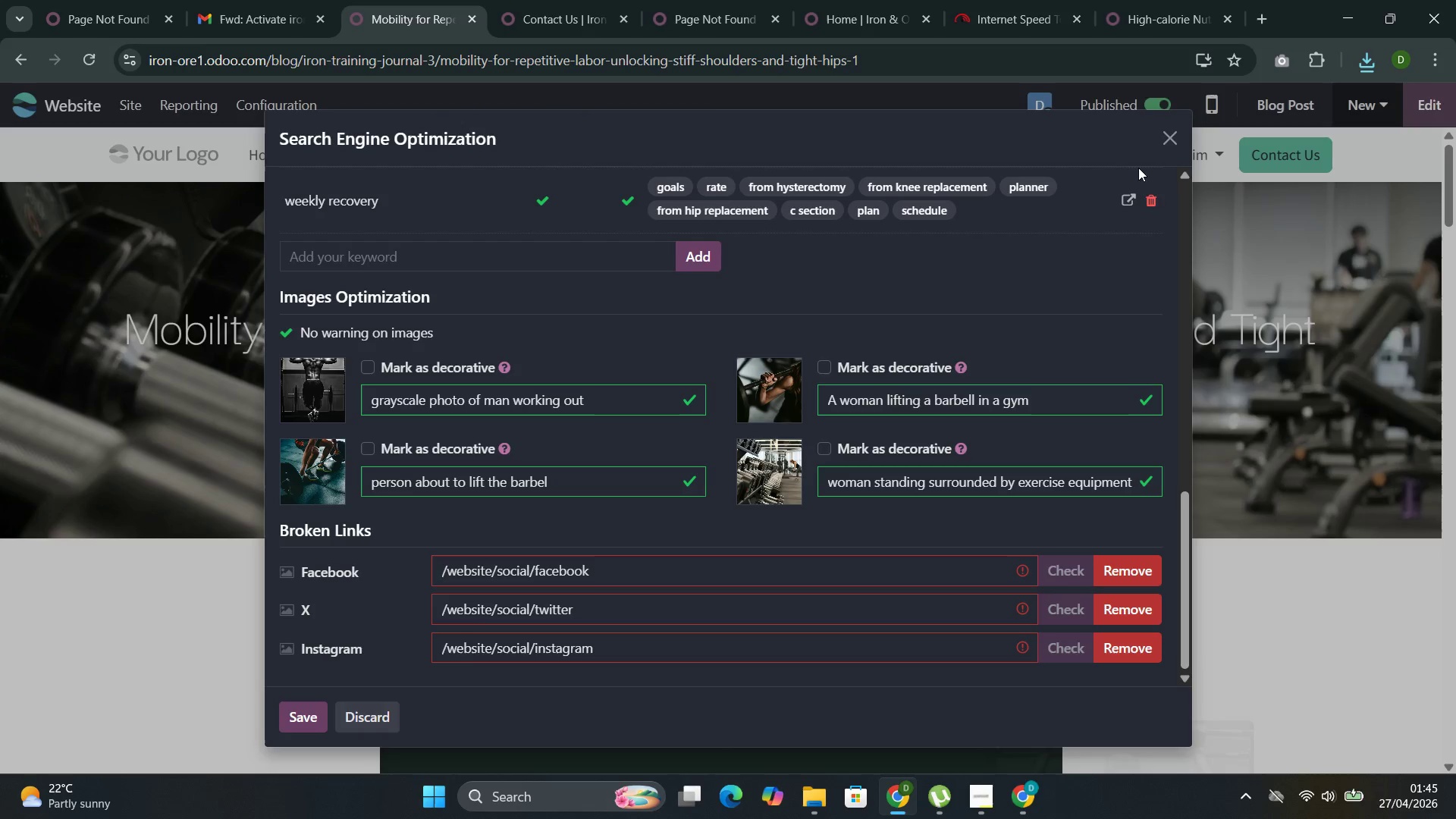 
left_click([1170, 149])
 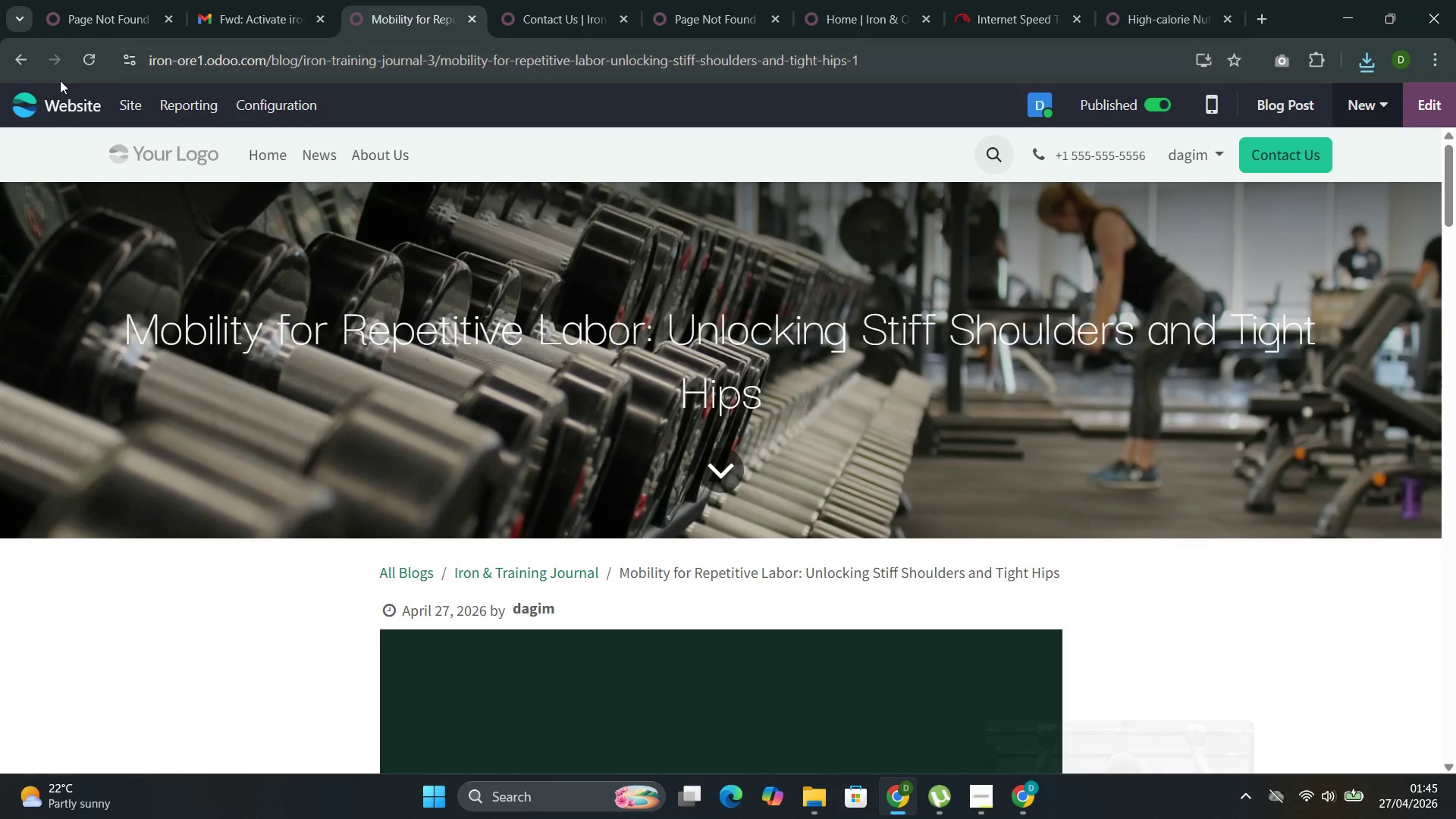 
left_click([12, 65])
 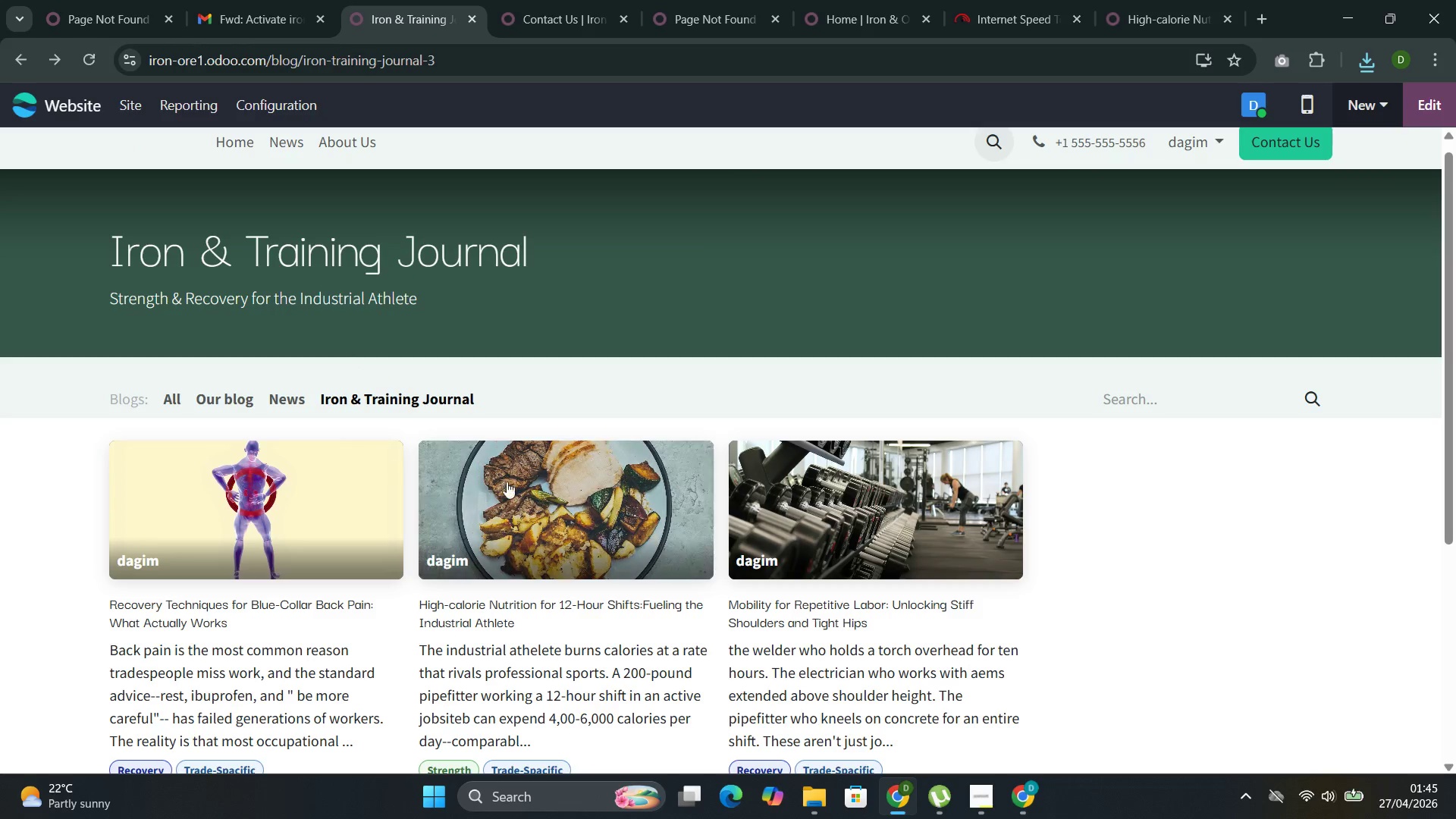 
left_click([541, 498])
 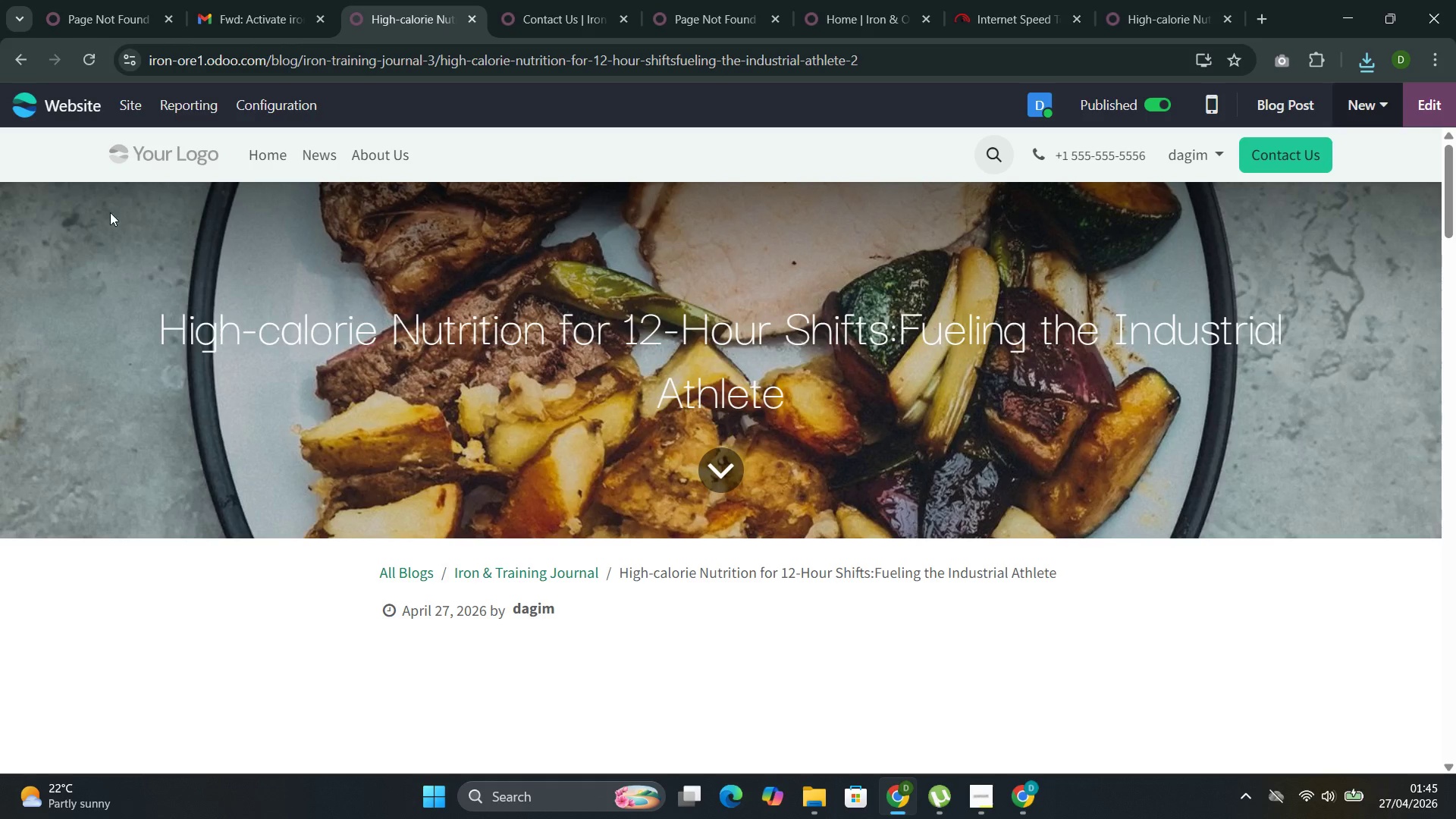 
left_click([128, 111])
 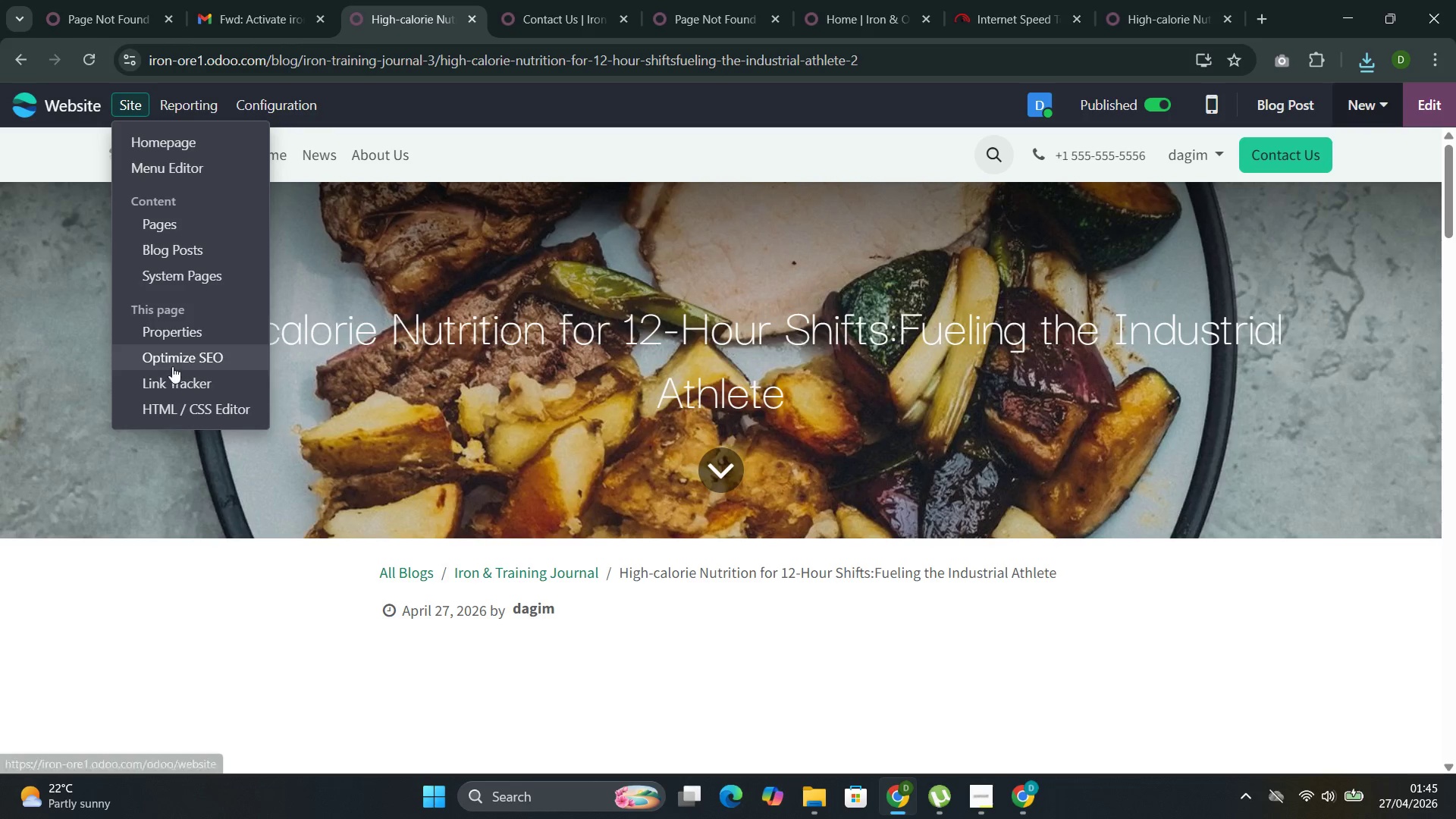 
left_click([172, 366])
 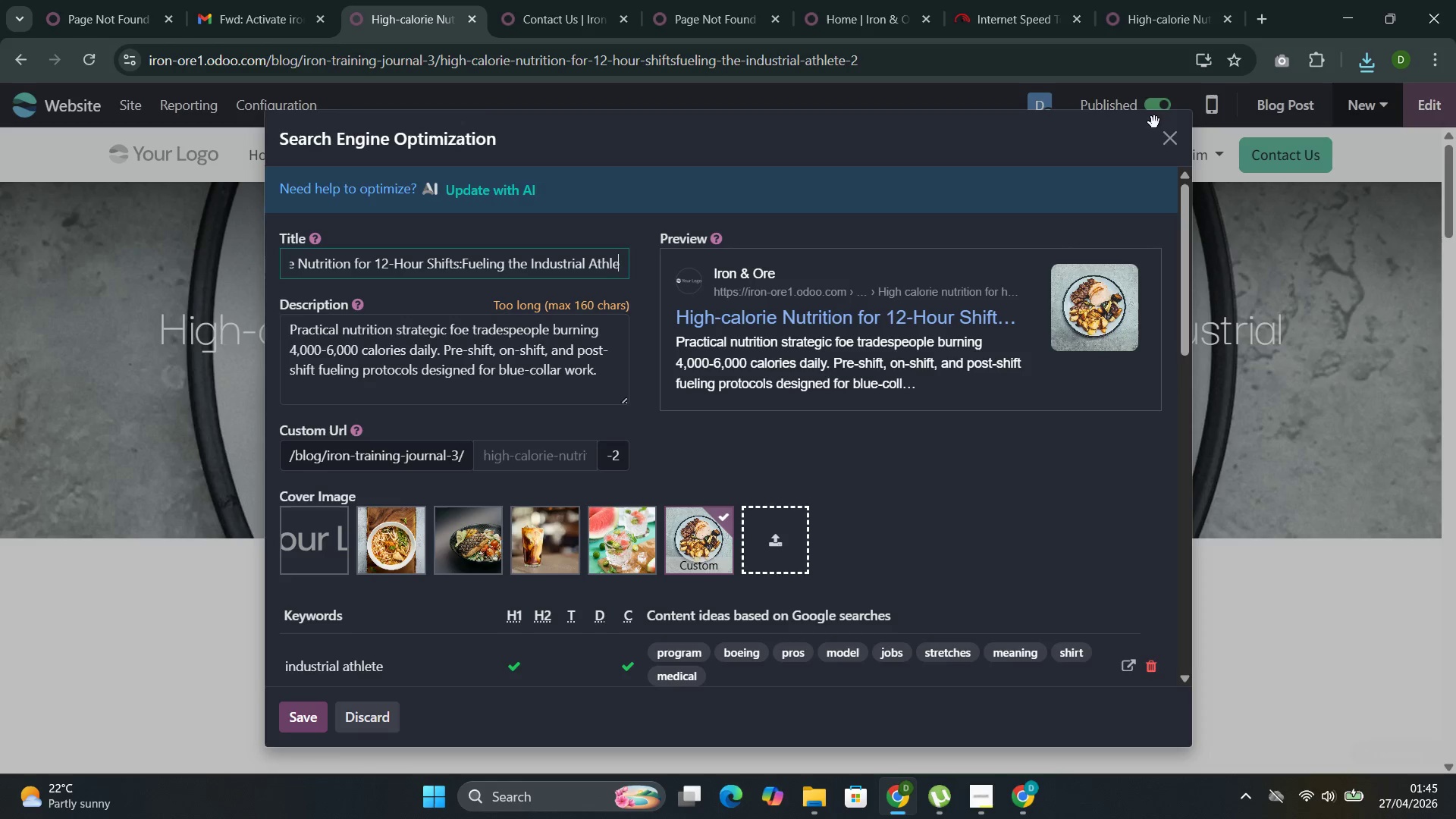 
left_click([1283, 67])
 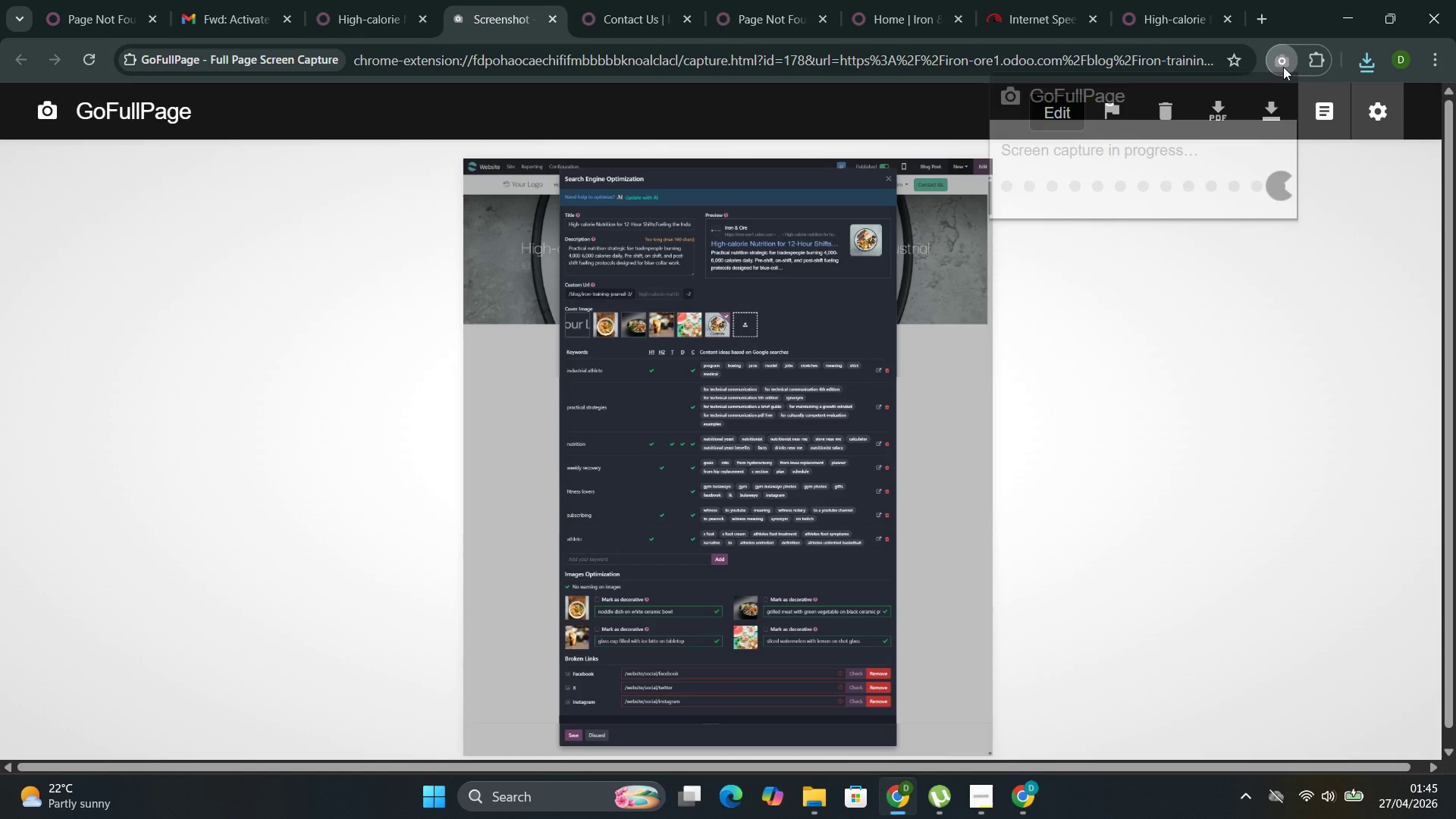 
wait(5.23)
 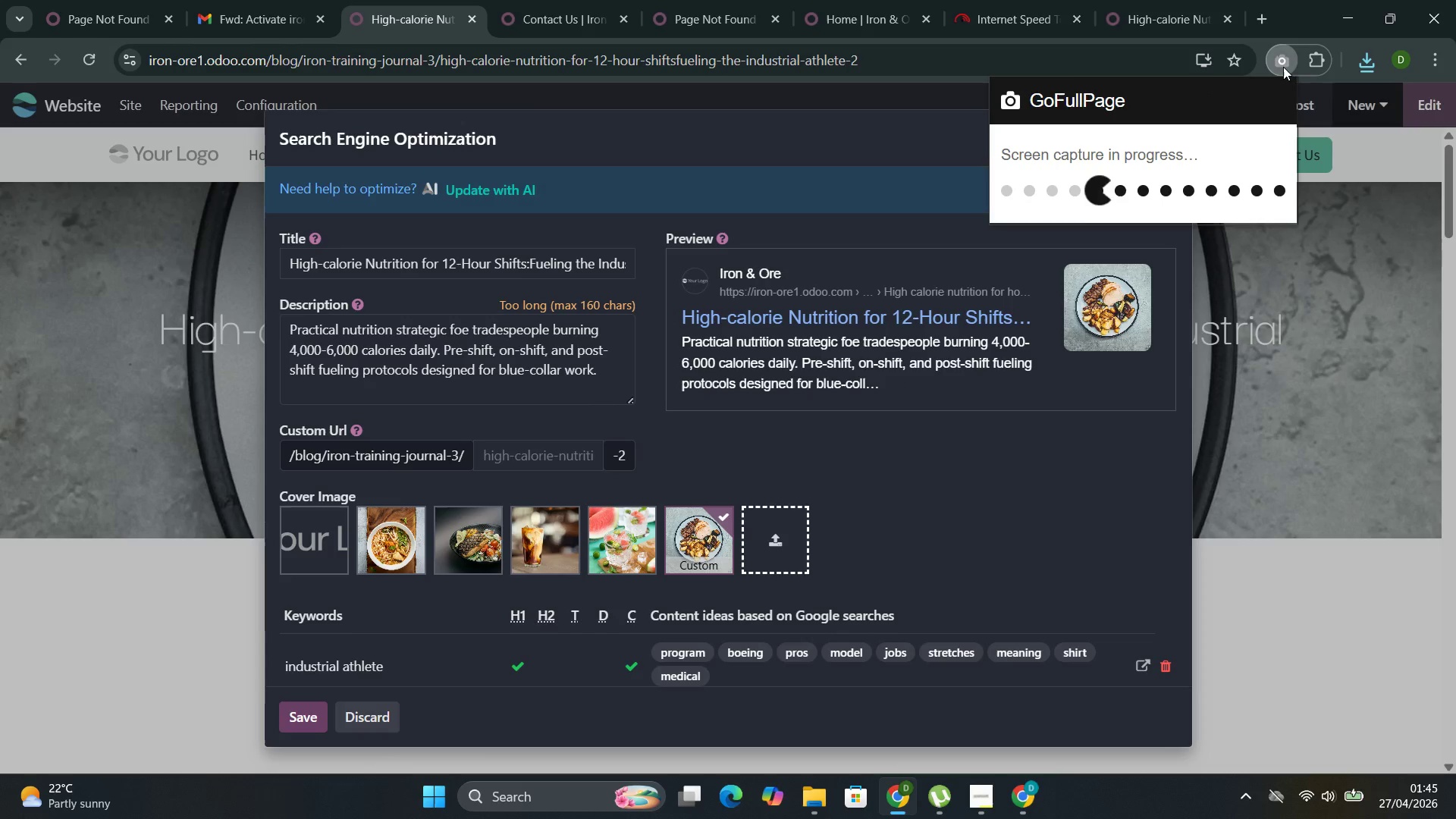 
left_click([1214, 112])
 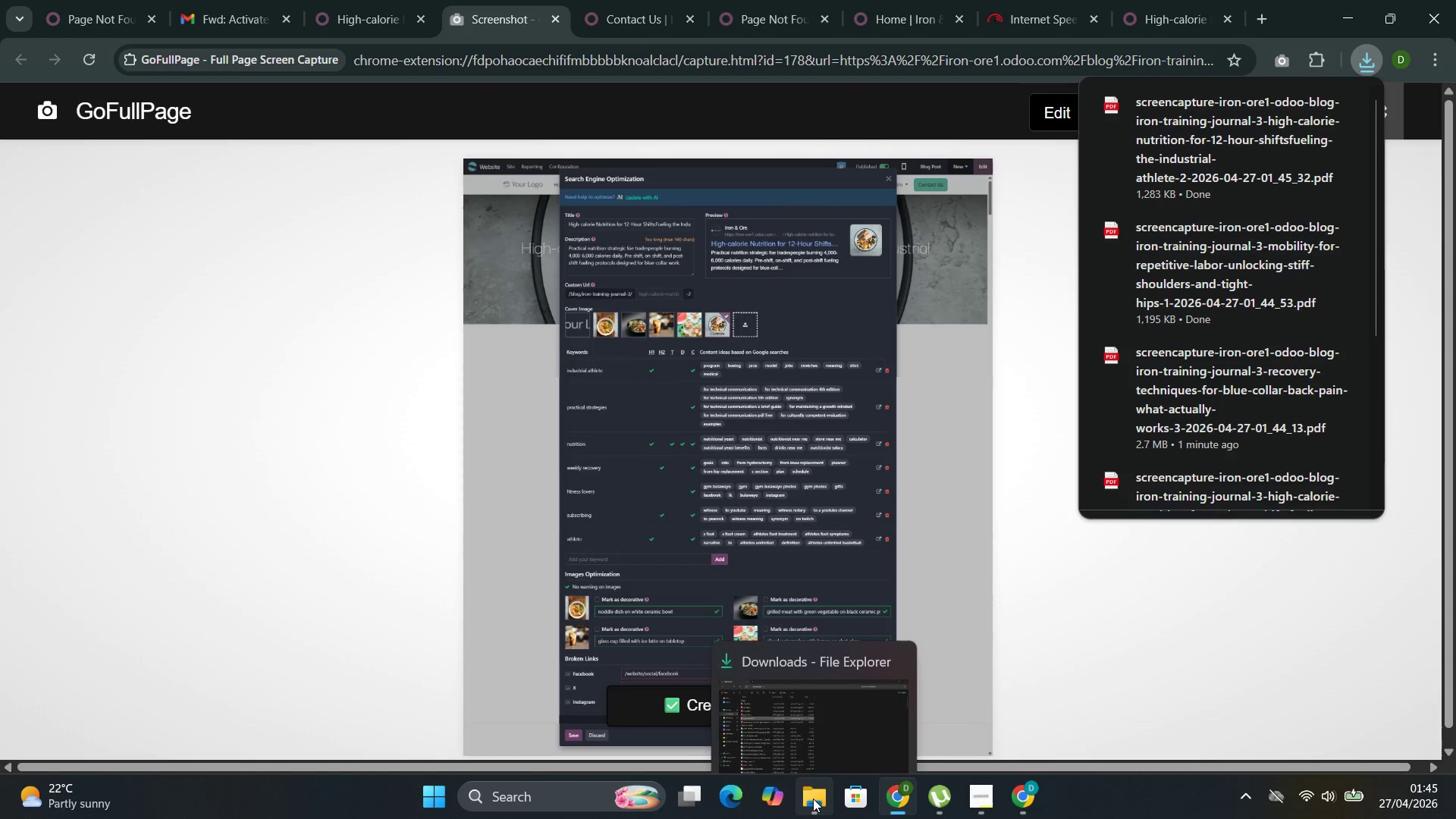 
left_click([772, 709])
 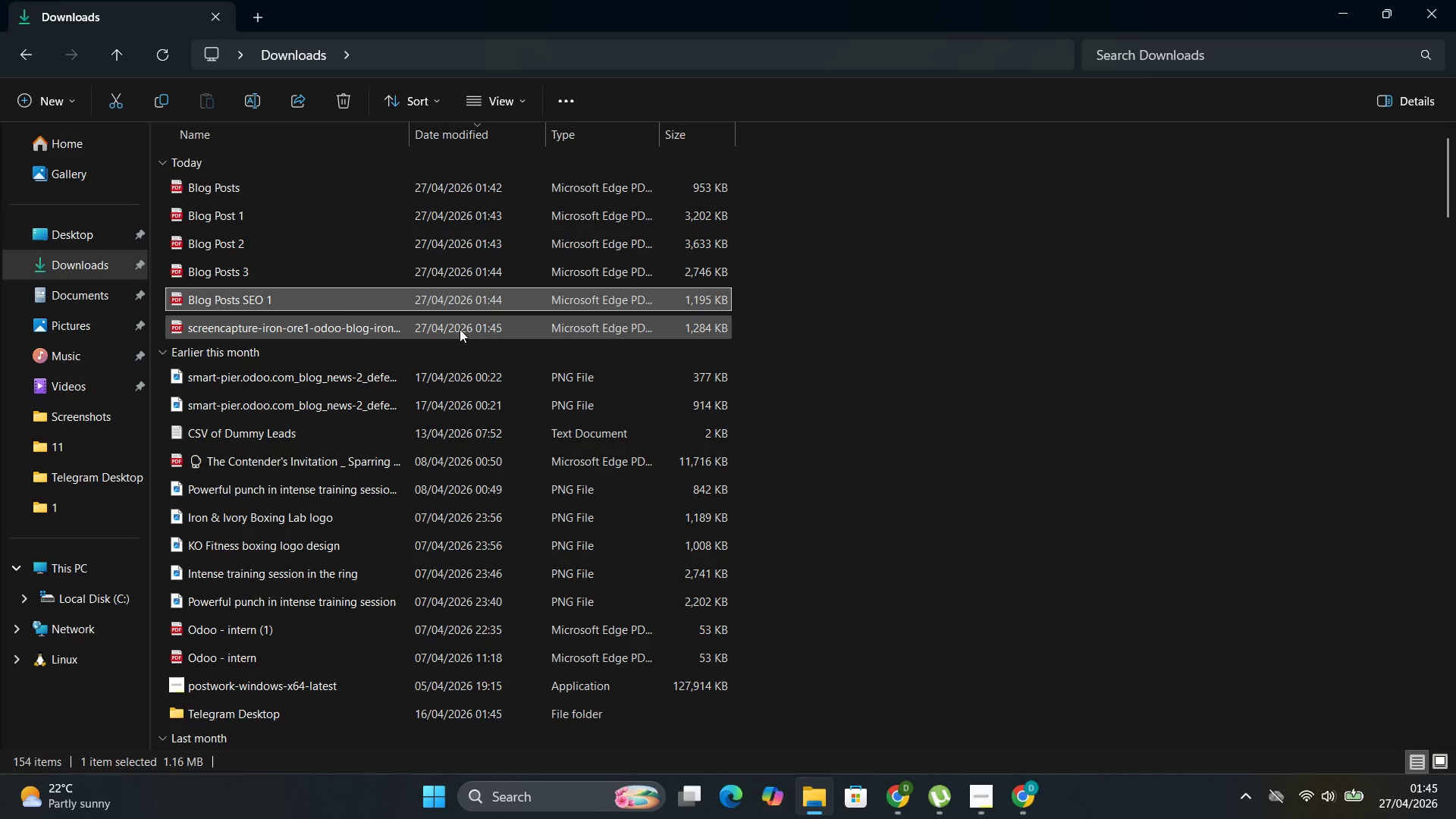 
left_click([459, 330])
 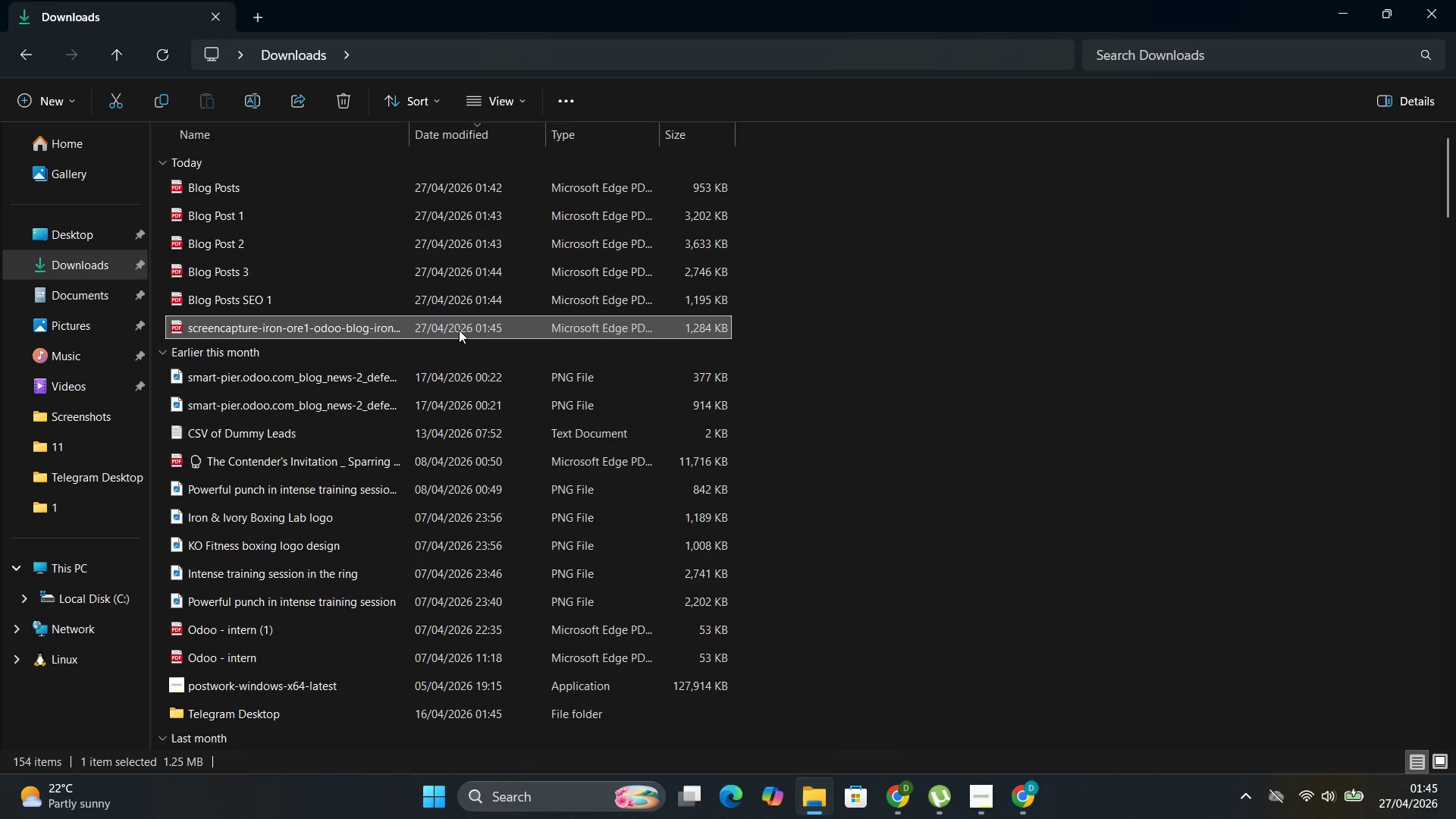 
key(F2)
 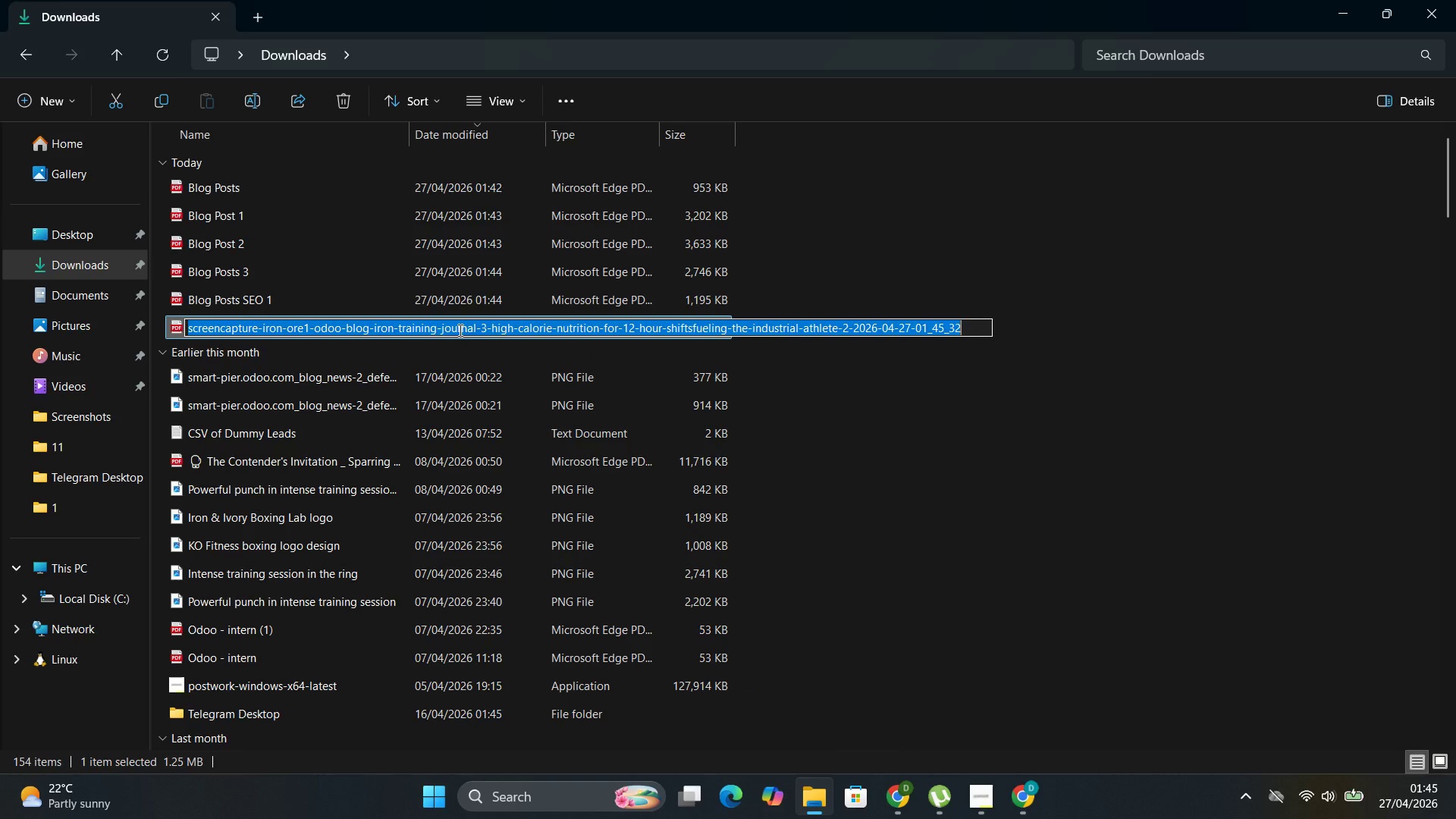 
key(Control+V)
 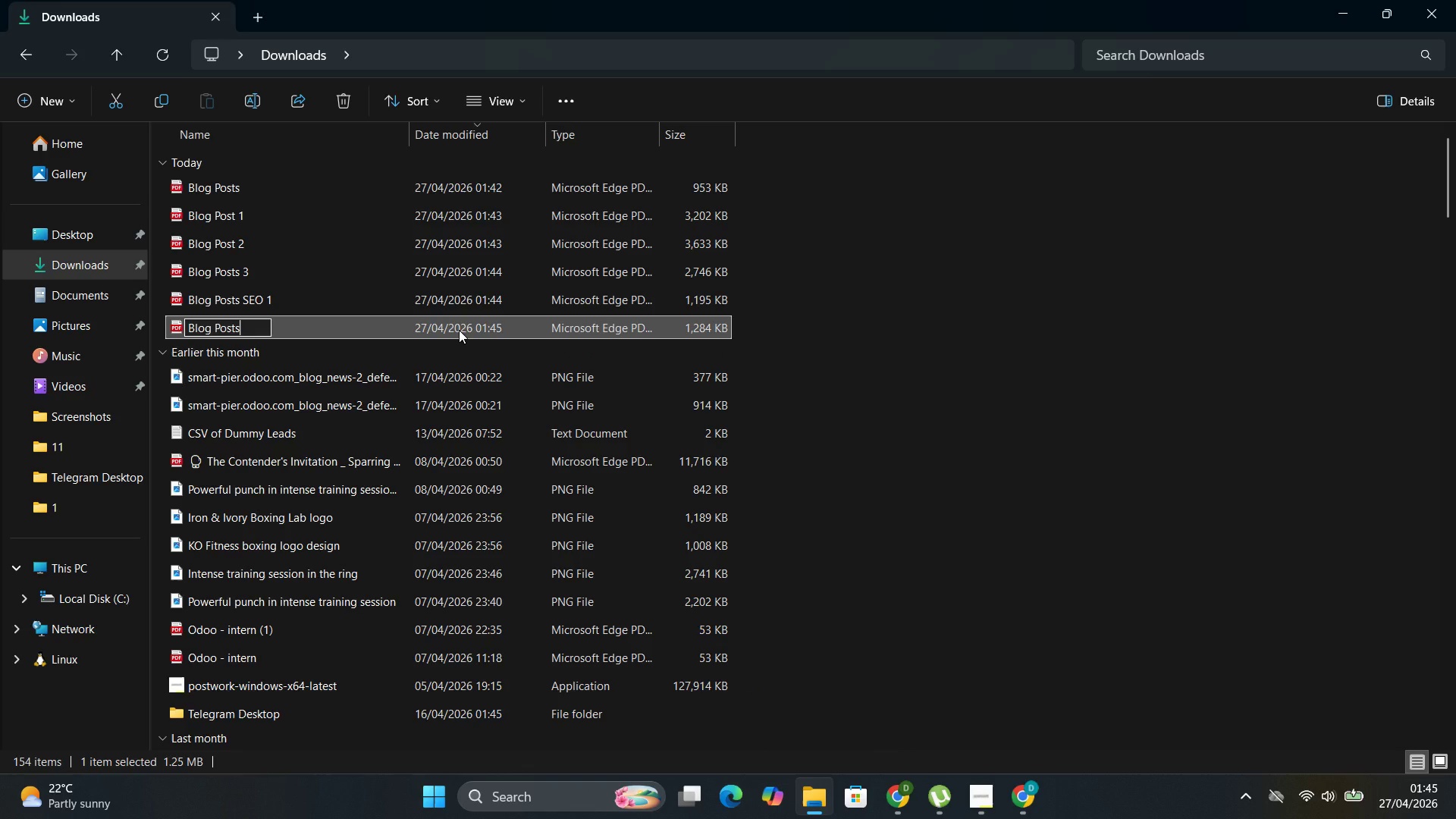 
type( SEO)
 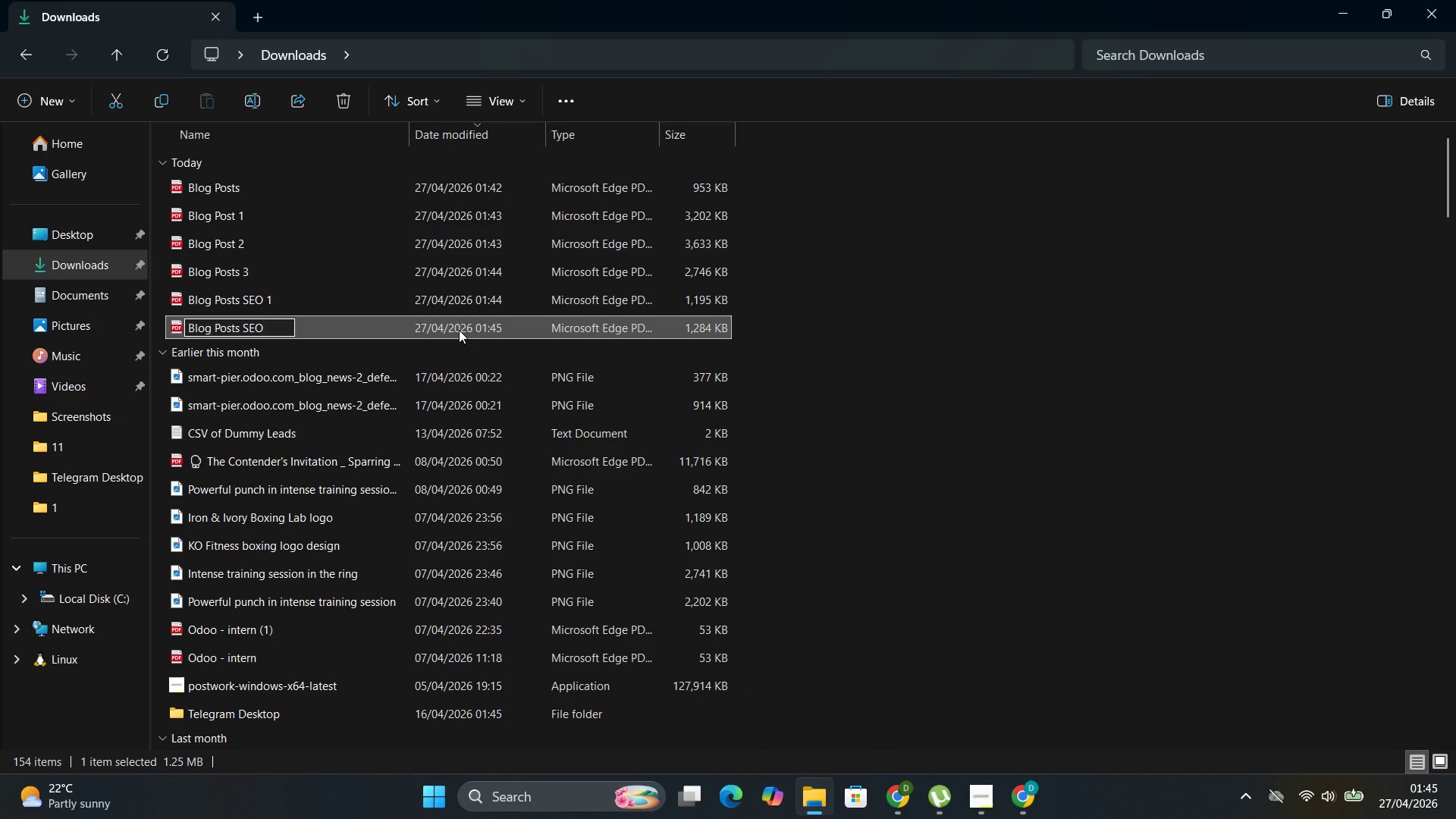 
key(Control+A)
 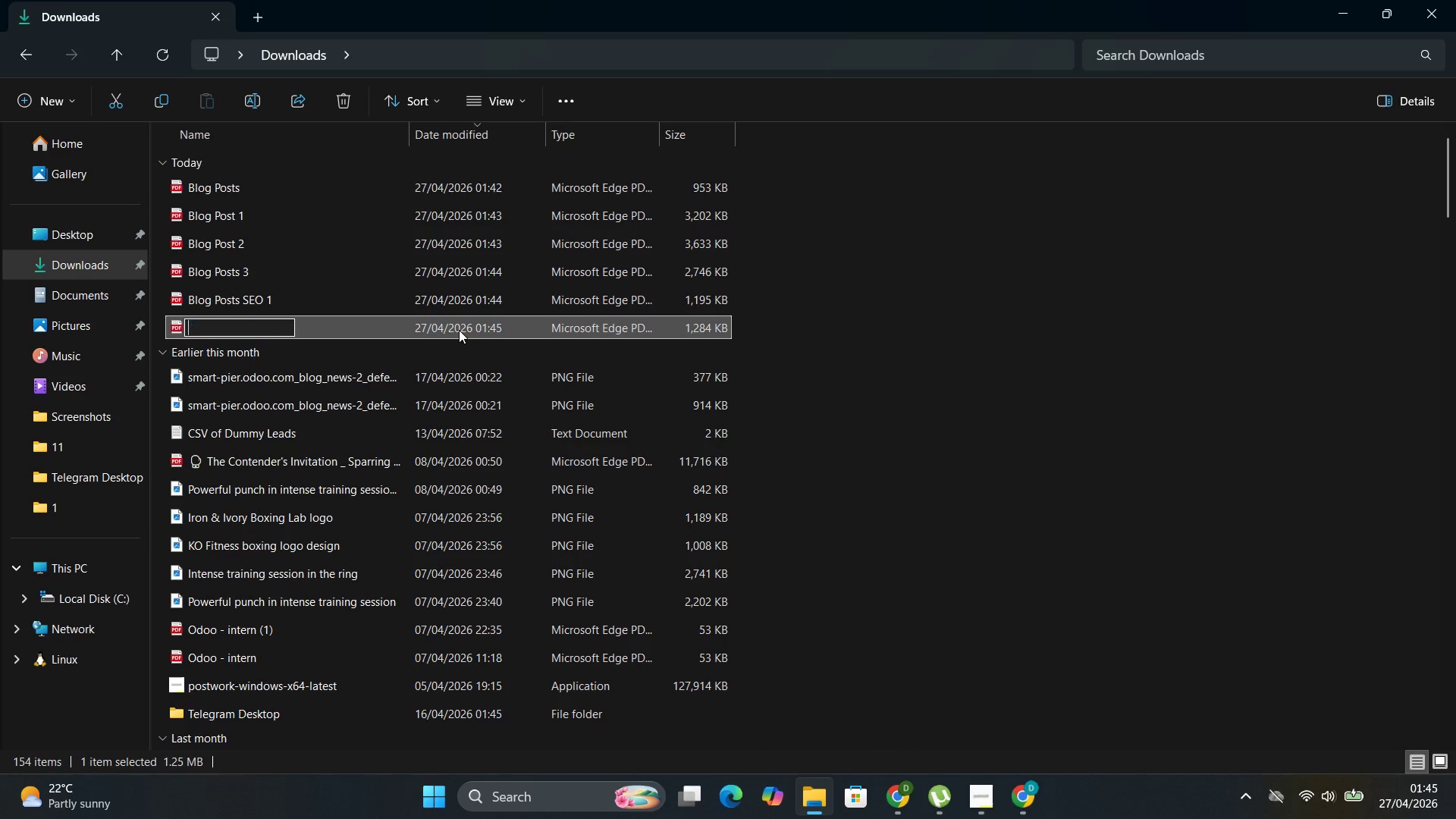 
key(Control+X)
 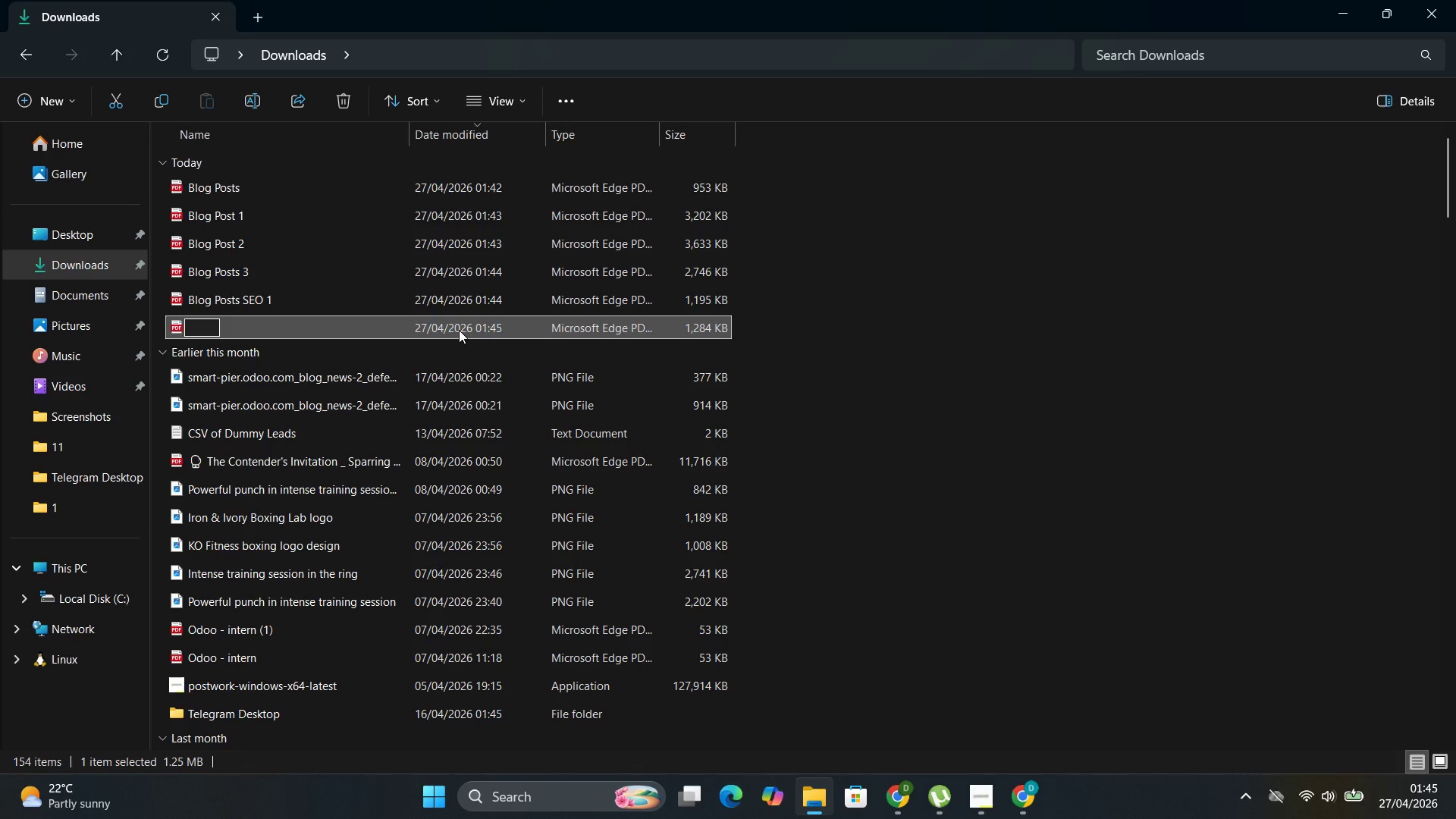 
key(Control+Z)
 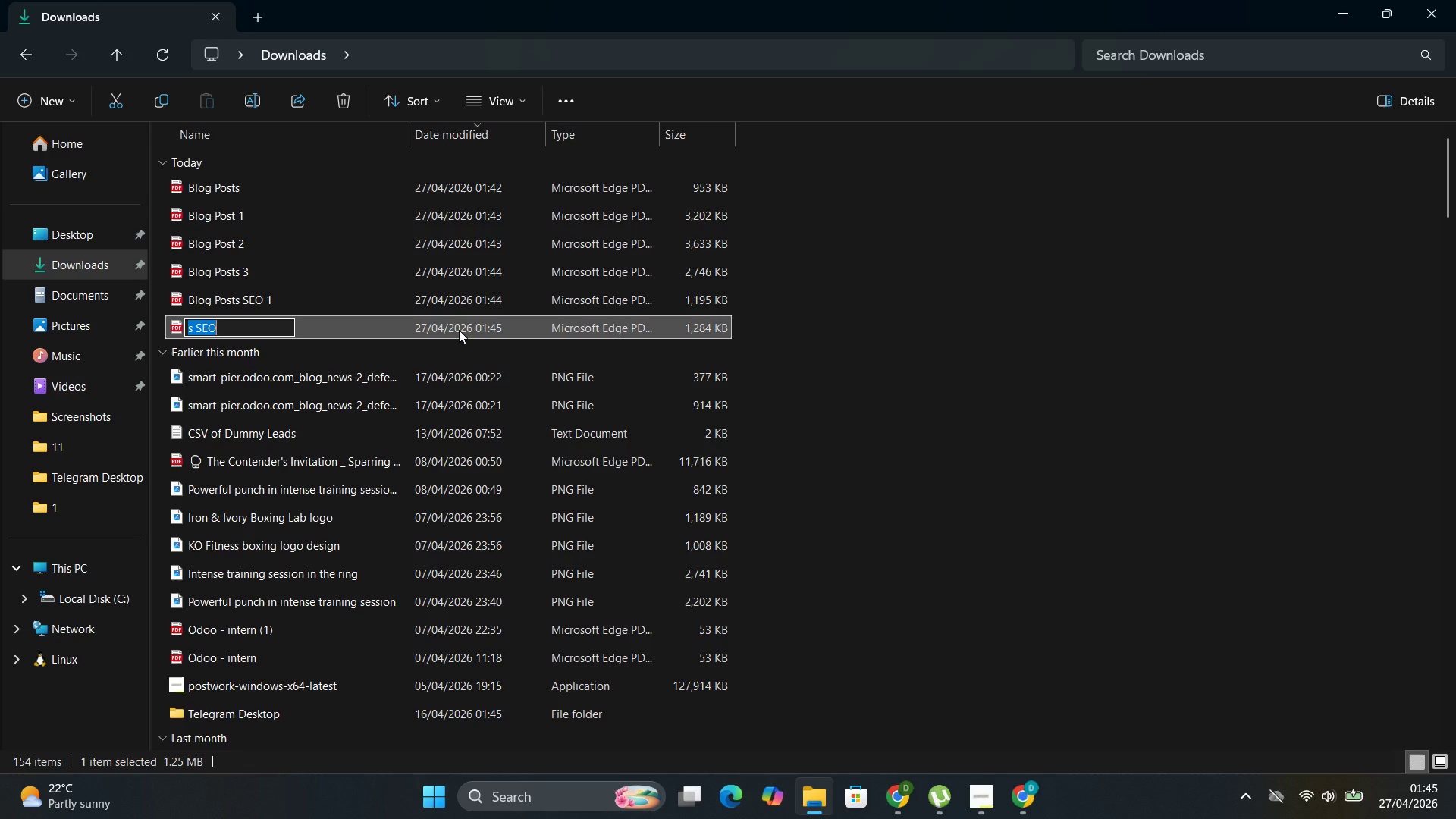 
key(Space)
 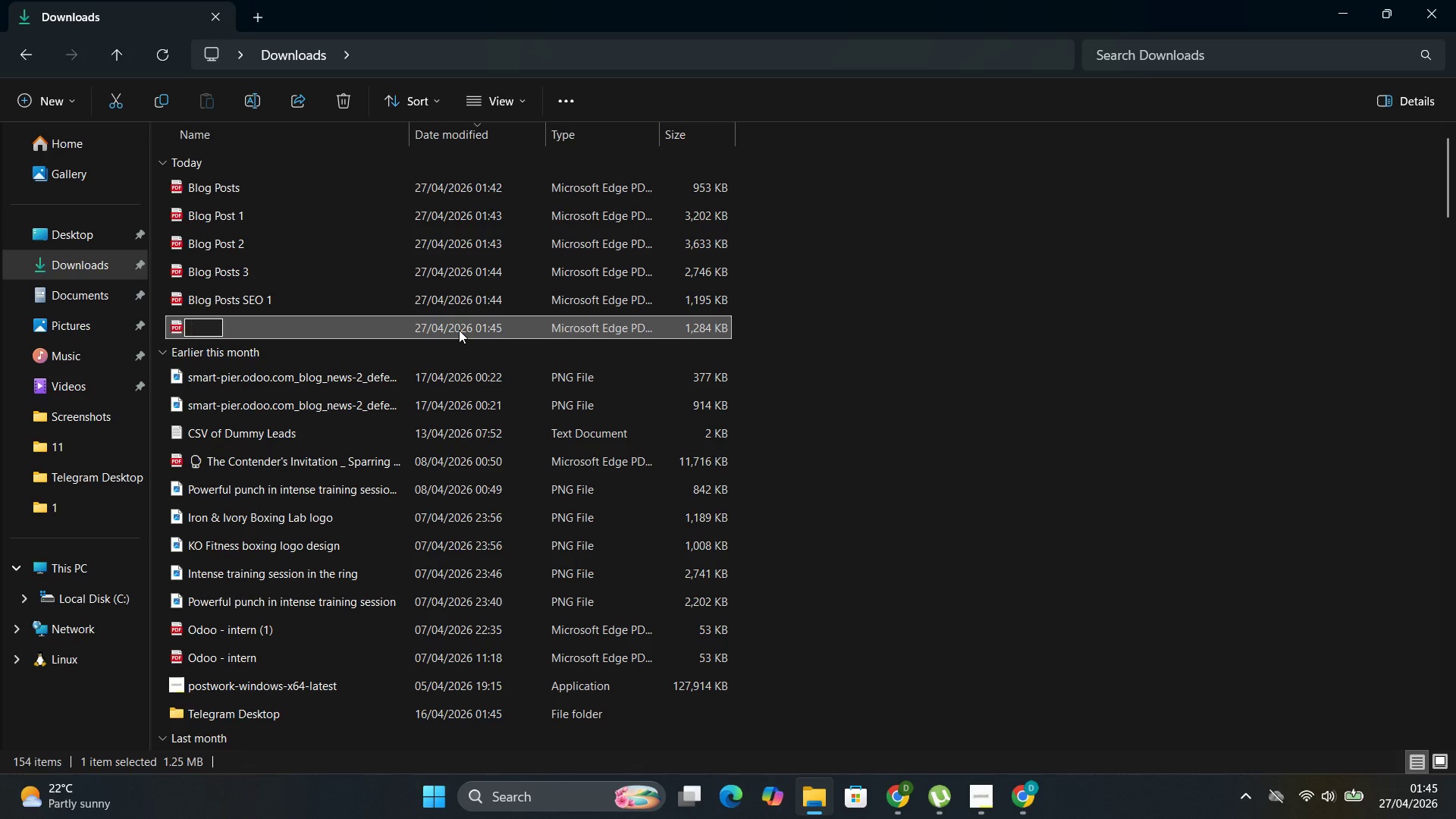 
key(Control+ControlLeft)
 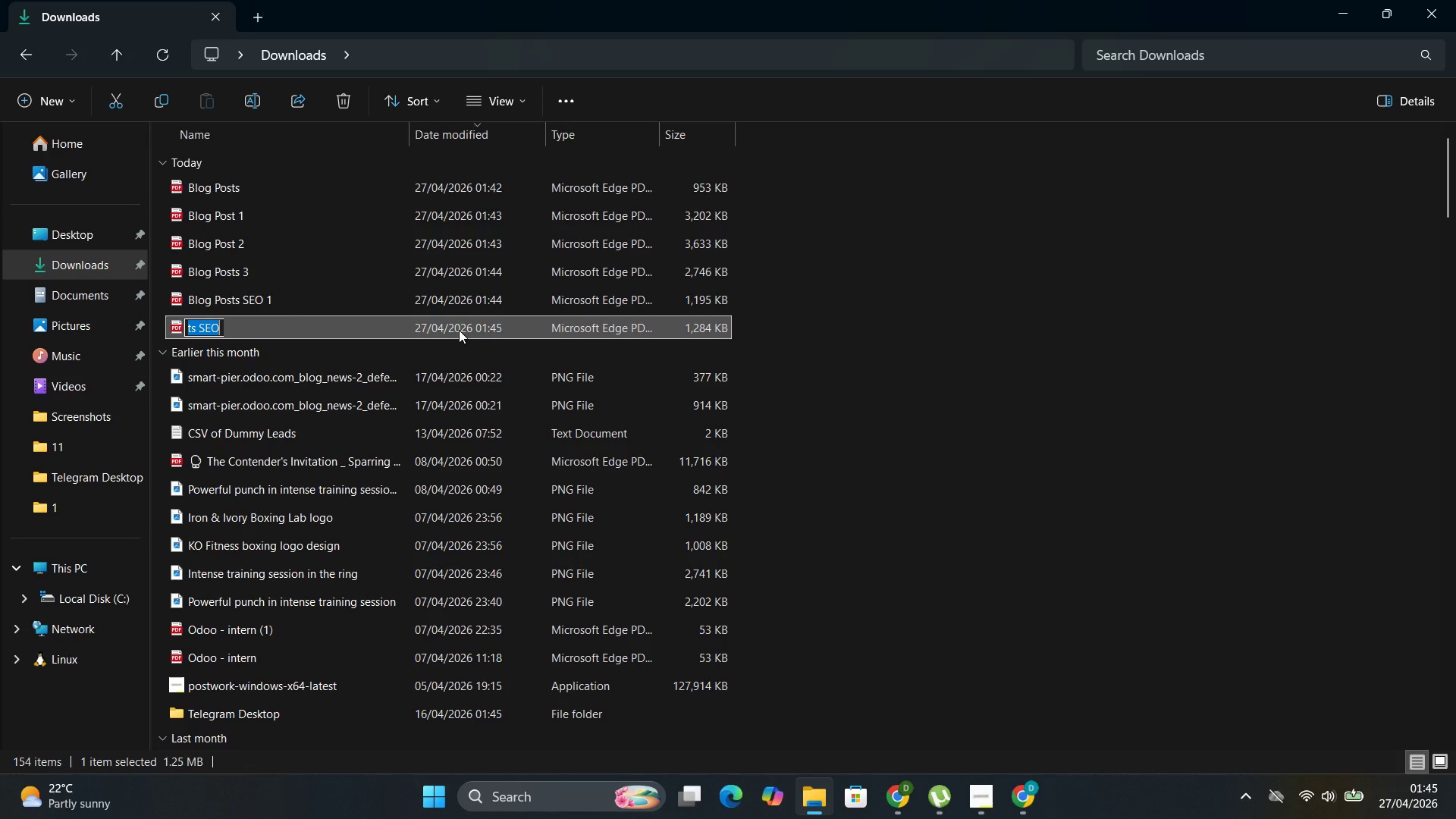 
key(Control+Z)
 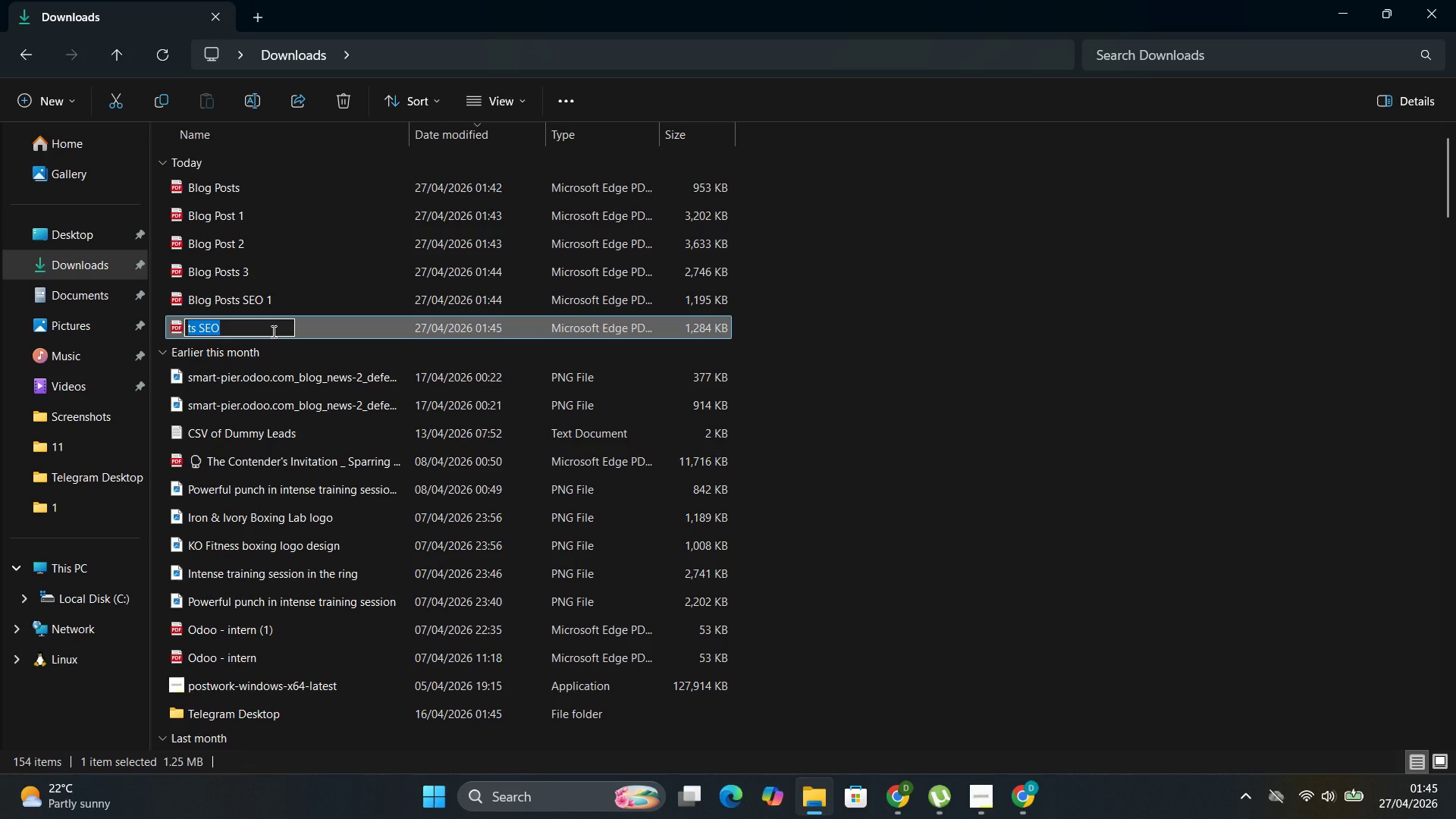 
left_click([272, 329])
 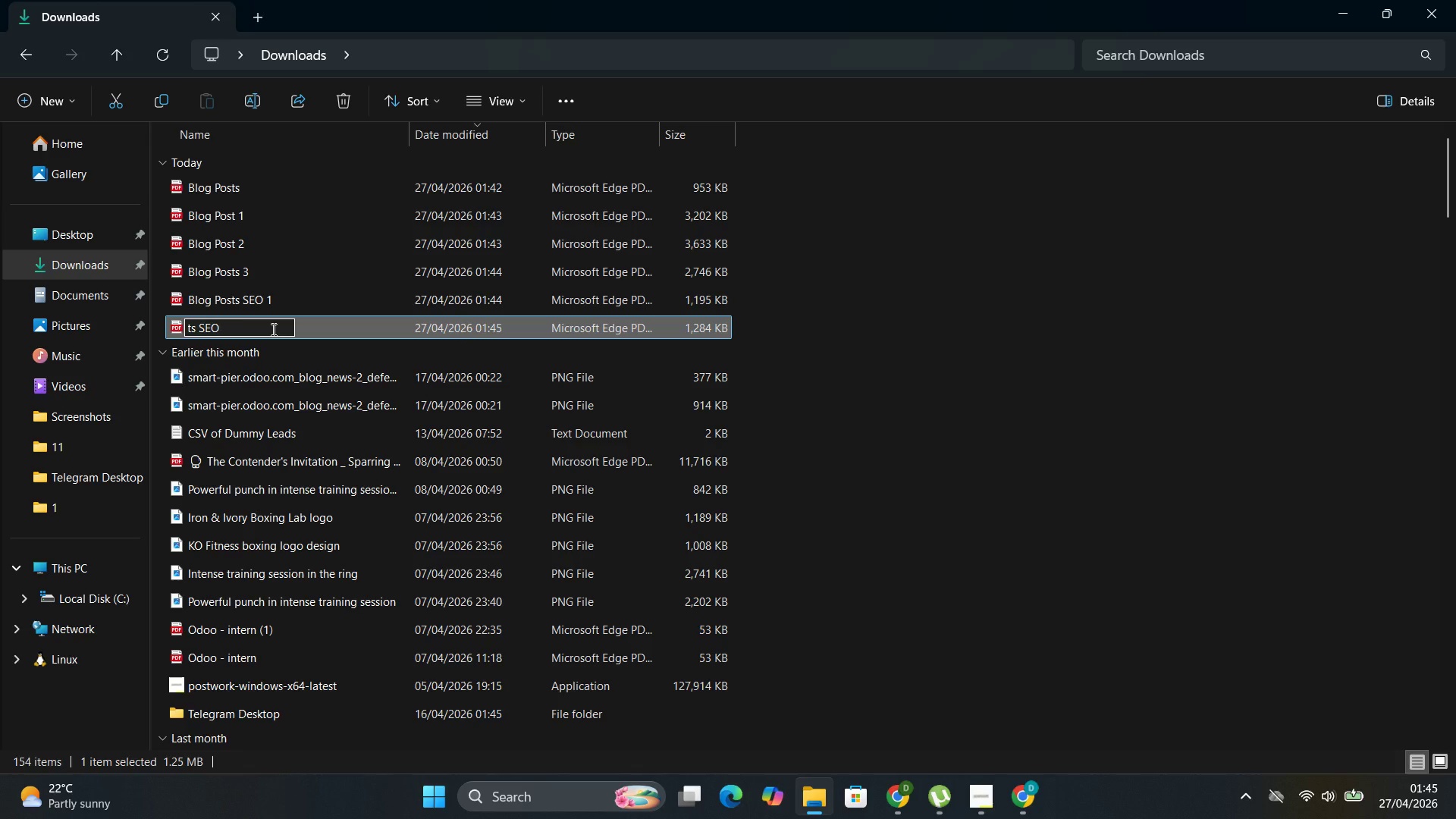 
key(Space)
 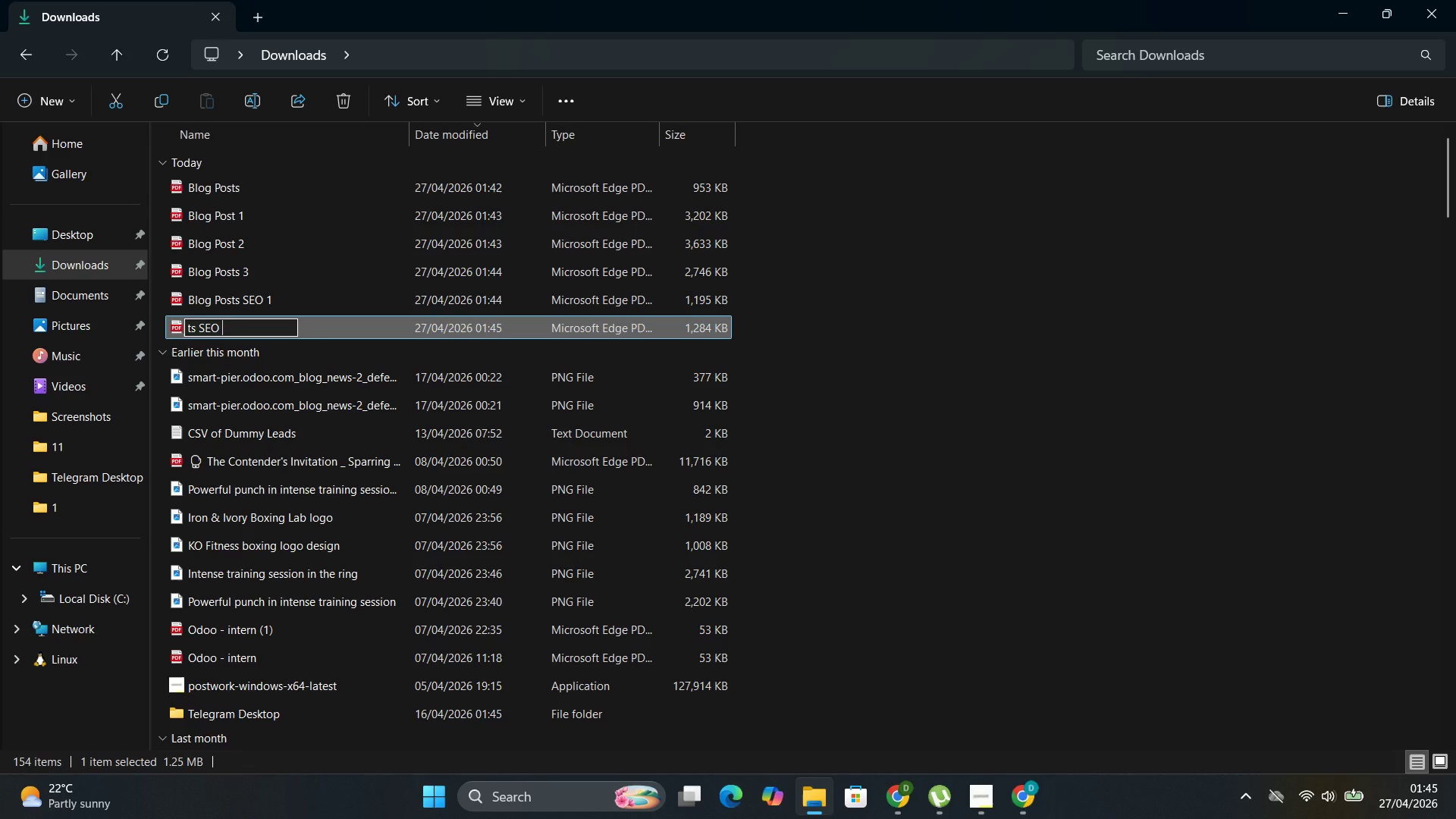 
key(2)
 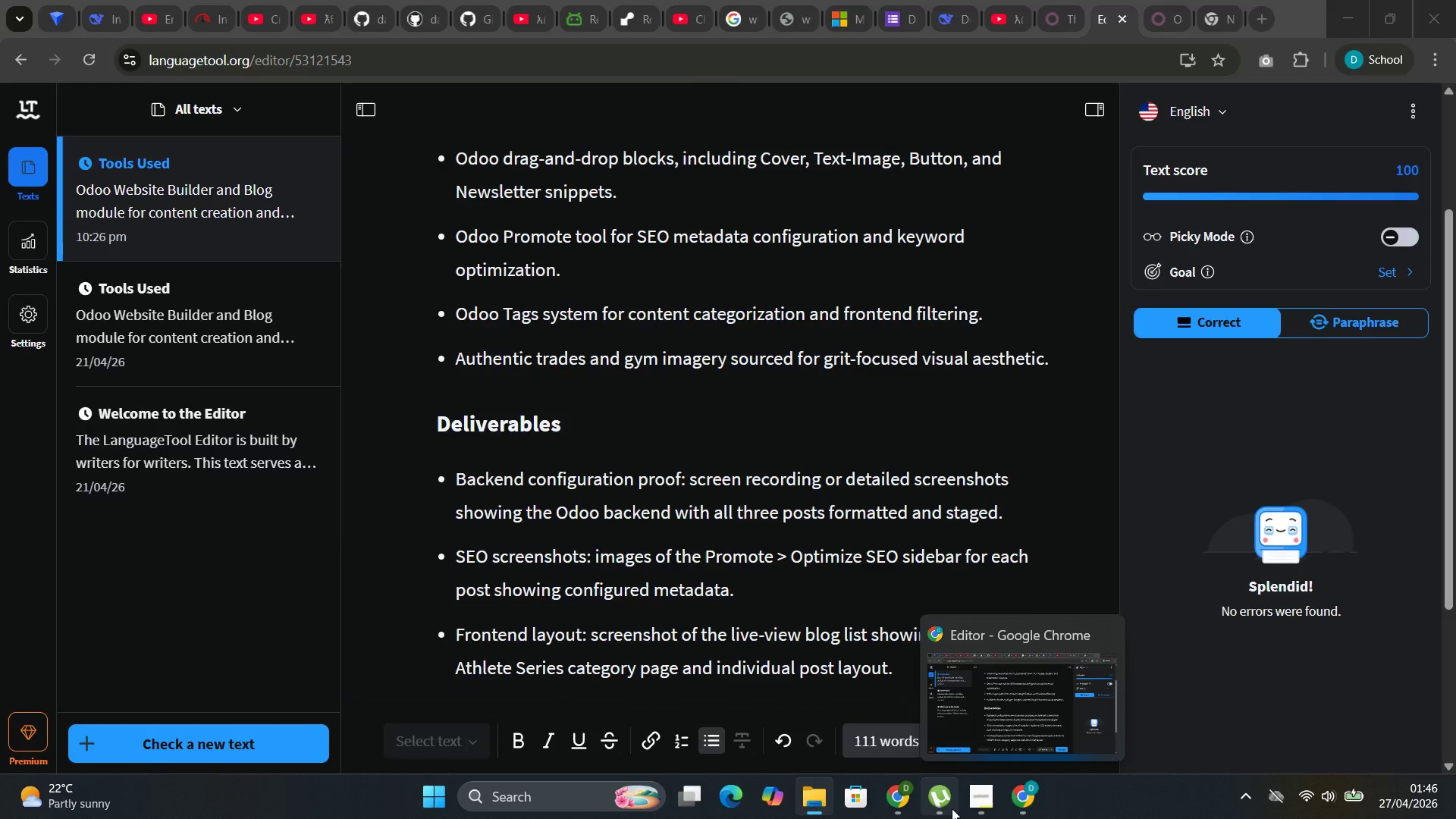 
left_click([899, 724])
 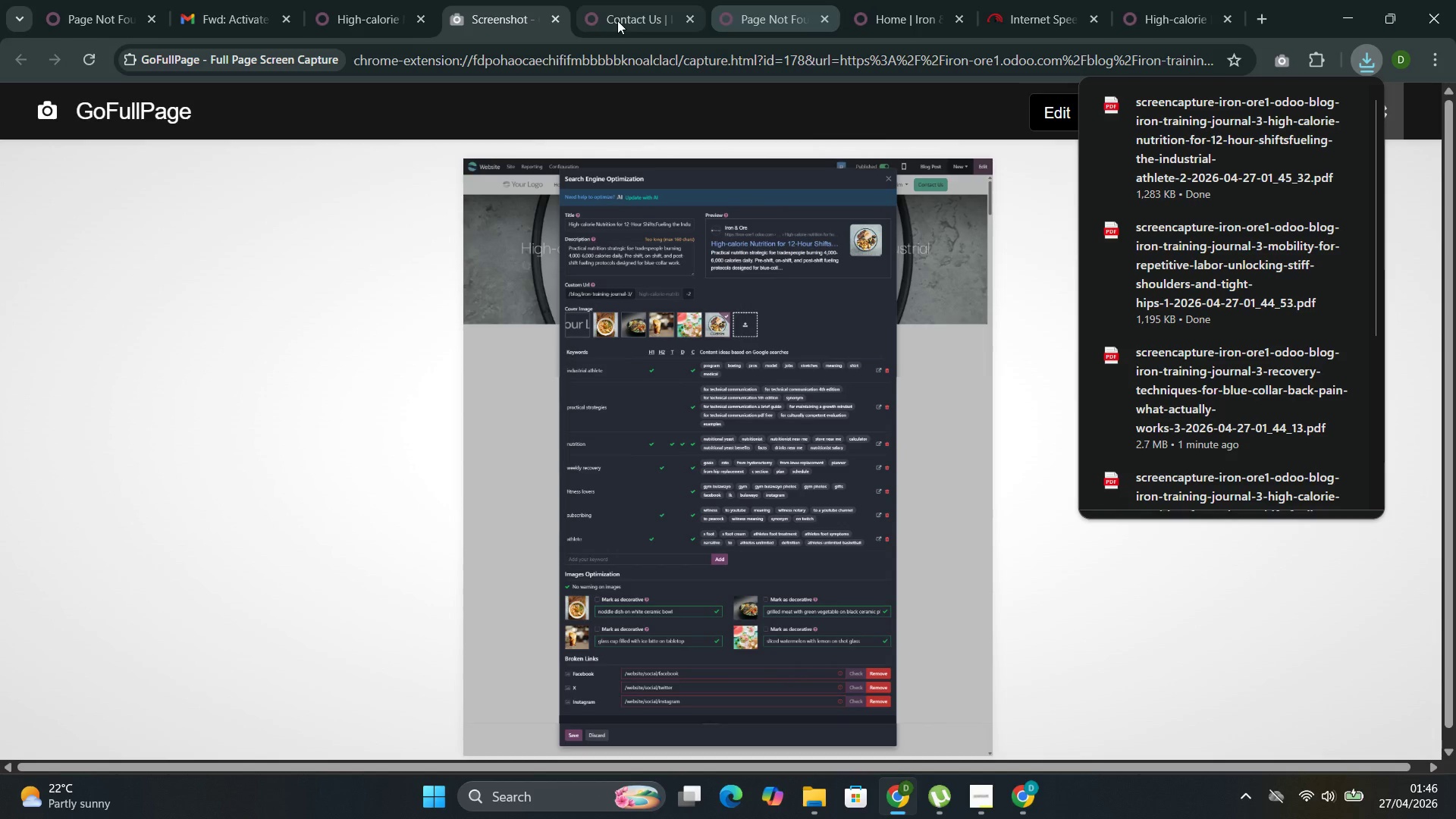 
left_click([555, 18])
 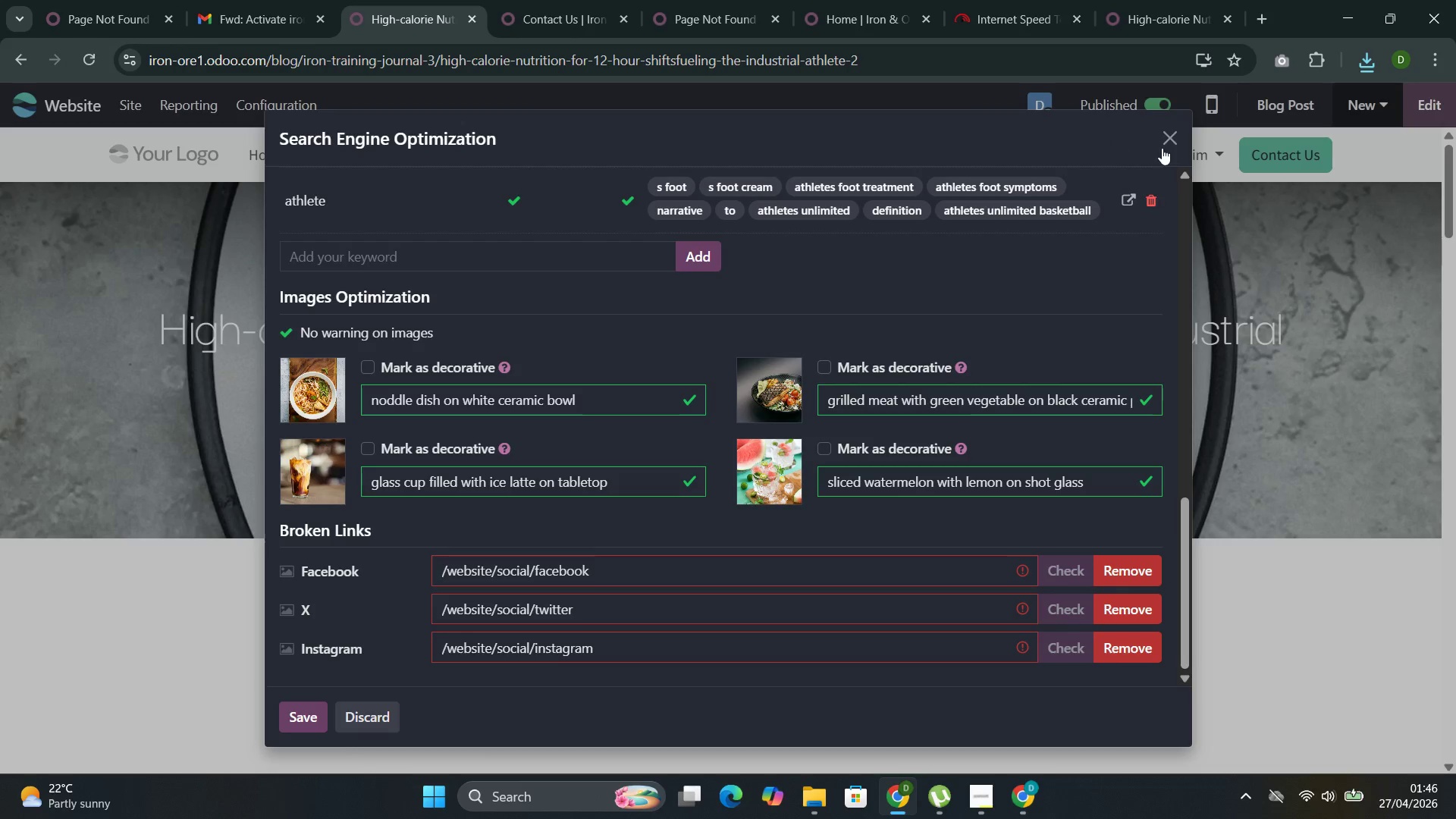 
left_click([1175, 144])
 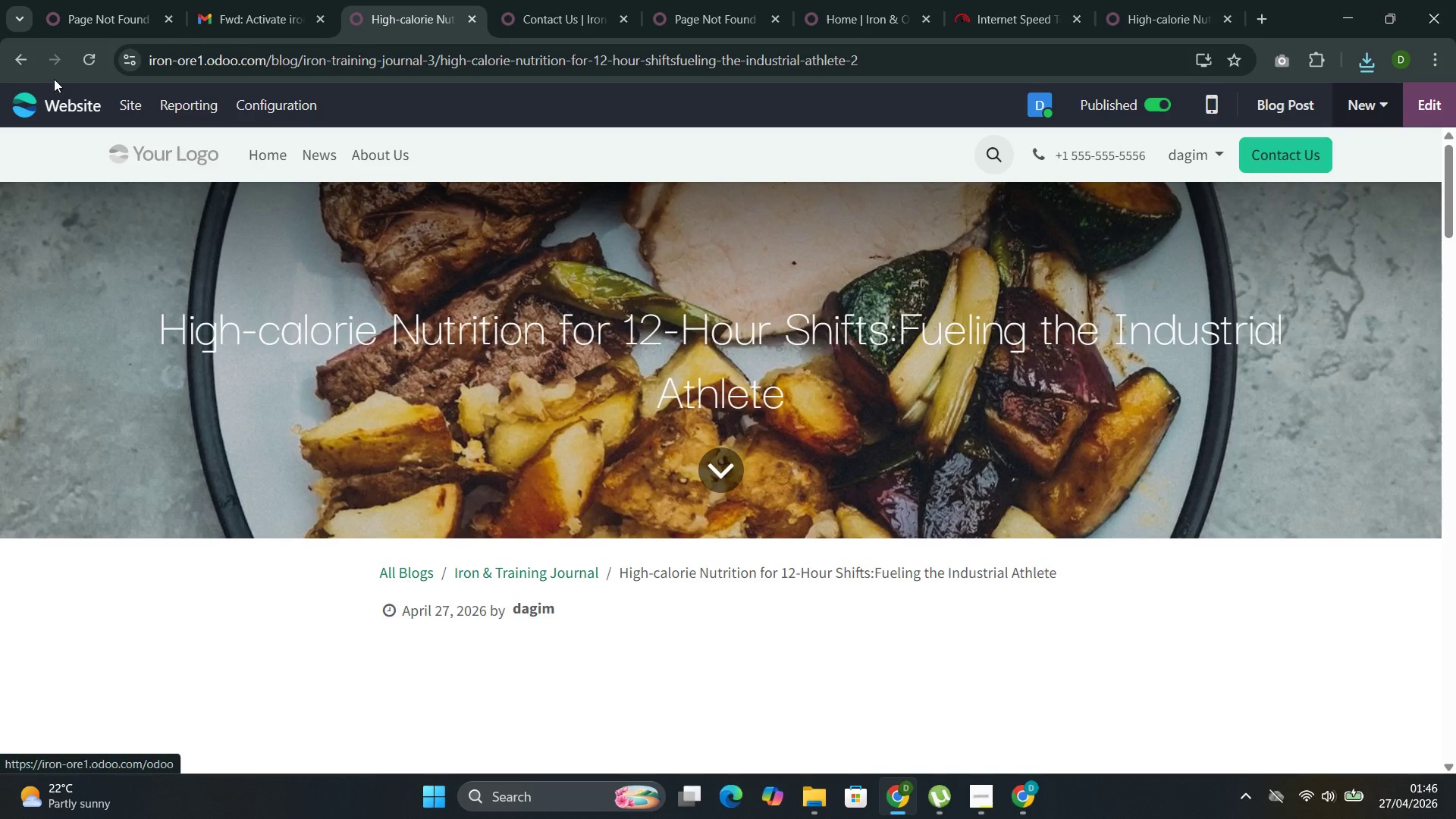 
left_click([15, 57])
 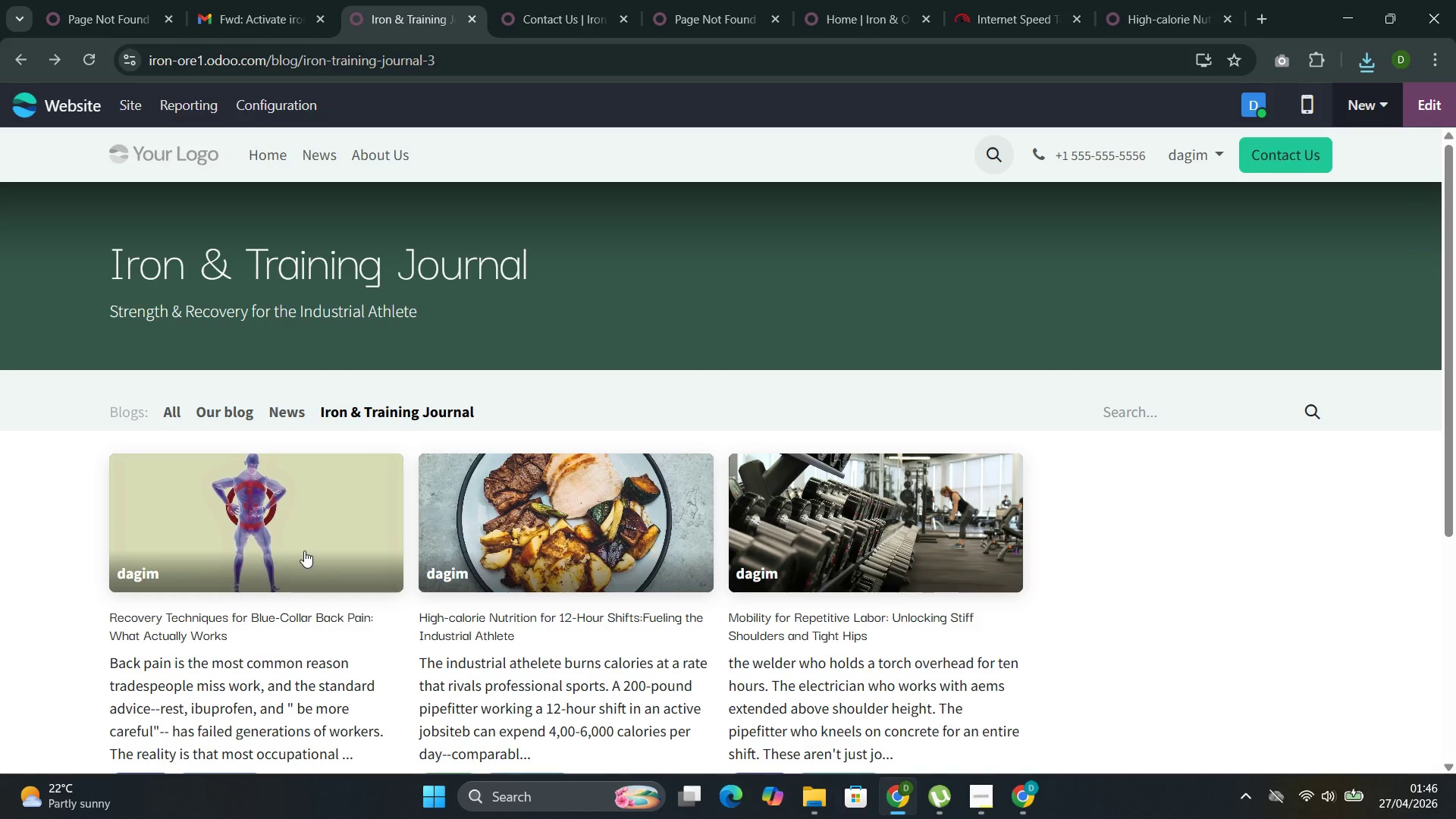 
left_click([306, 547])
 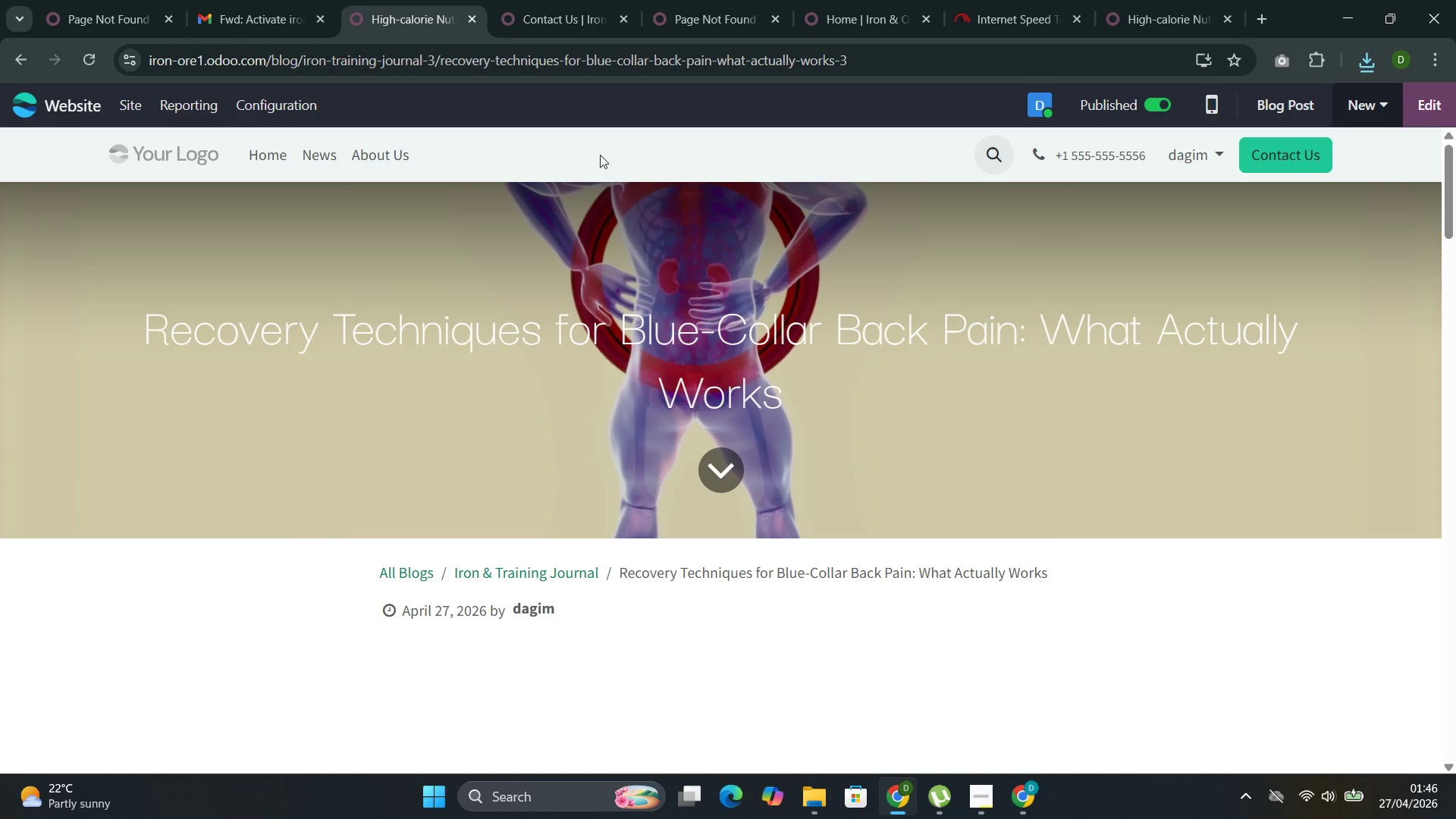 
left_click([143, 113])
 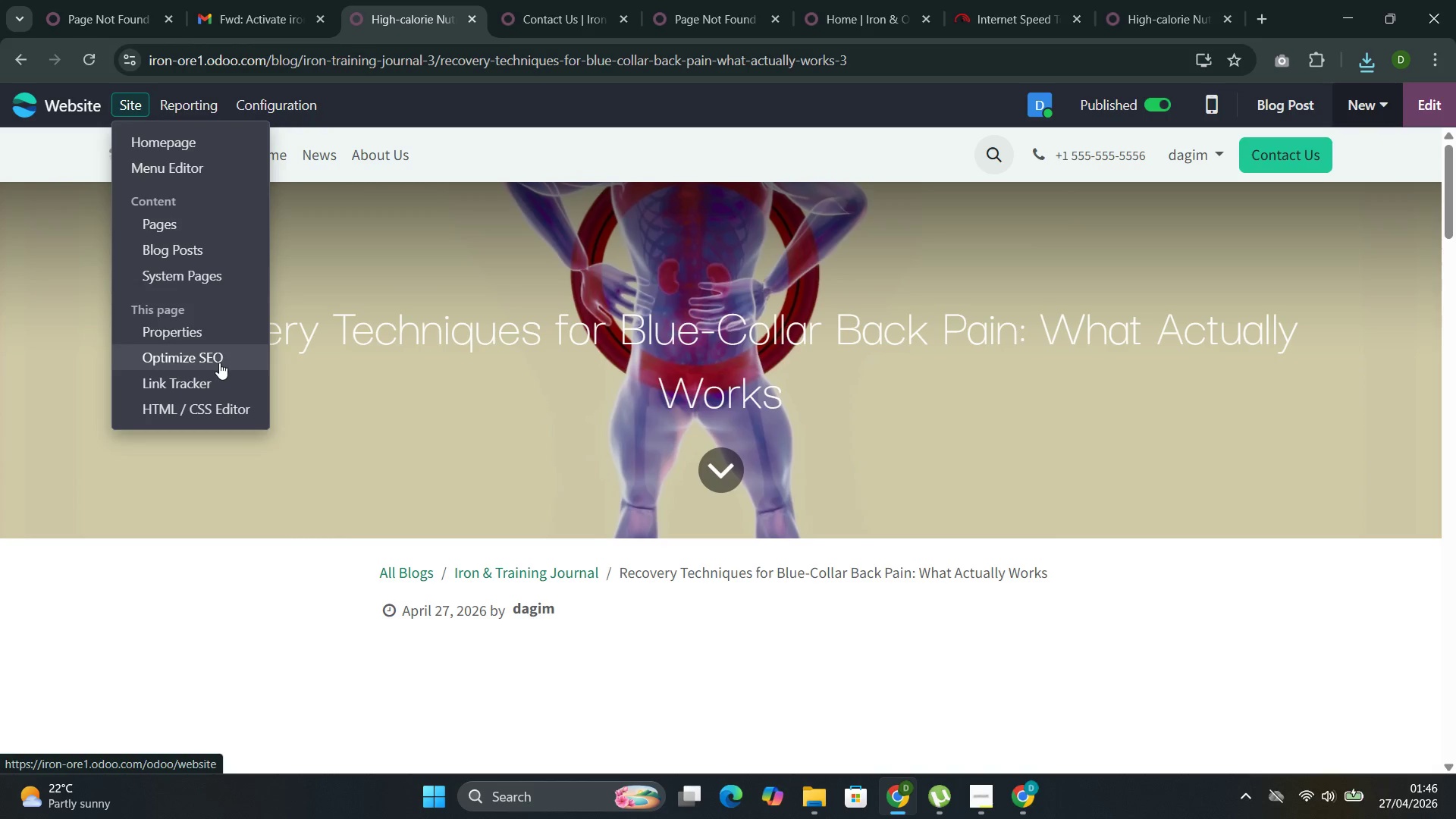 
left_click([221, 363])
 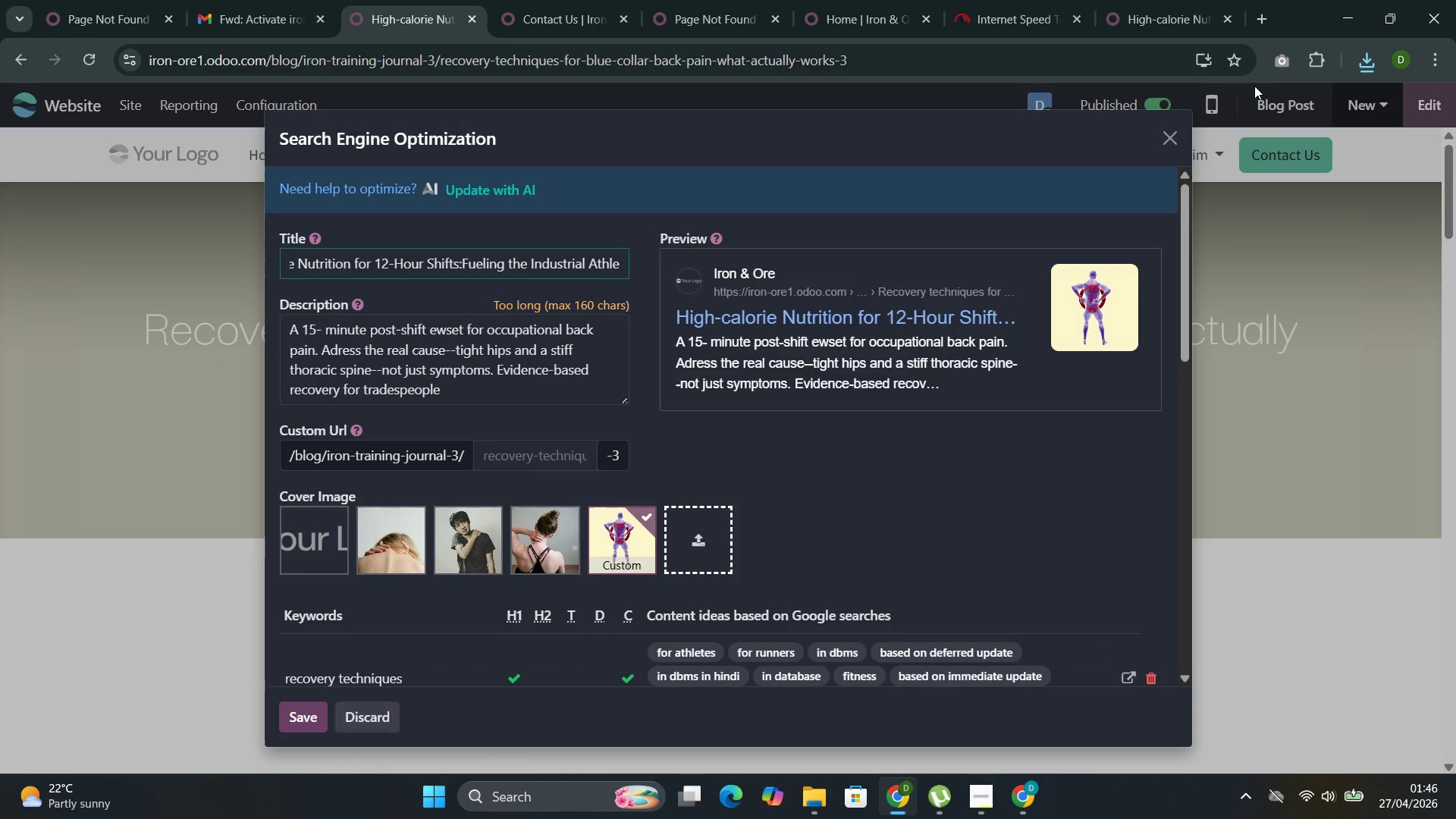 
left_click([1272, 71])
 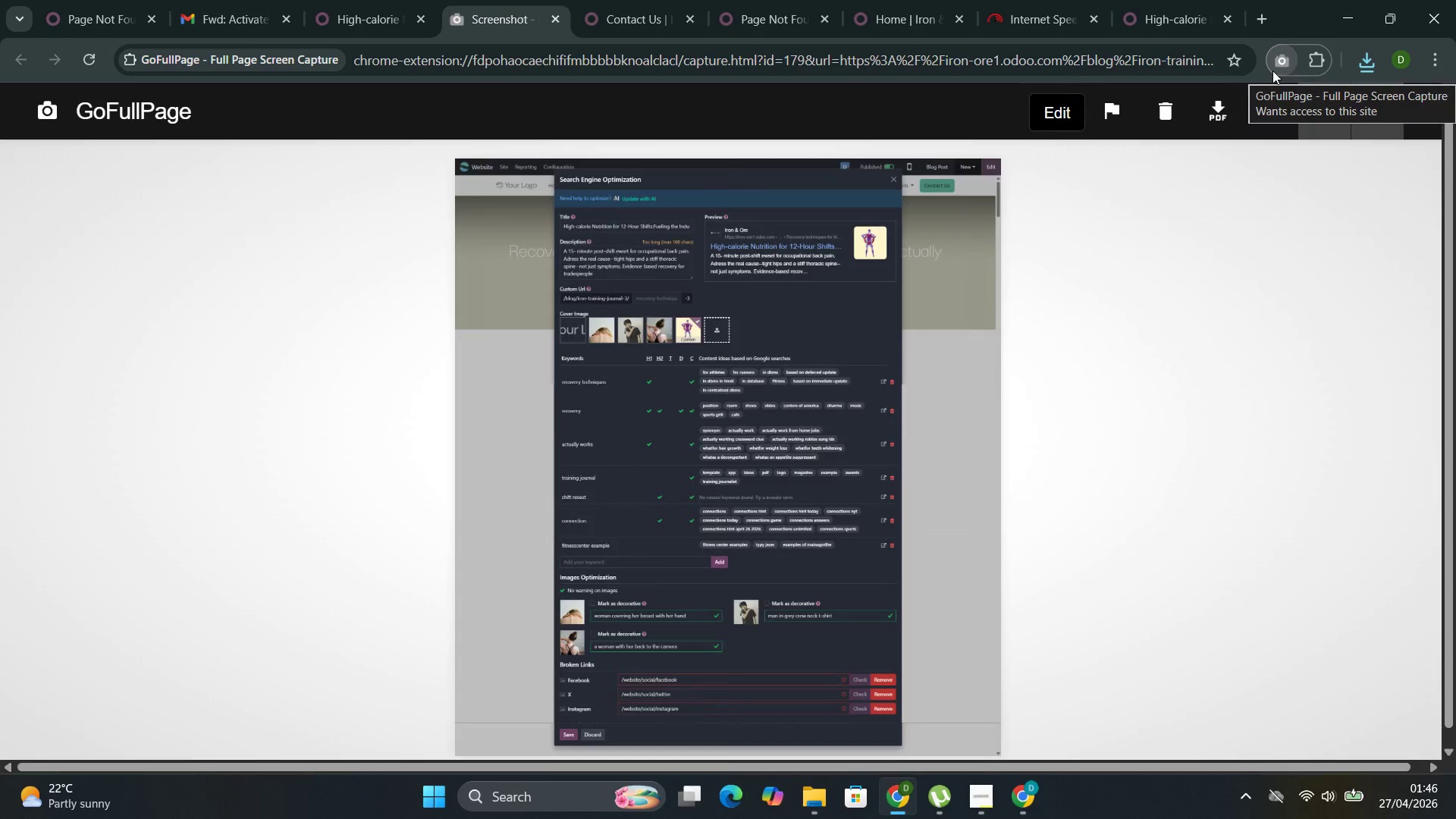 
wait(5.09)
 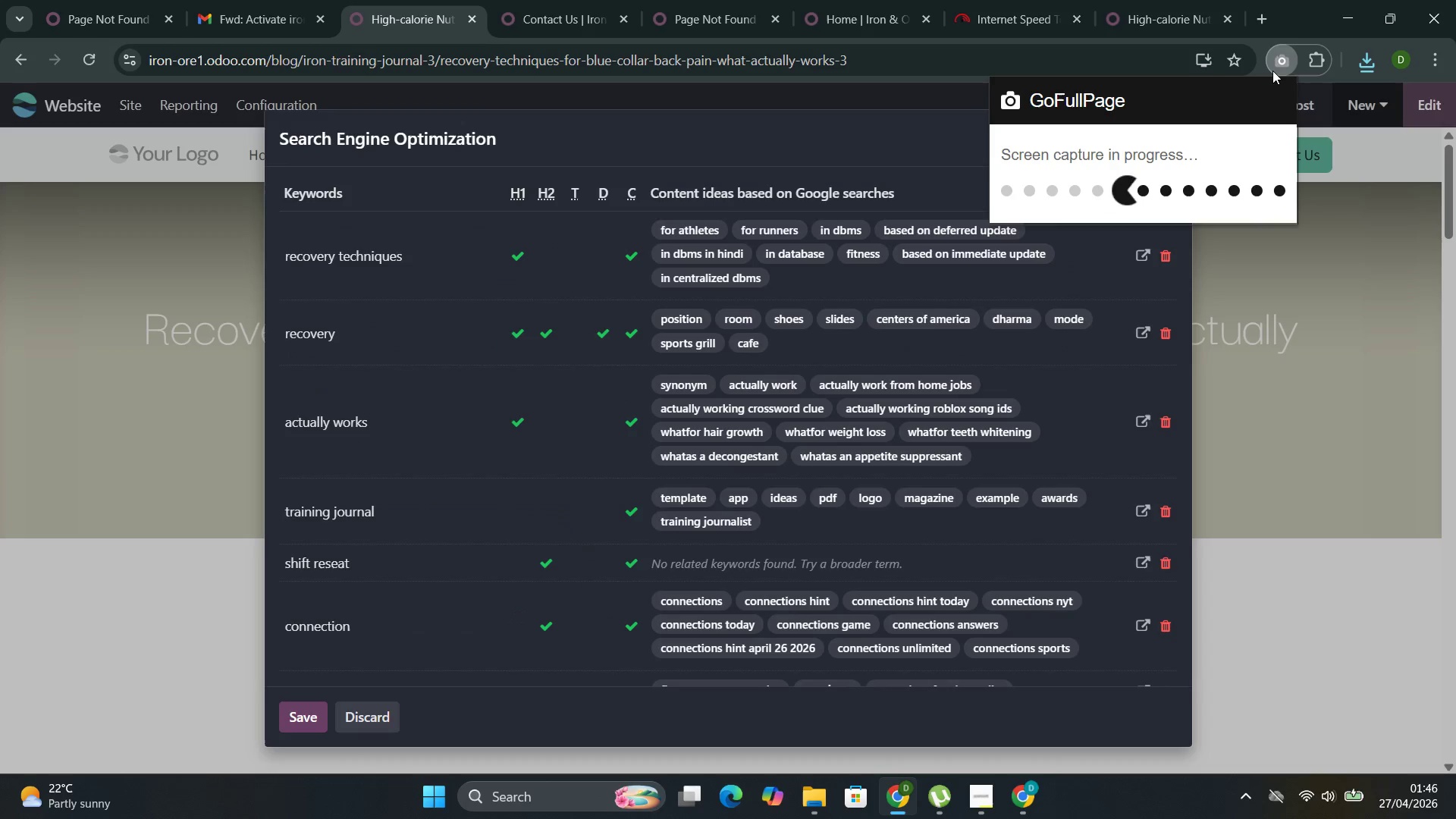 
left_click([1213, 108])
 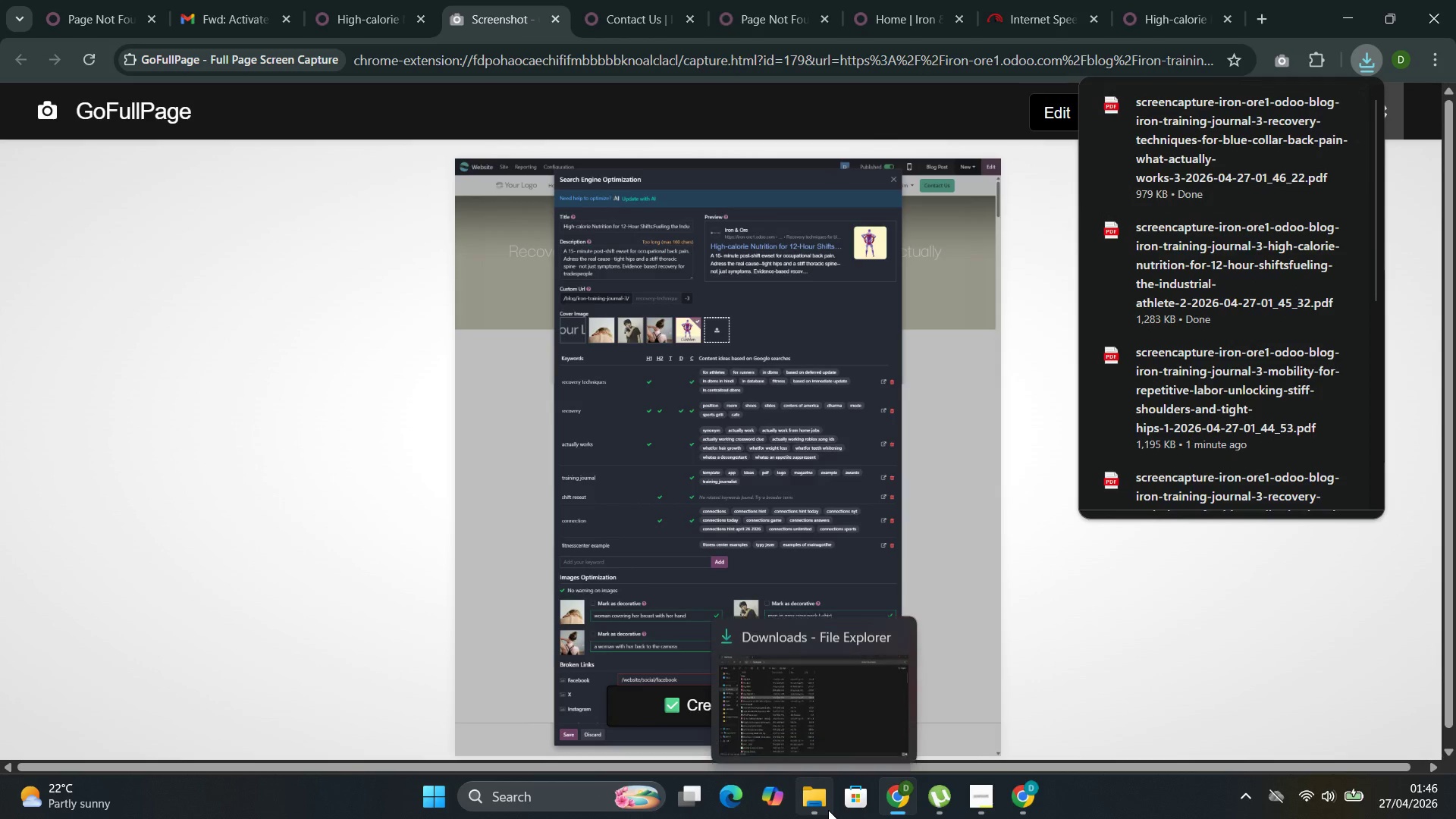 
left_click([777, 723])
 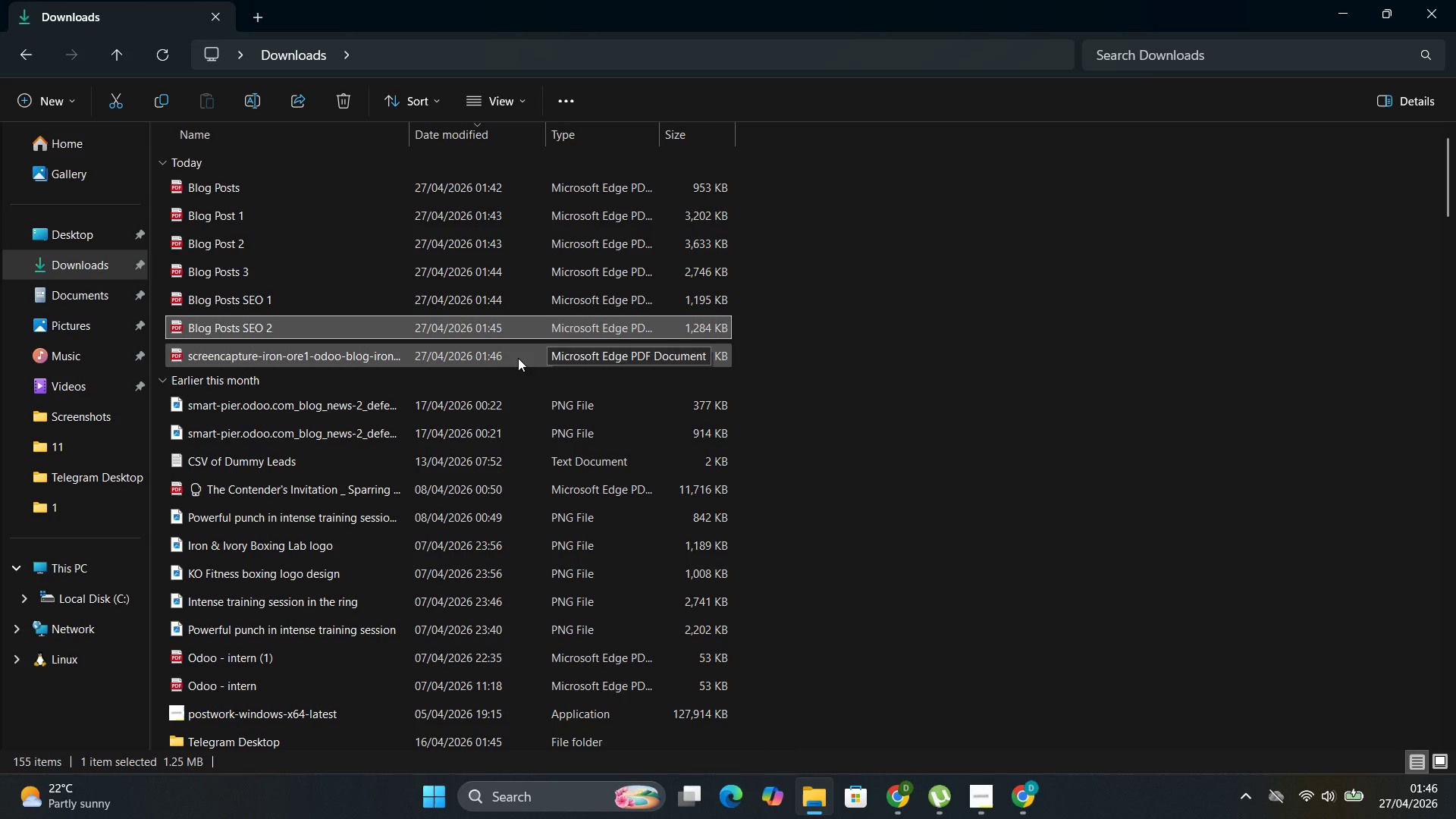 
left_click([502, 356])
 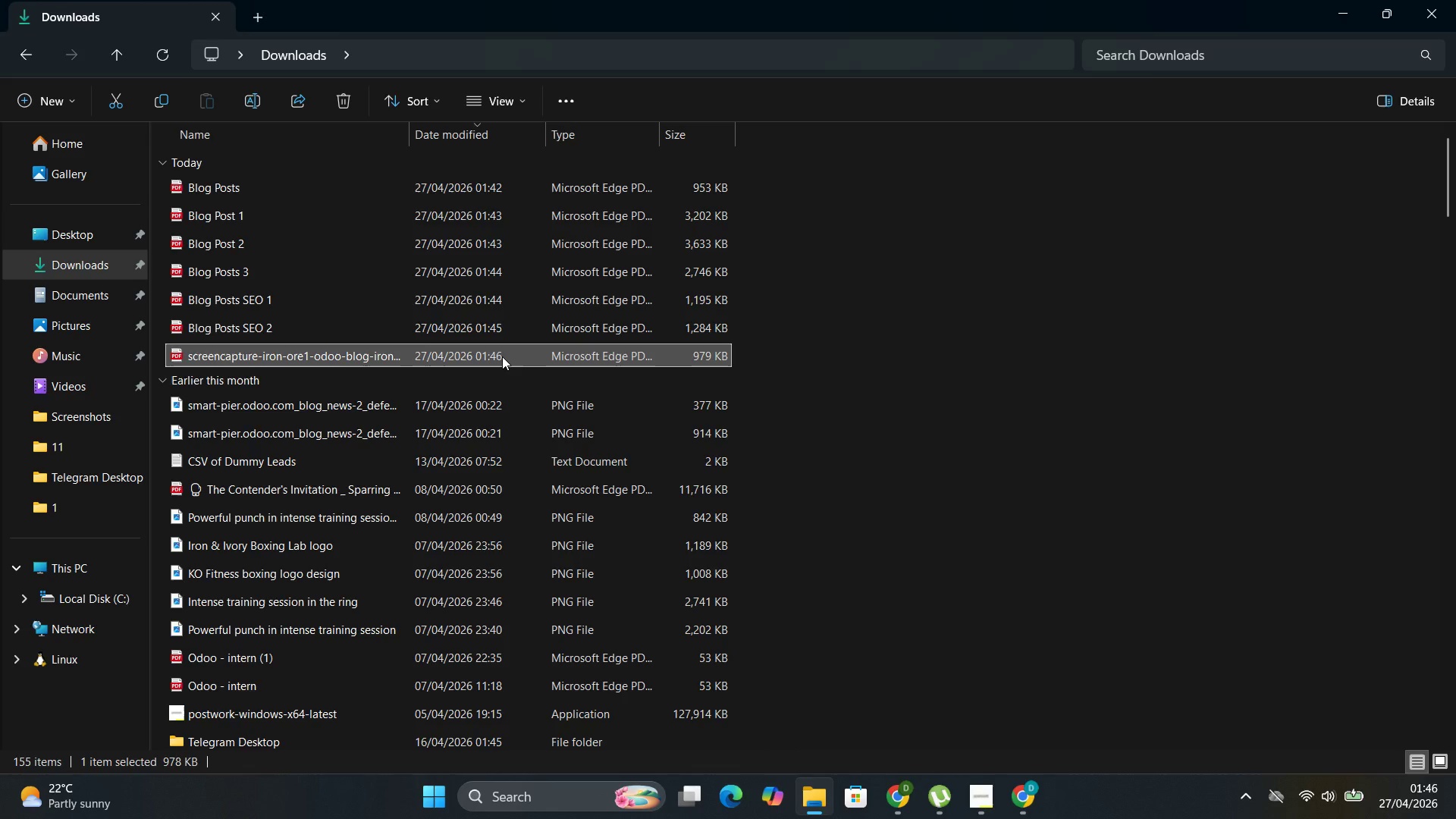 
key(F2)
 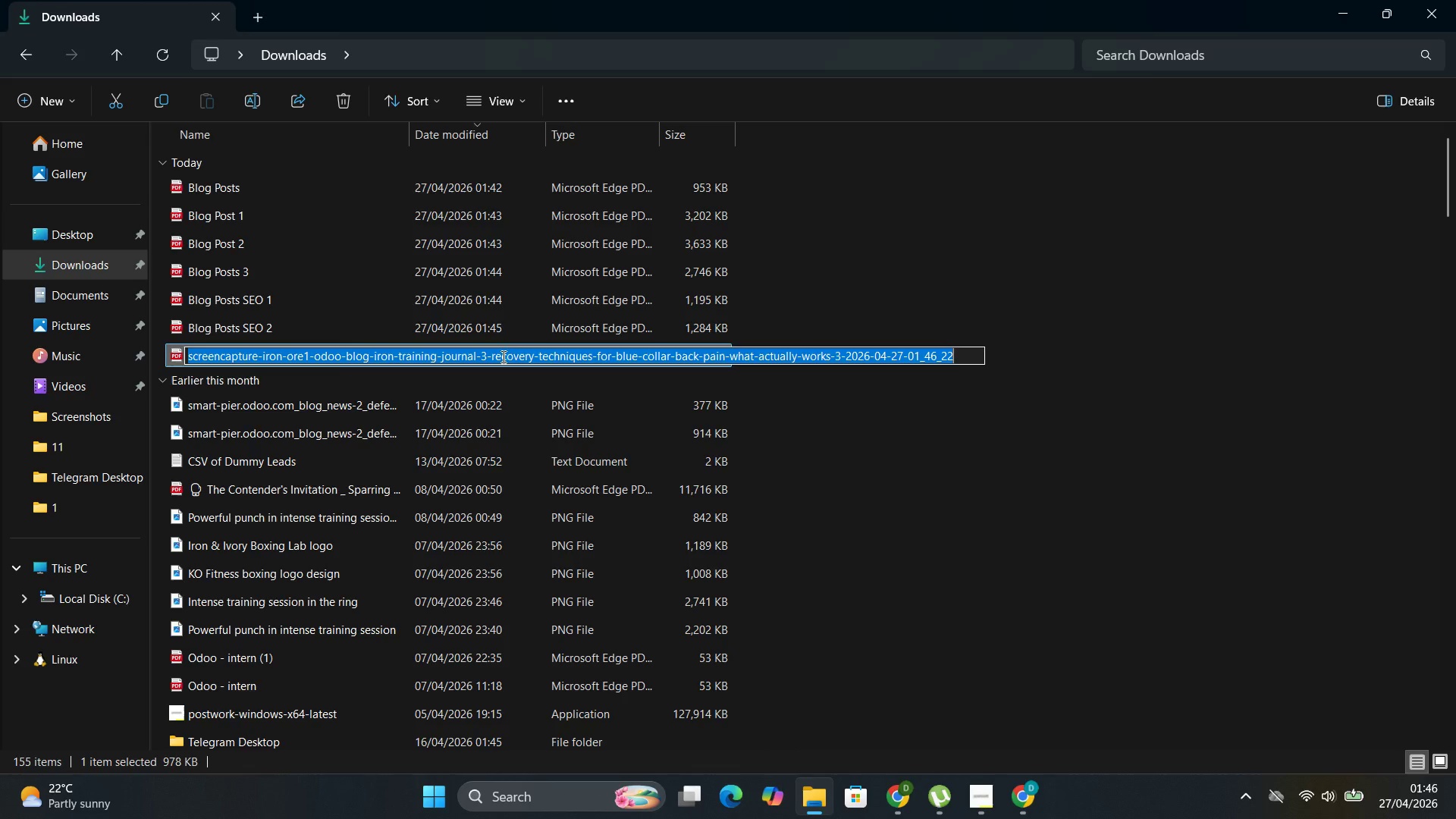 
key(Shift+V)
 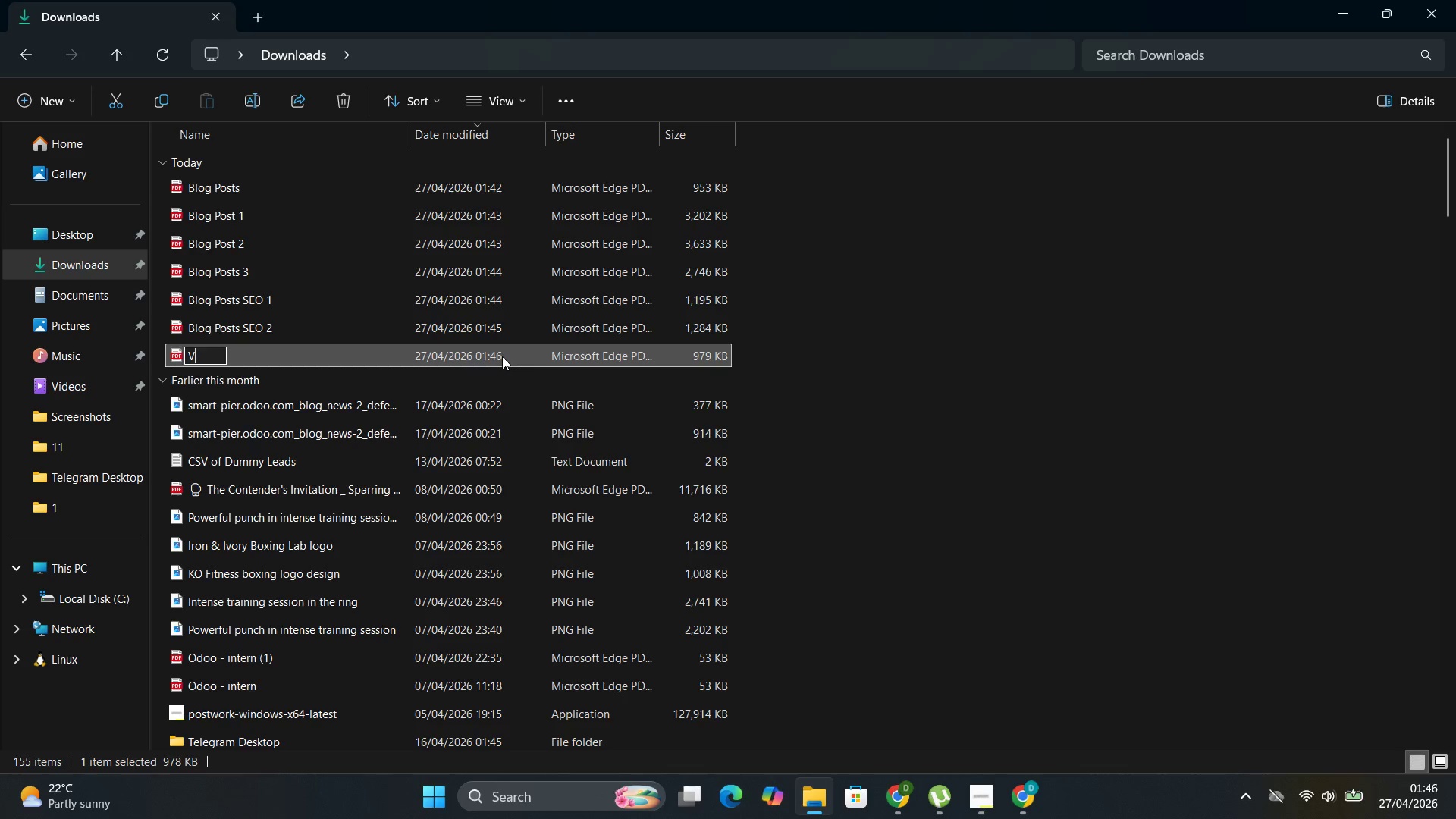 
key(Backspace)
 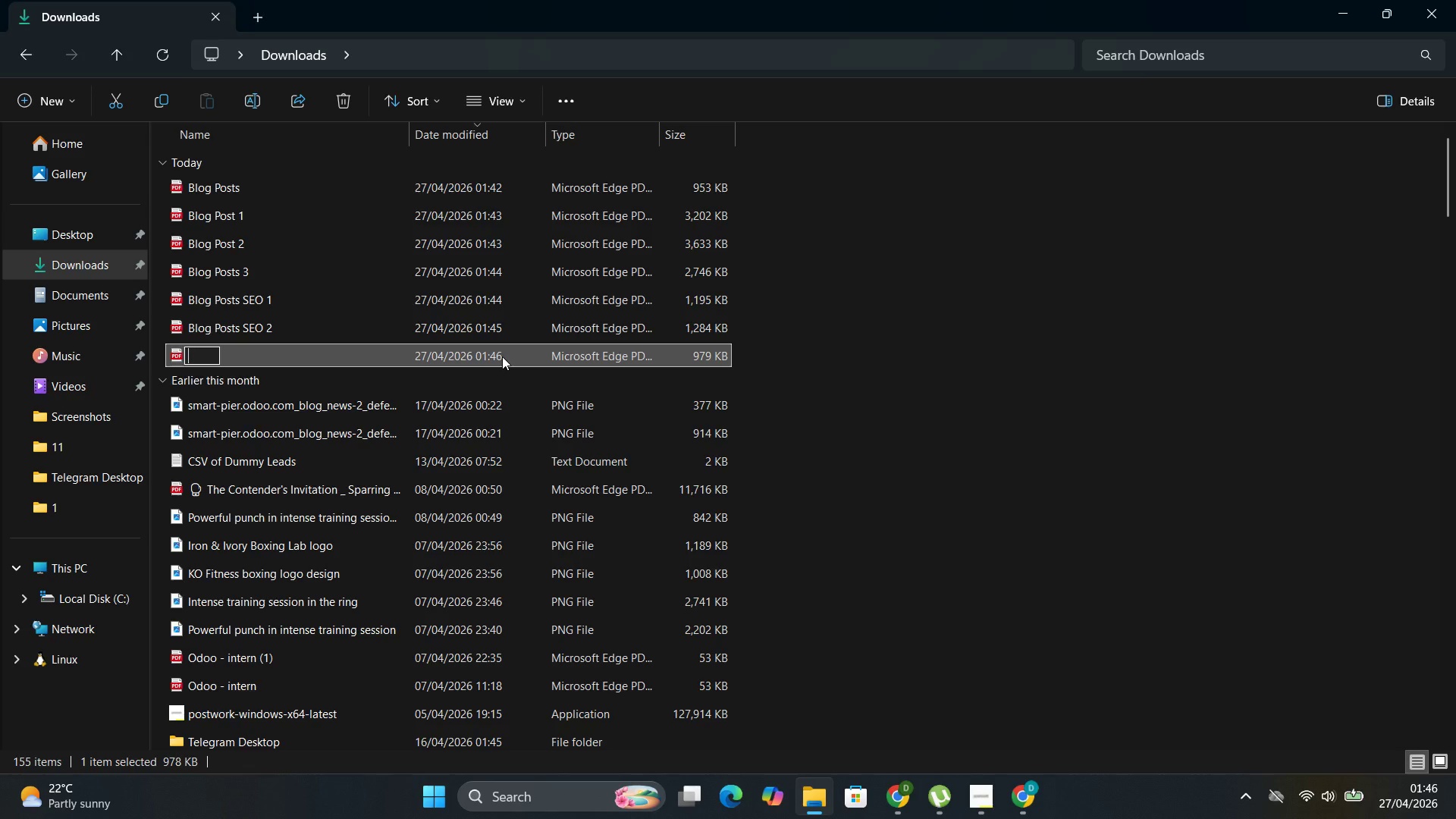 
key(Control+V)
 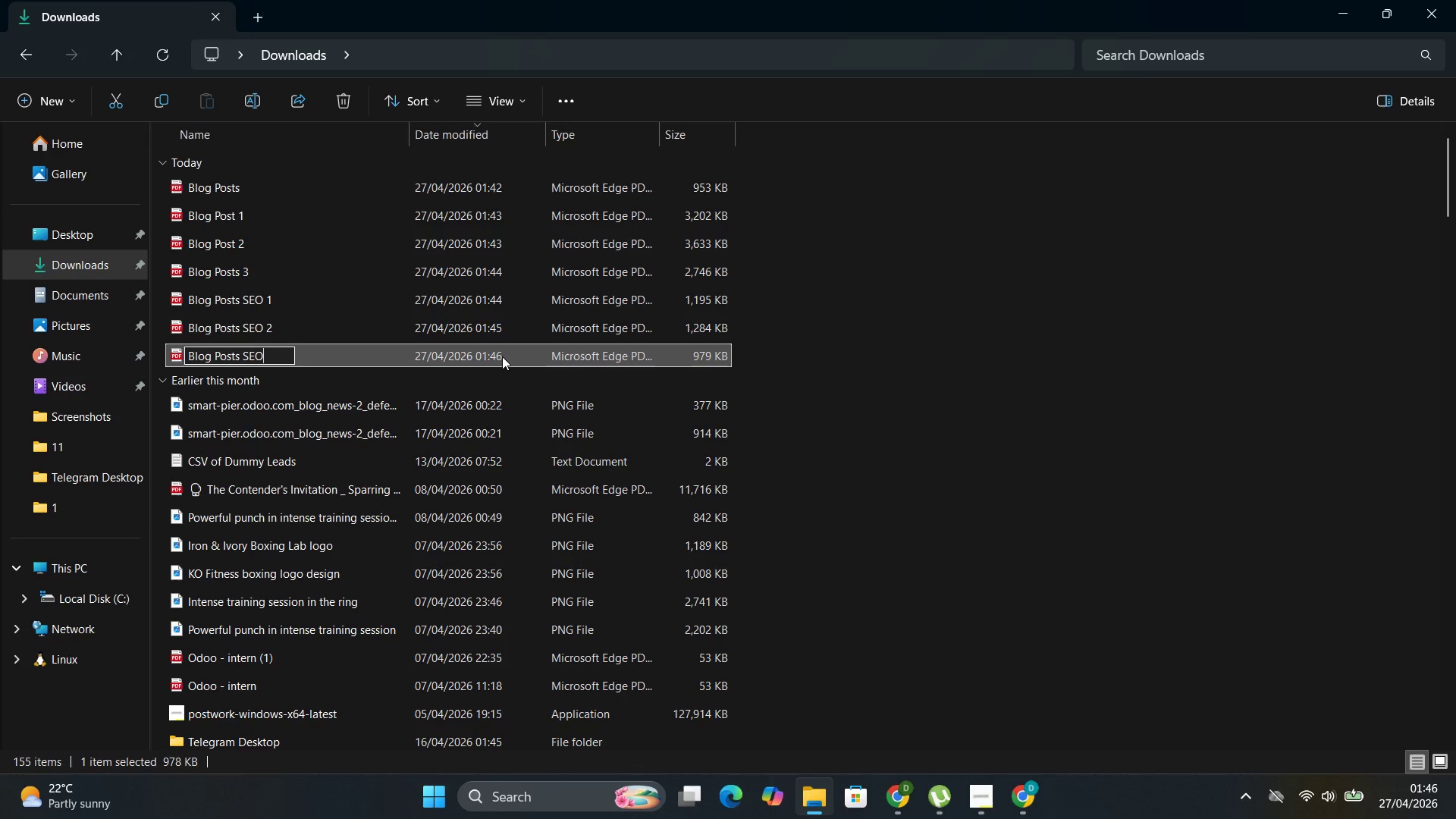 
key(Space)
 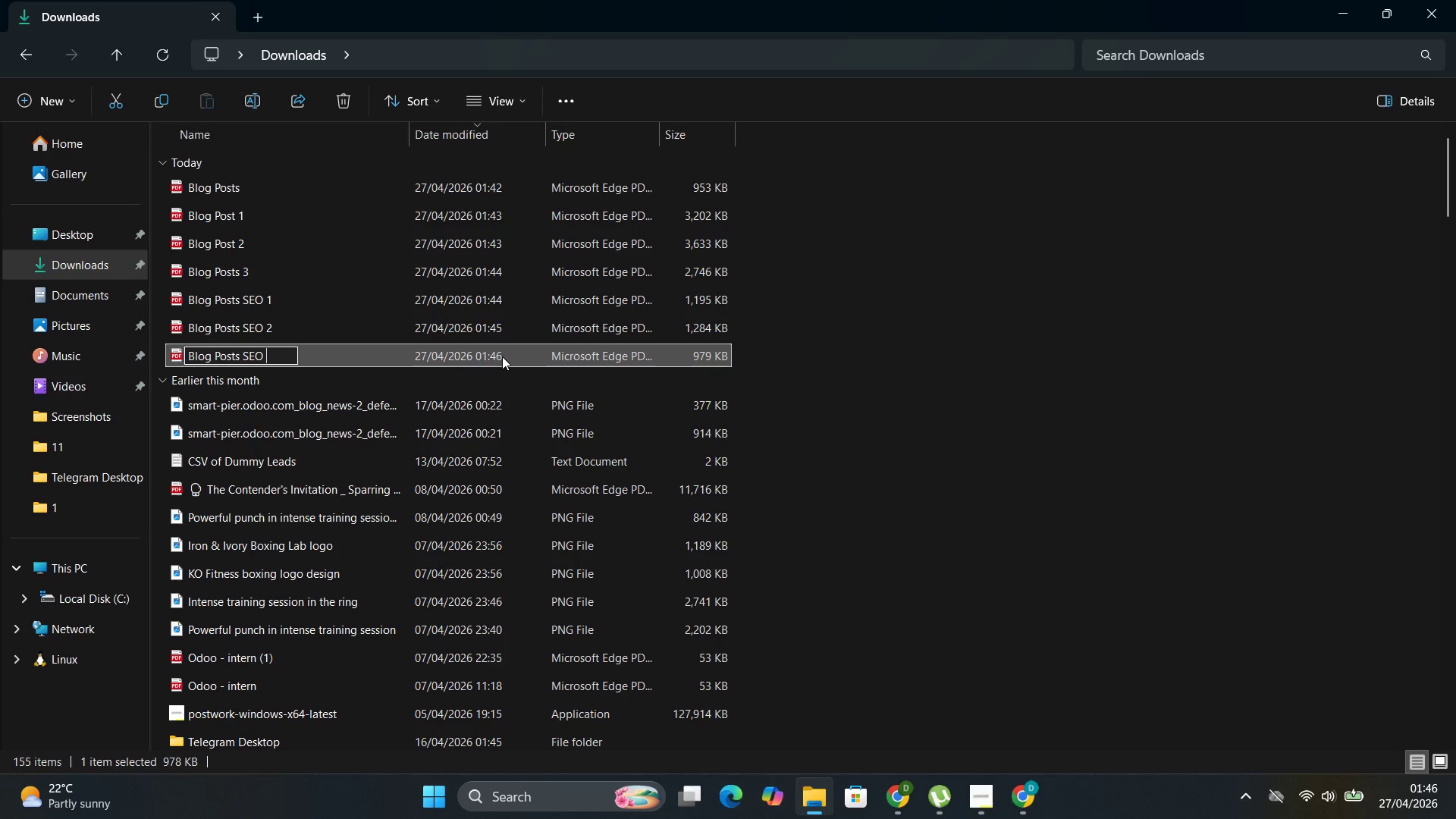 
key(3)
 